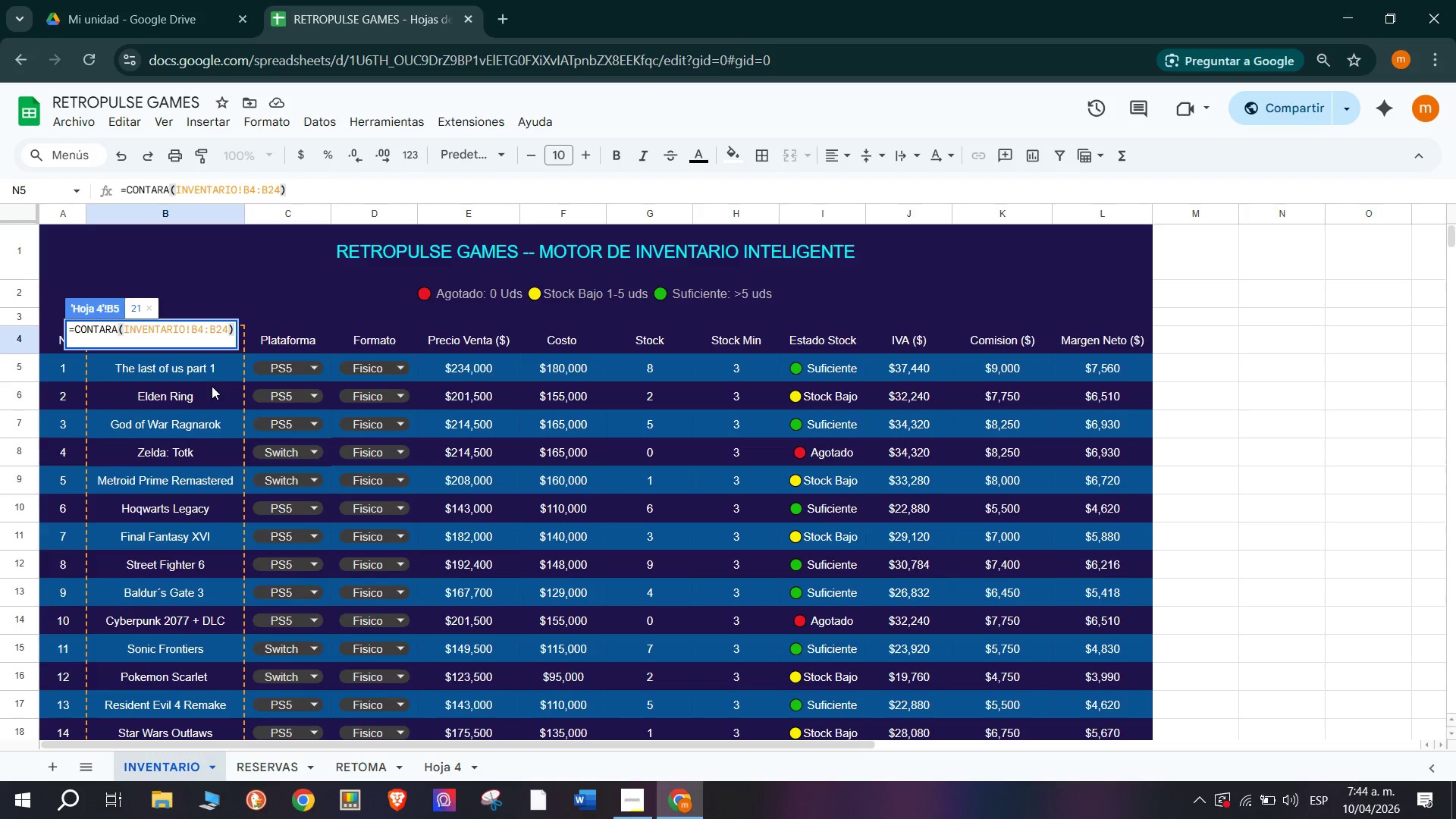 
key(Enter)
 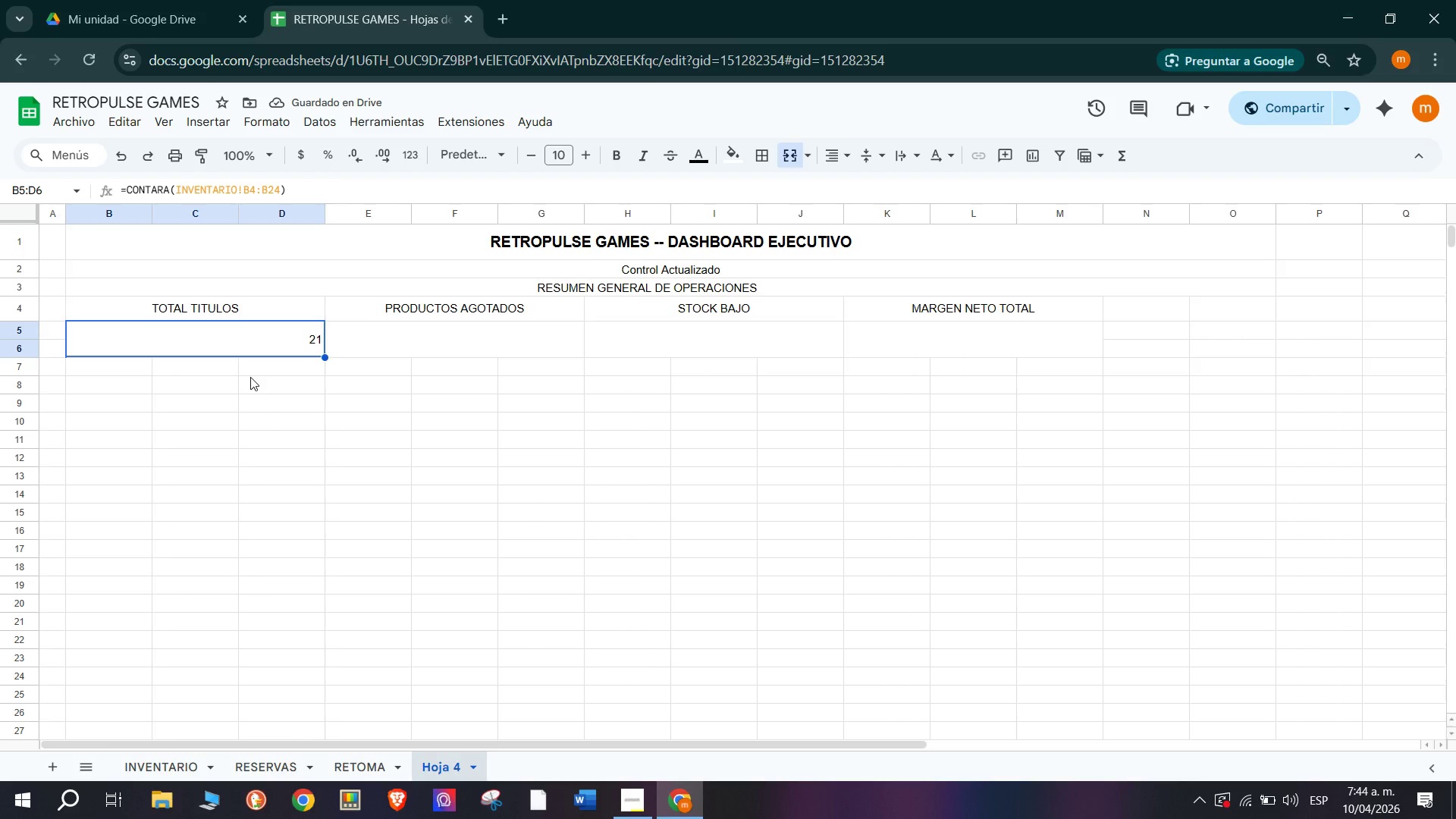 
left_click([177, 762])
 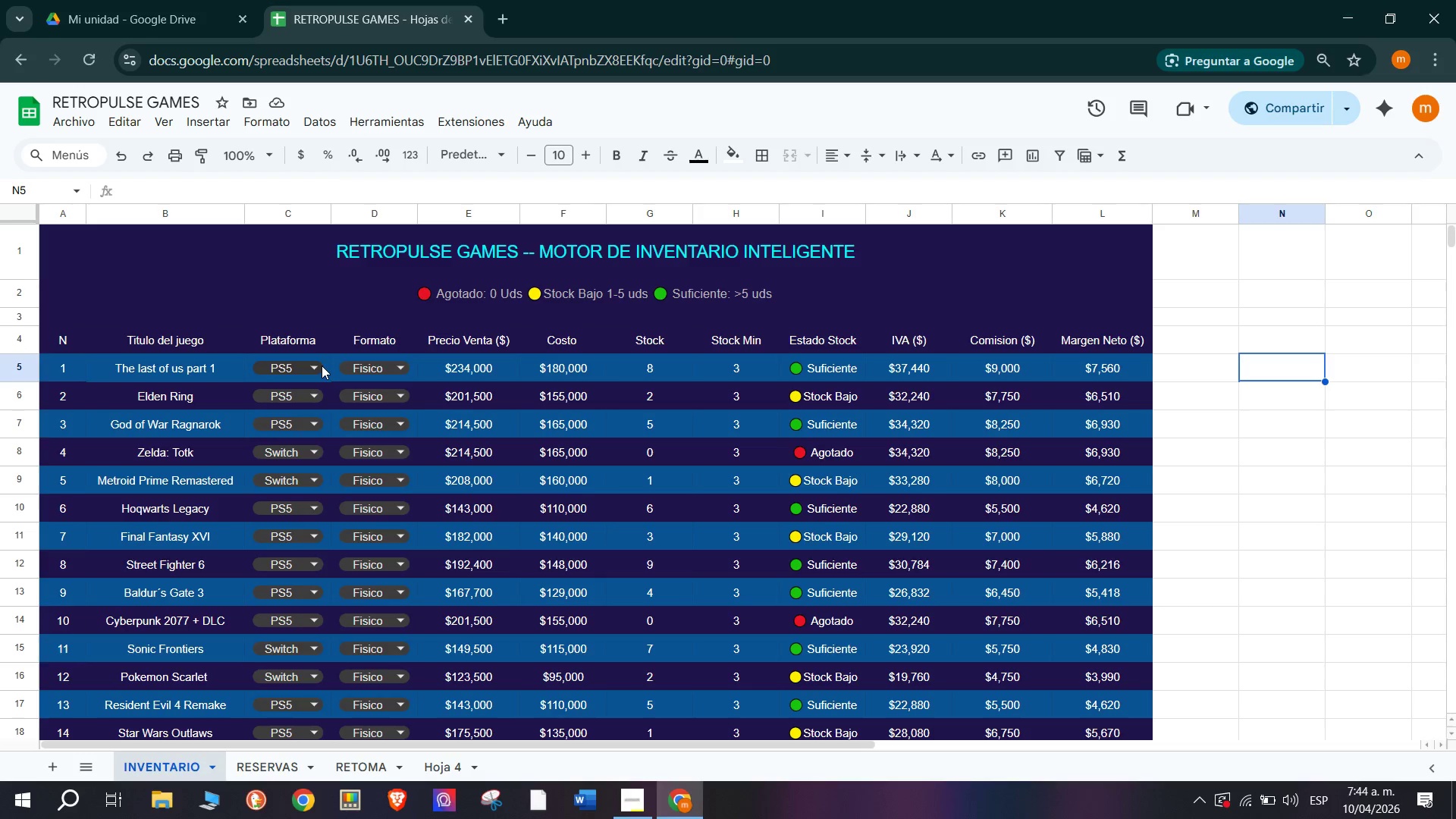 
left_click([191, 368])
 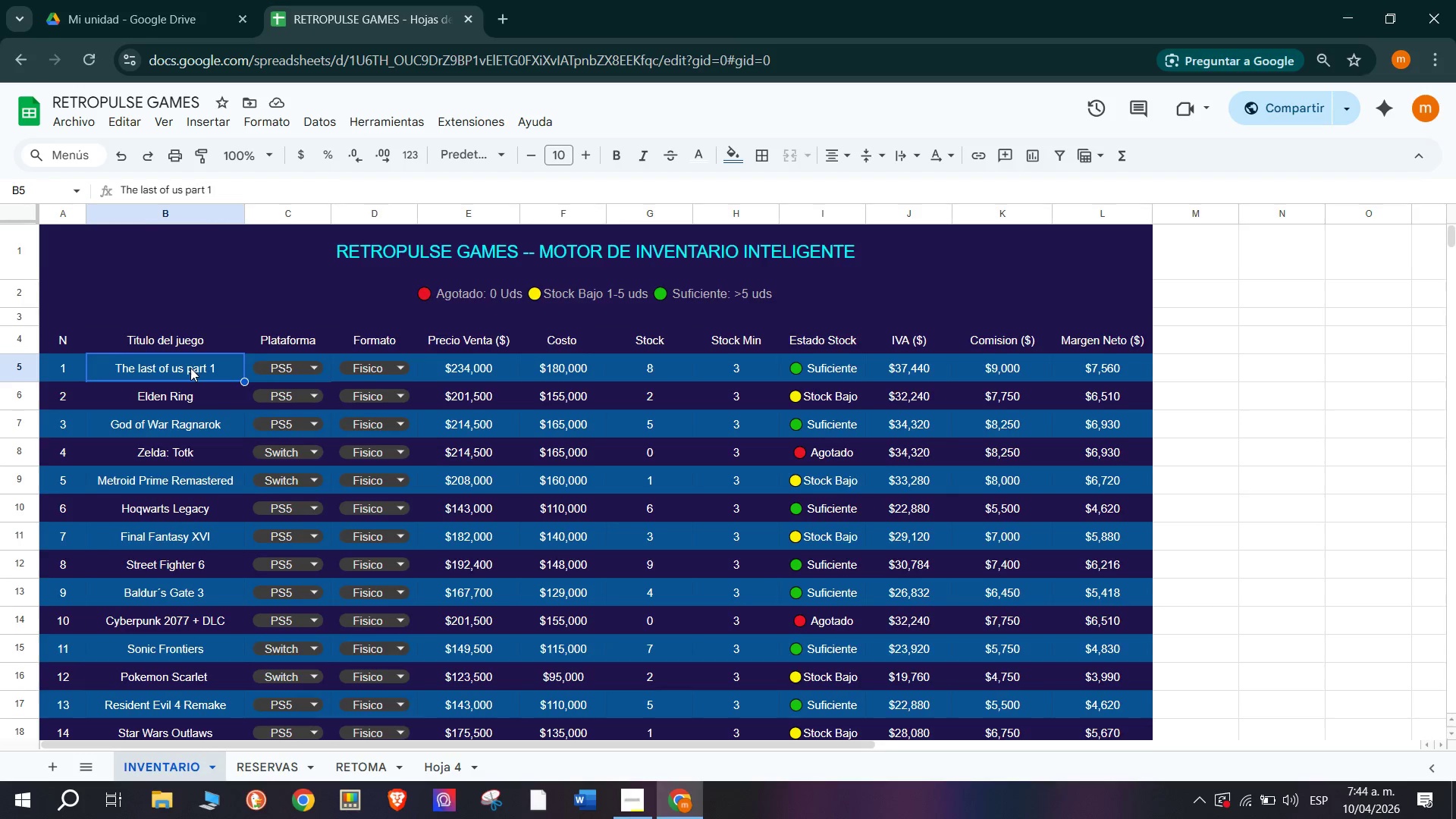 
scroll: coordinate [190, 368], scroll_direction: down, amount: 1.0
 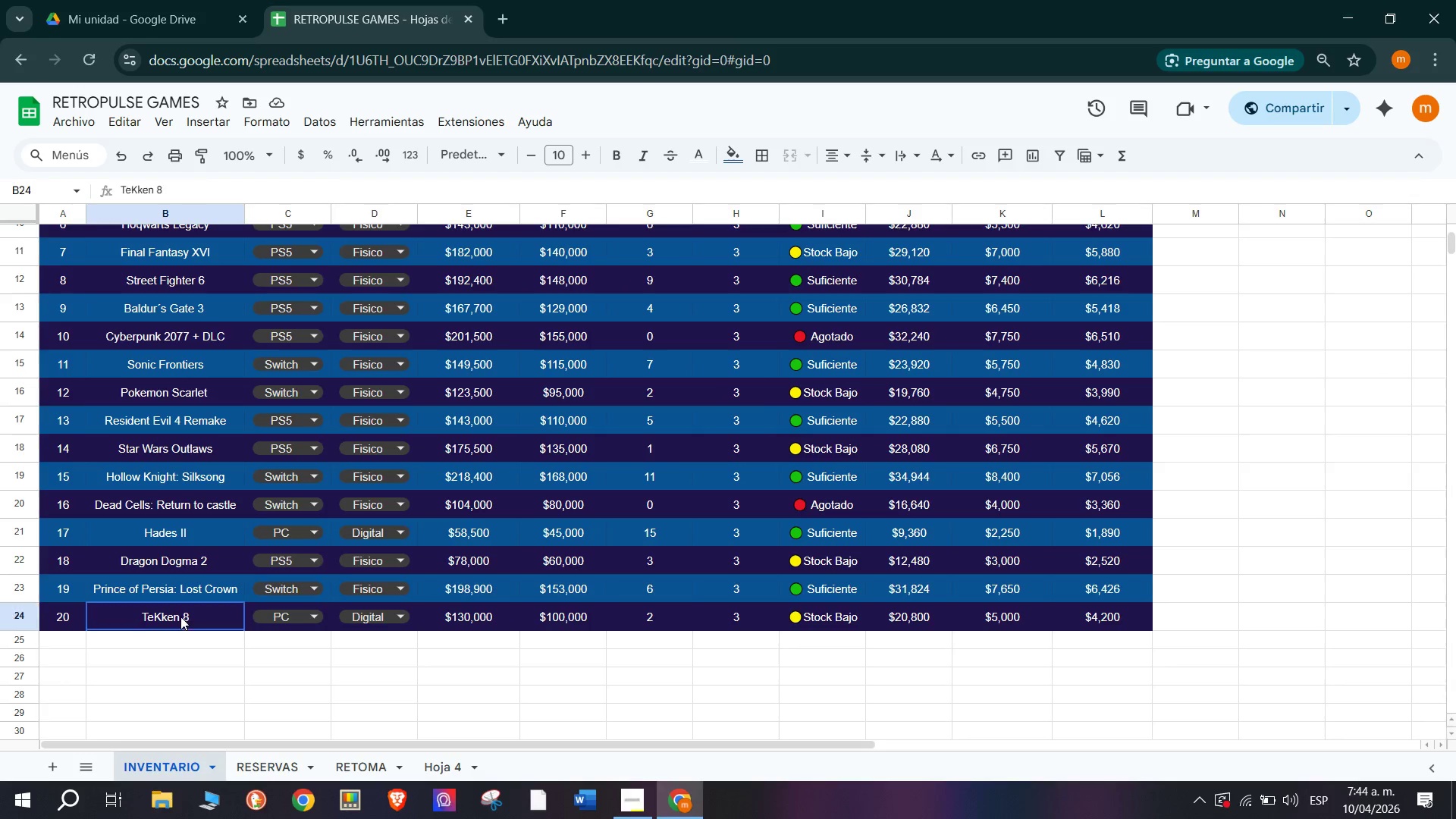 
scroll: coordinate [163, 520], scroll_direction: up, amount: 4.0
 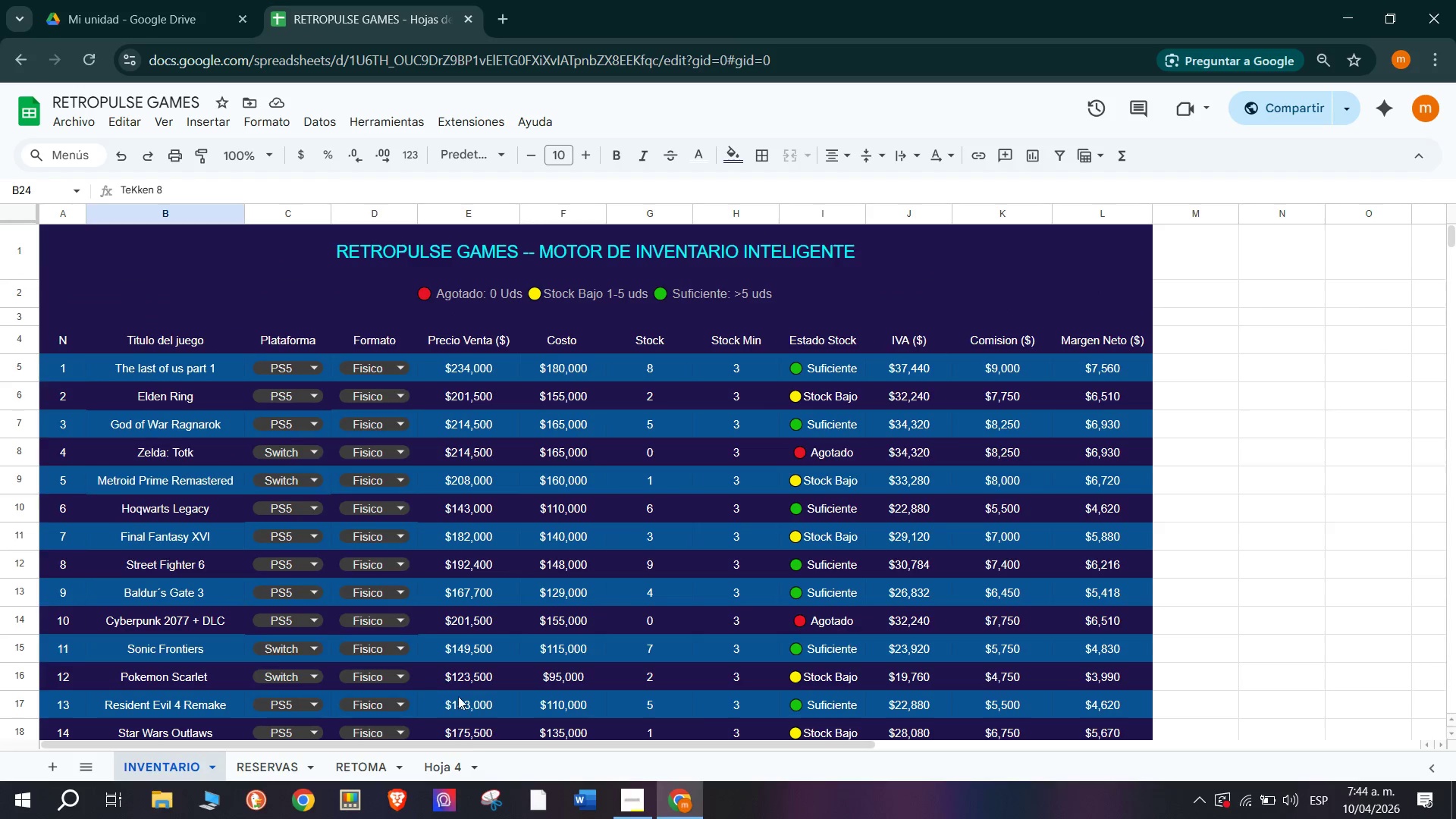 
left_click([432, 768])
 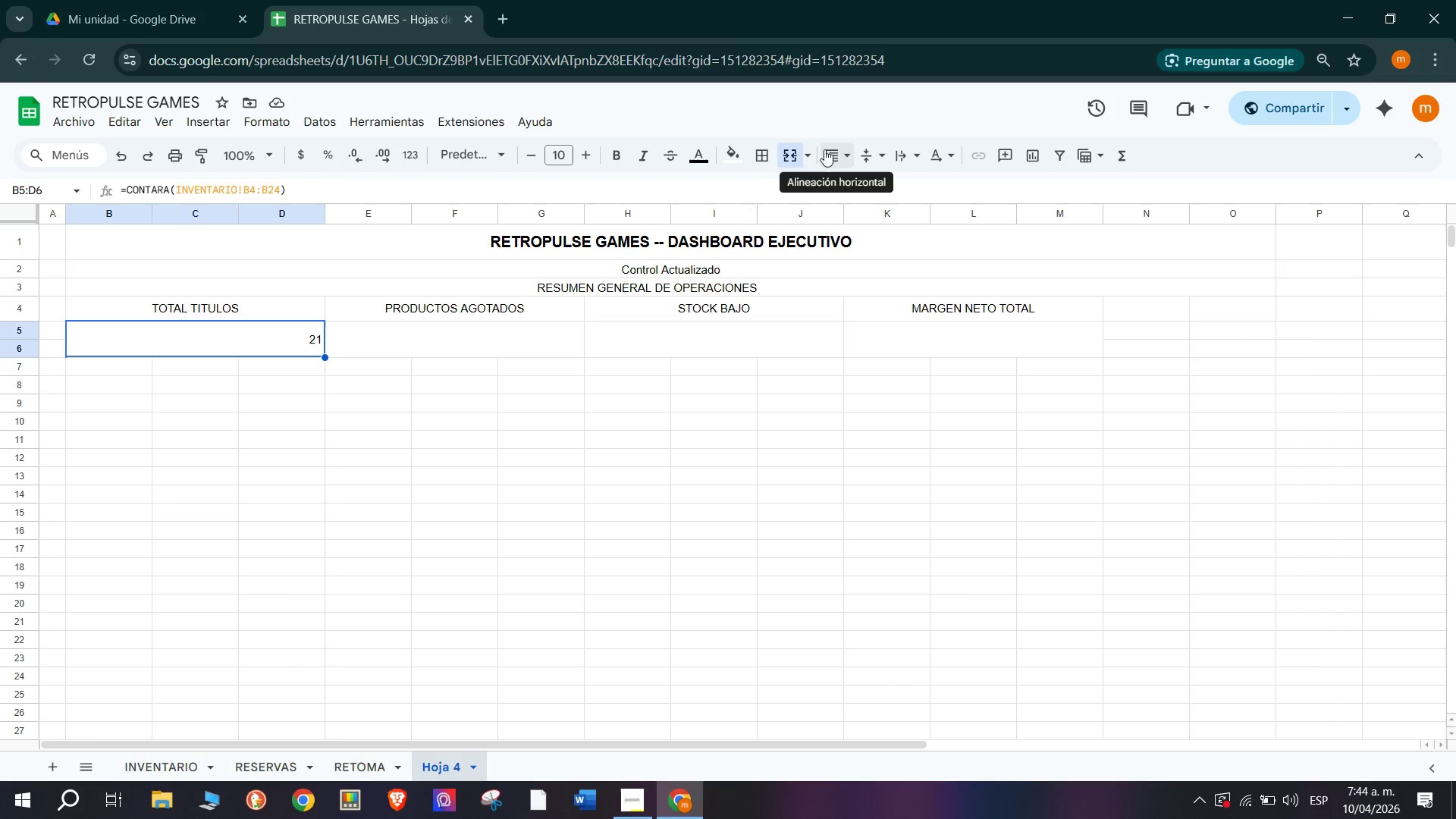 
left_click([834, 159])
 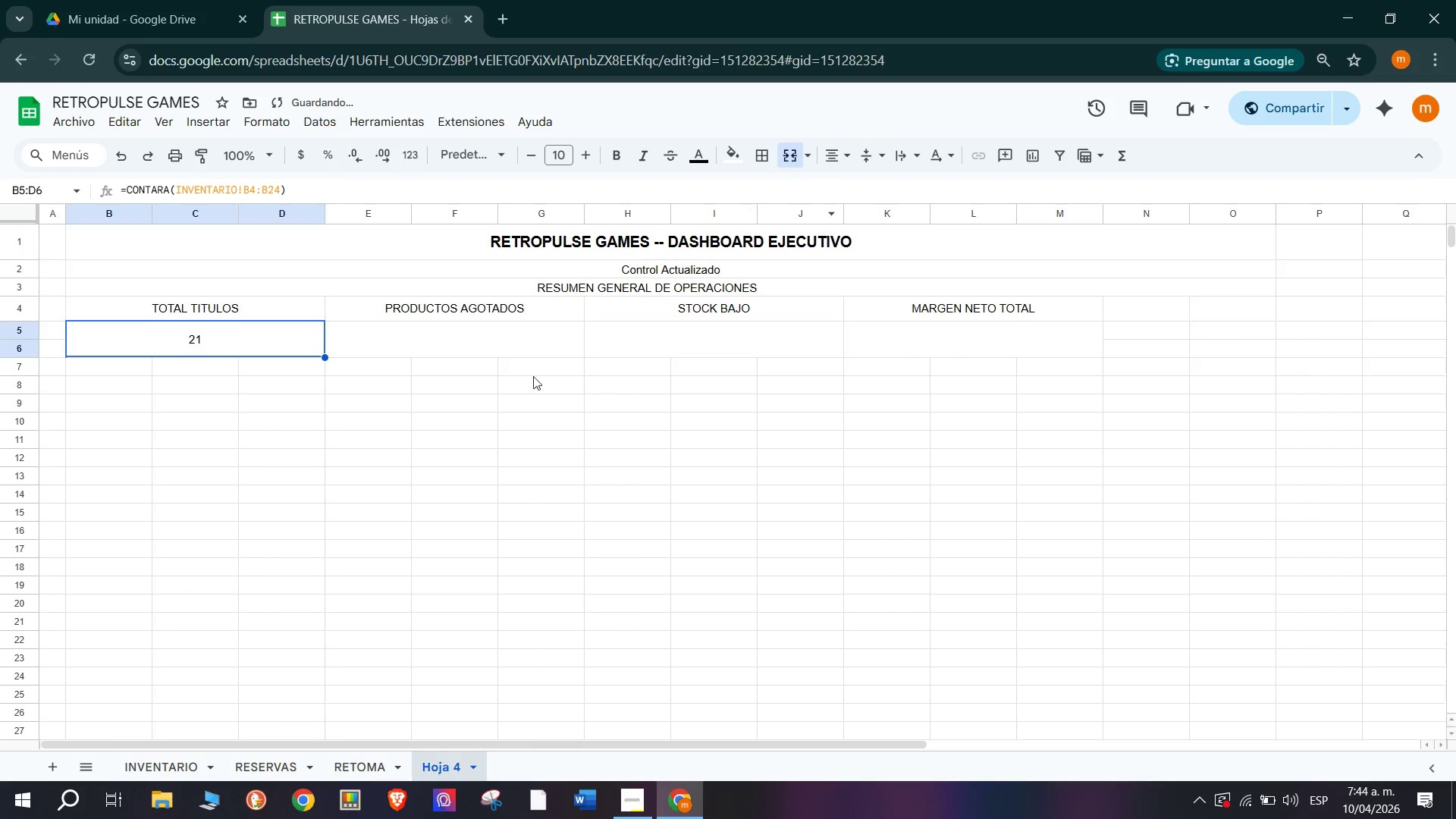 
left_click([522, 420])
 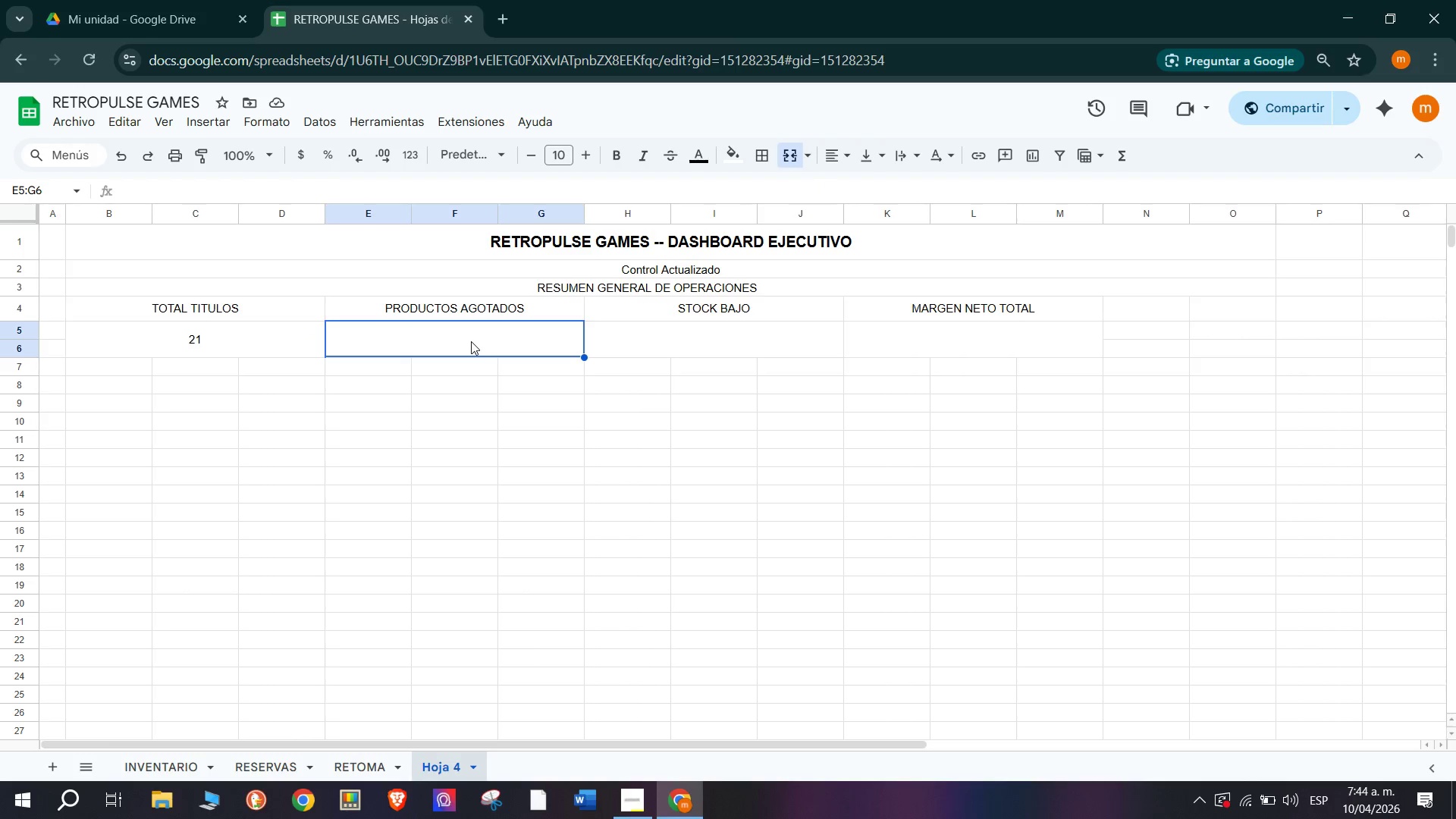 
wait(11.48)
 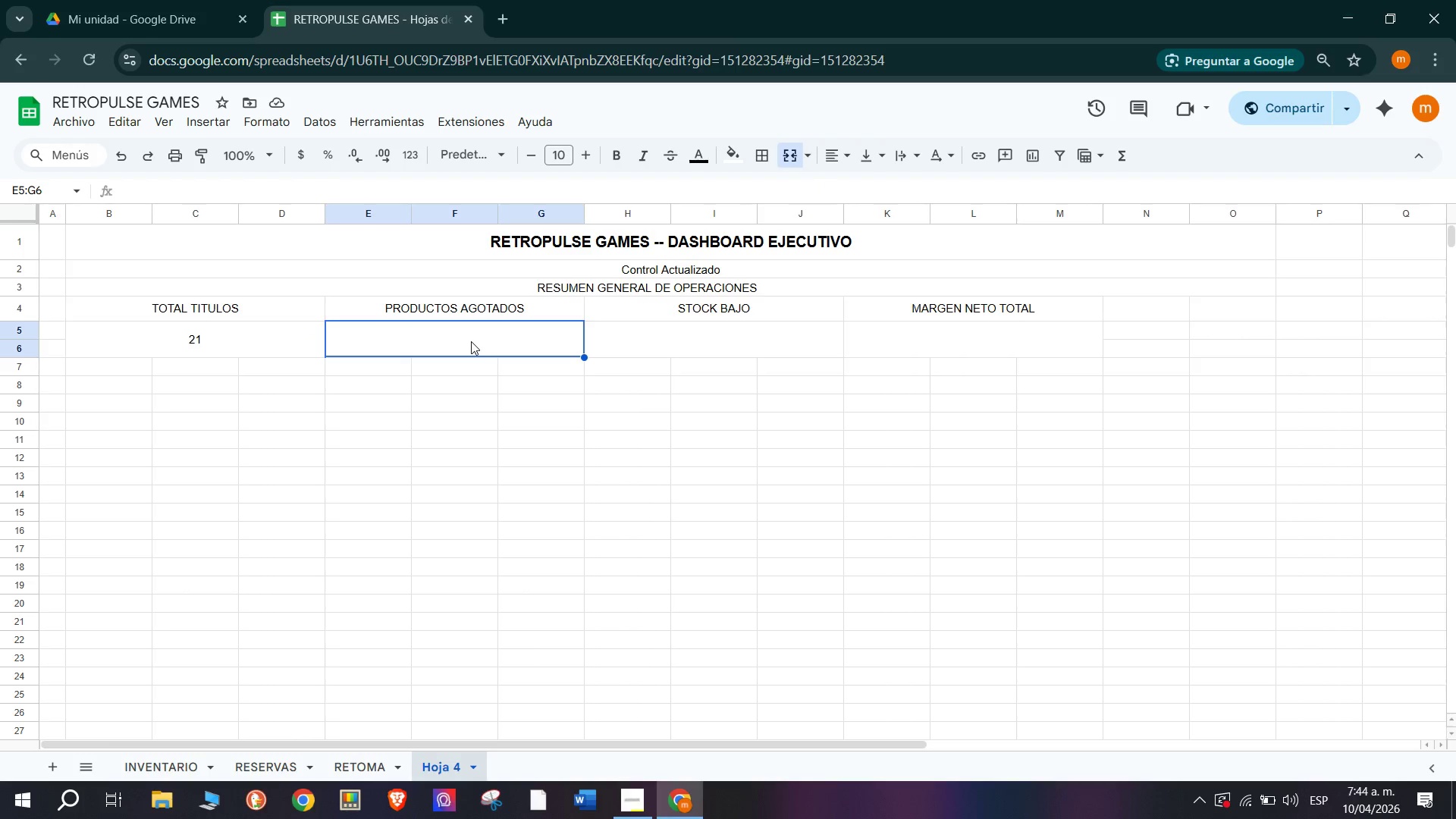 
type()CON)
 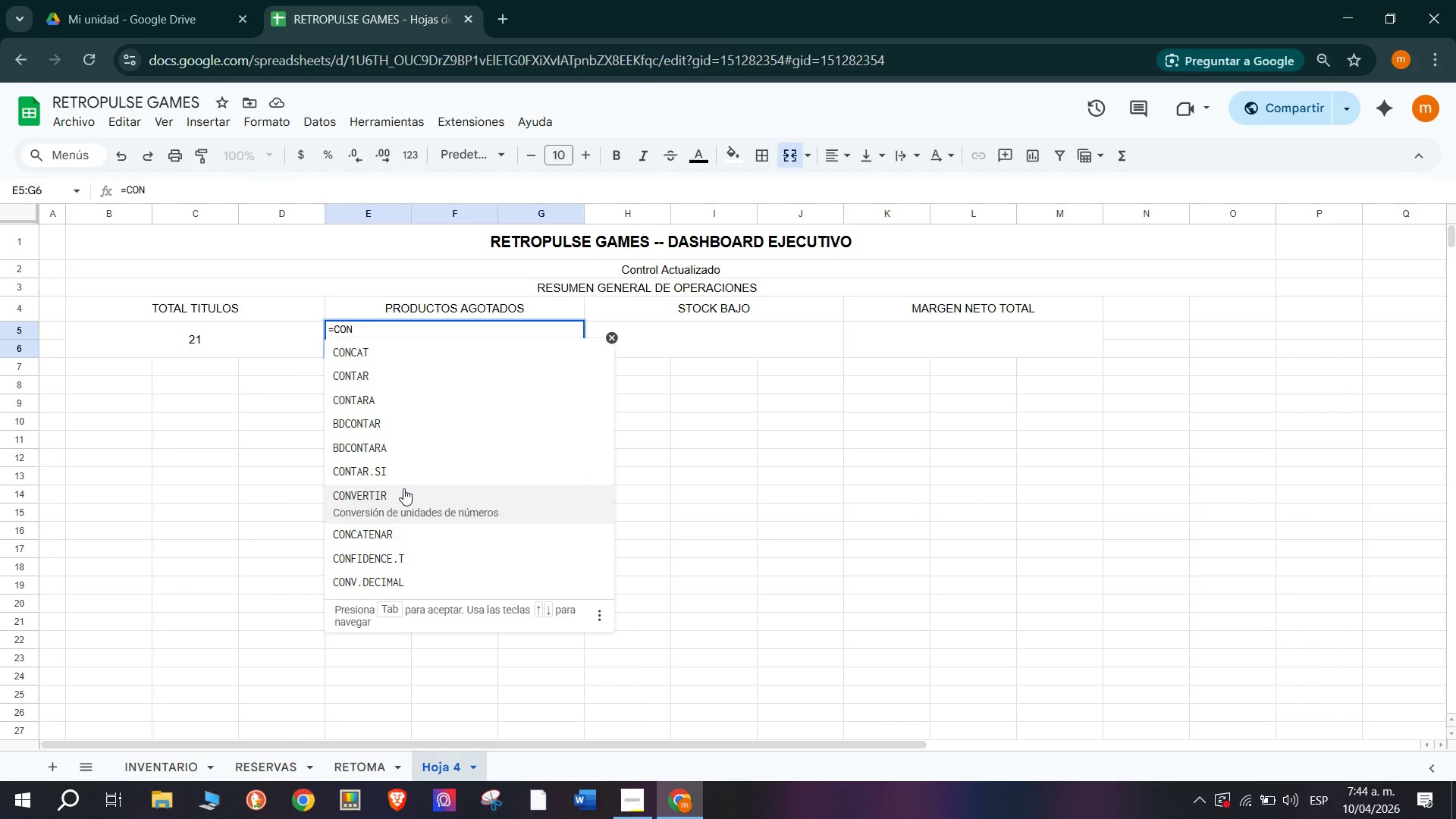 
left_click([410, 471])
 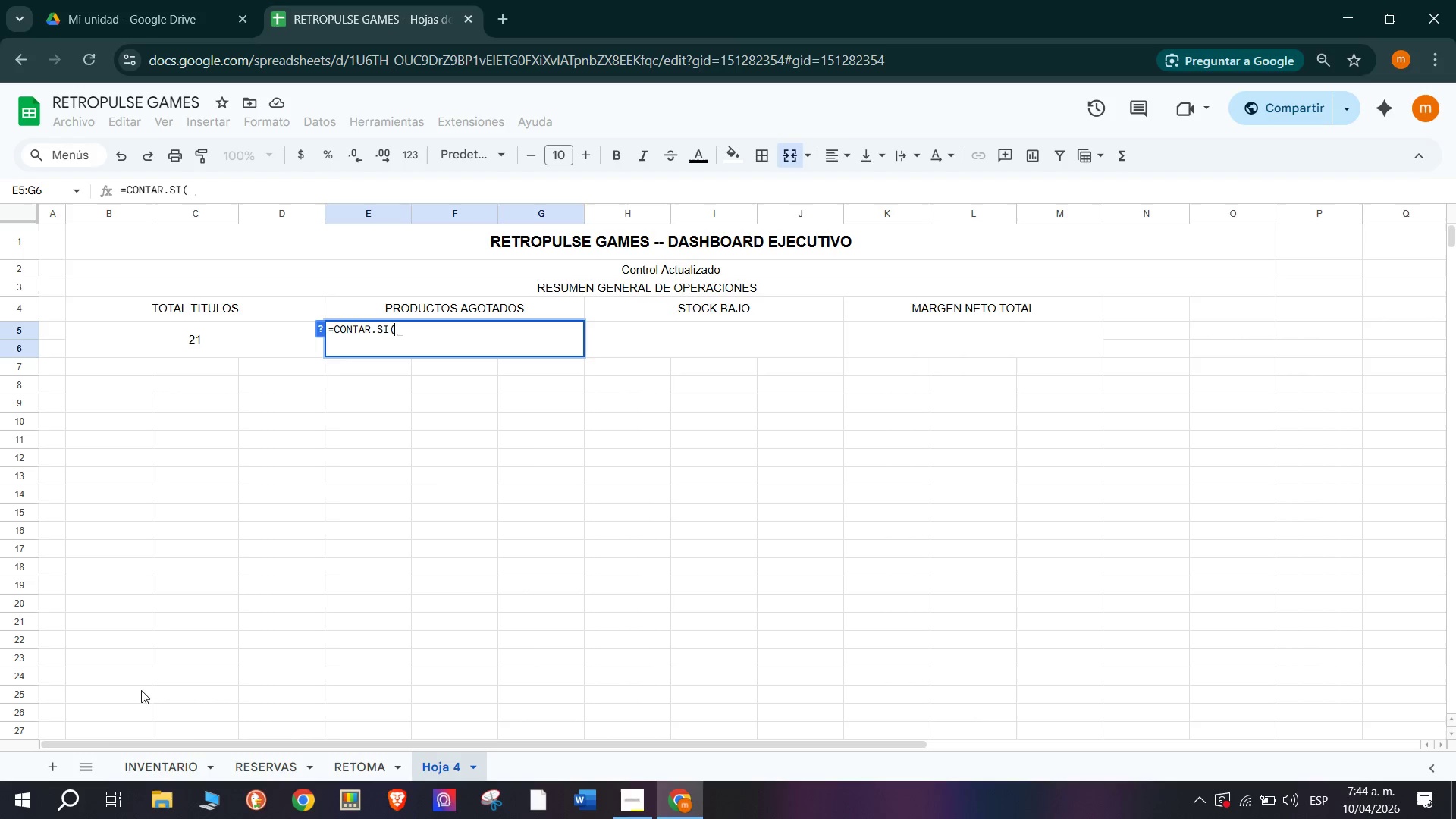 
left_click([180, 769])
 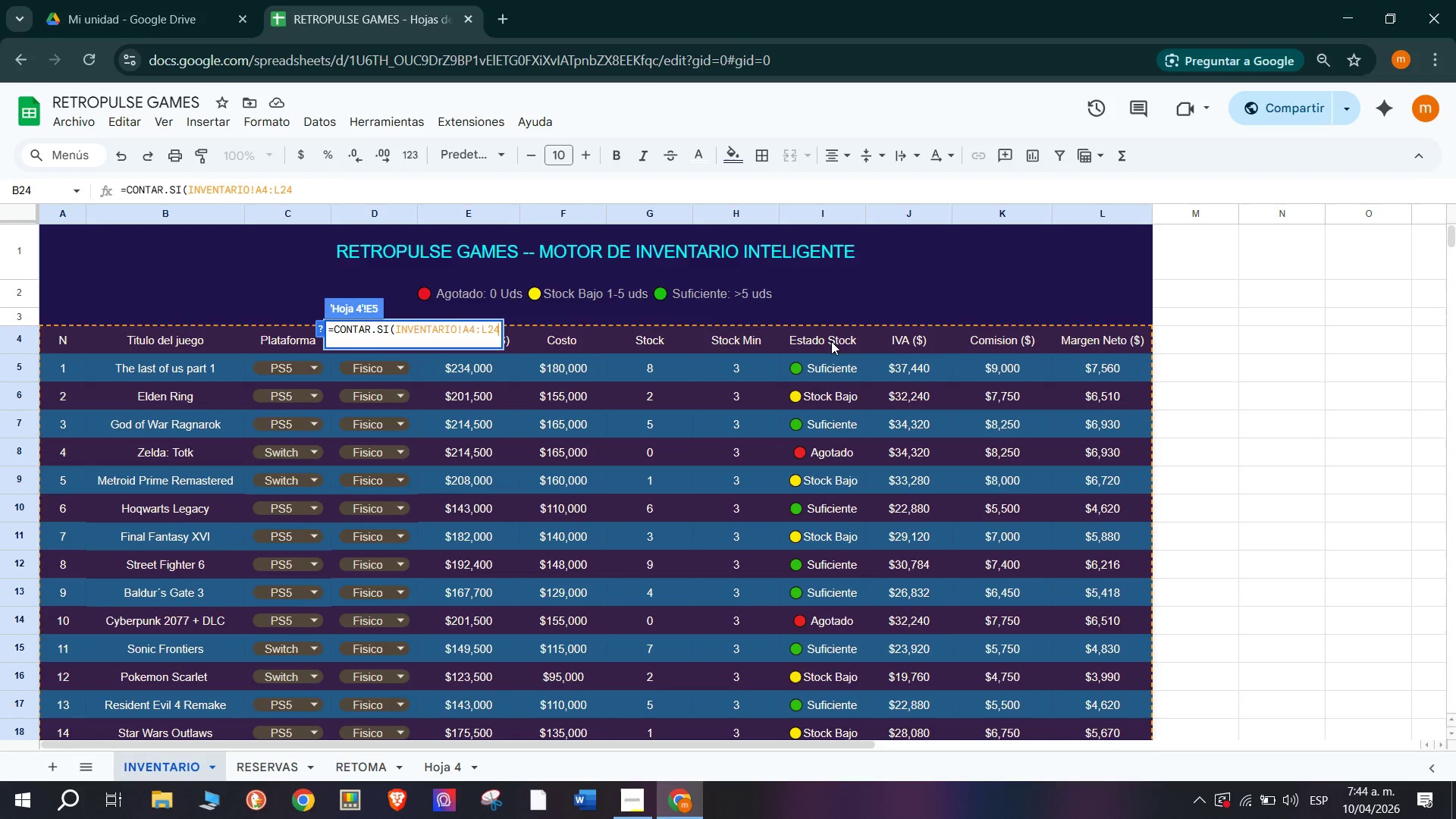 
wait(5.84)
 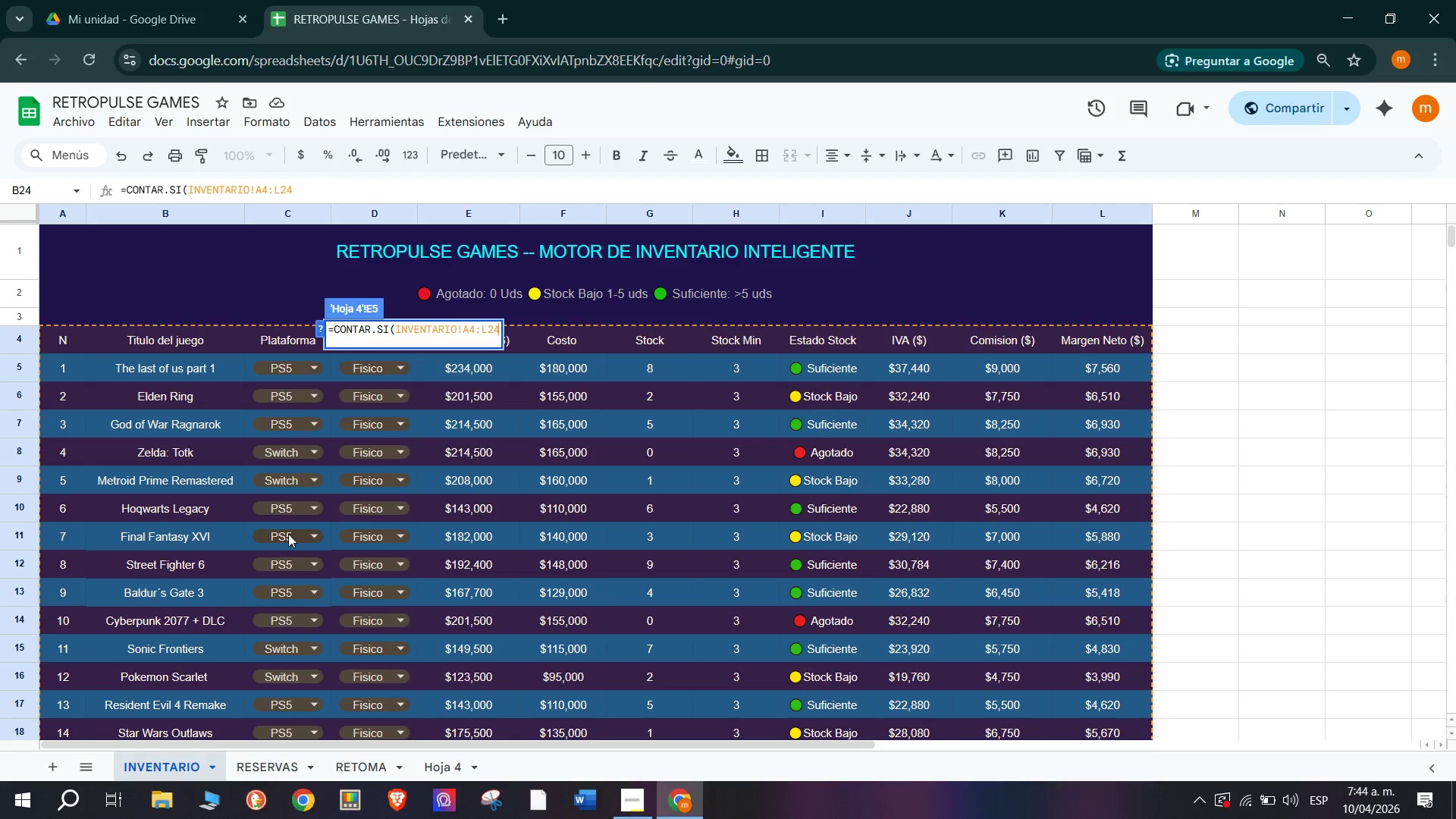 
left_click([821, 360])
 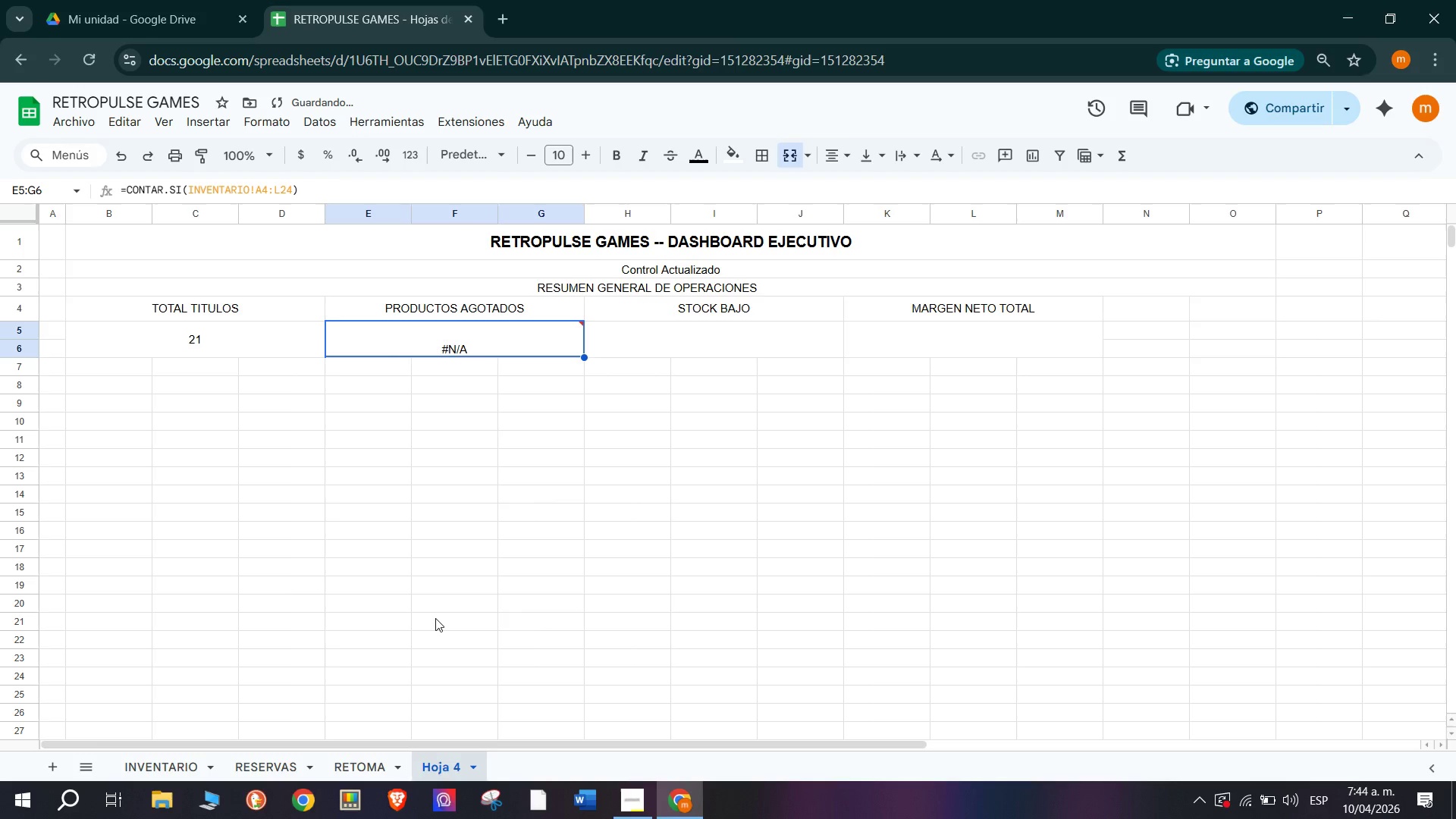 
left_click([491, 343])
 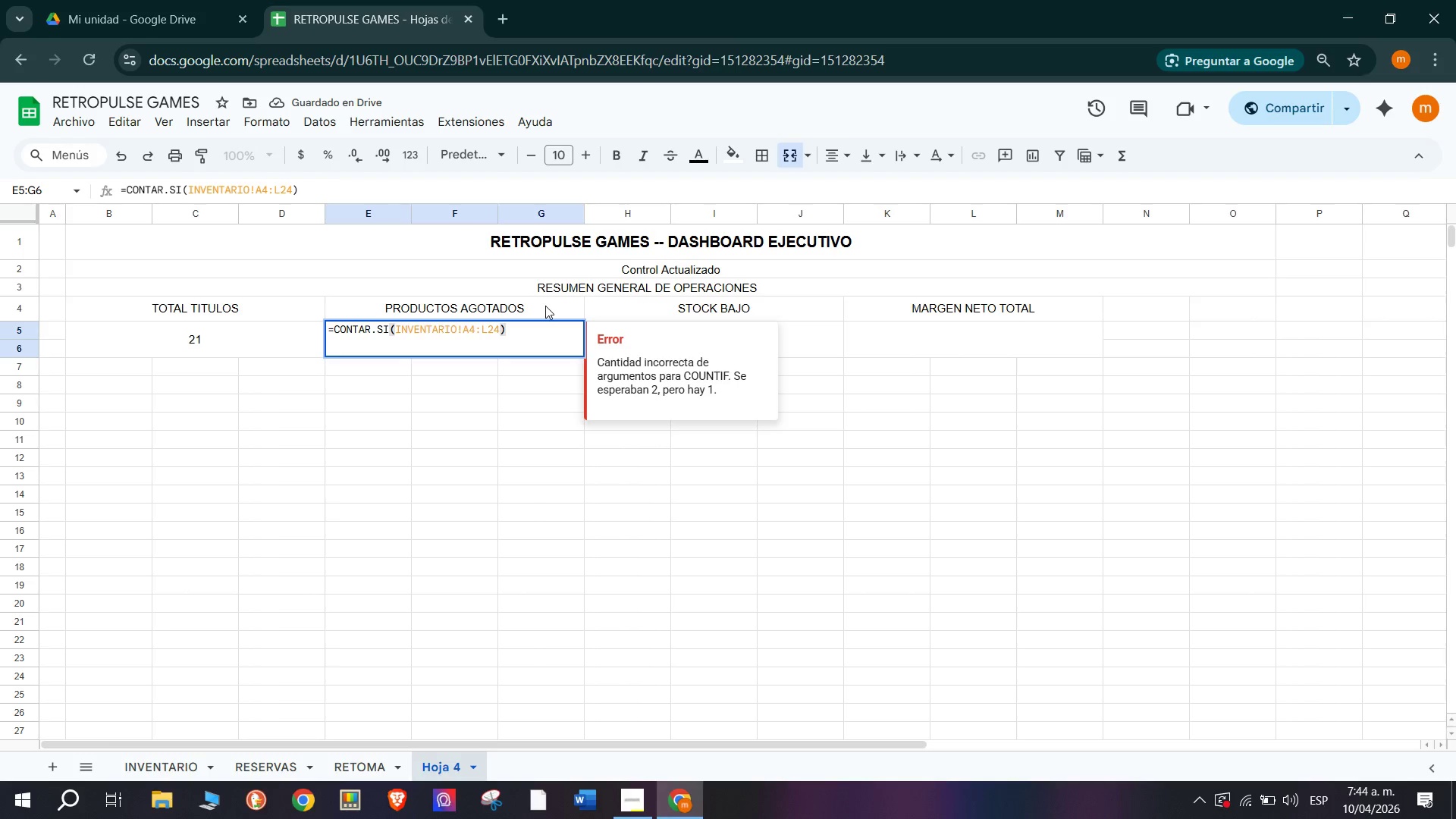 
key(Backspace)
key(Backspace)
key(Backspace)
key(Backspace)
key(Backspace)
key(Backspace)
key(Backspace)
type(I5>)
 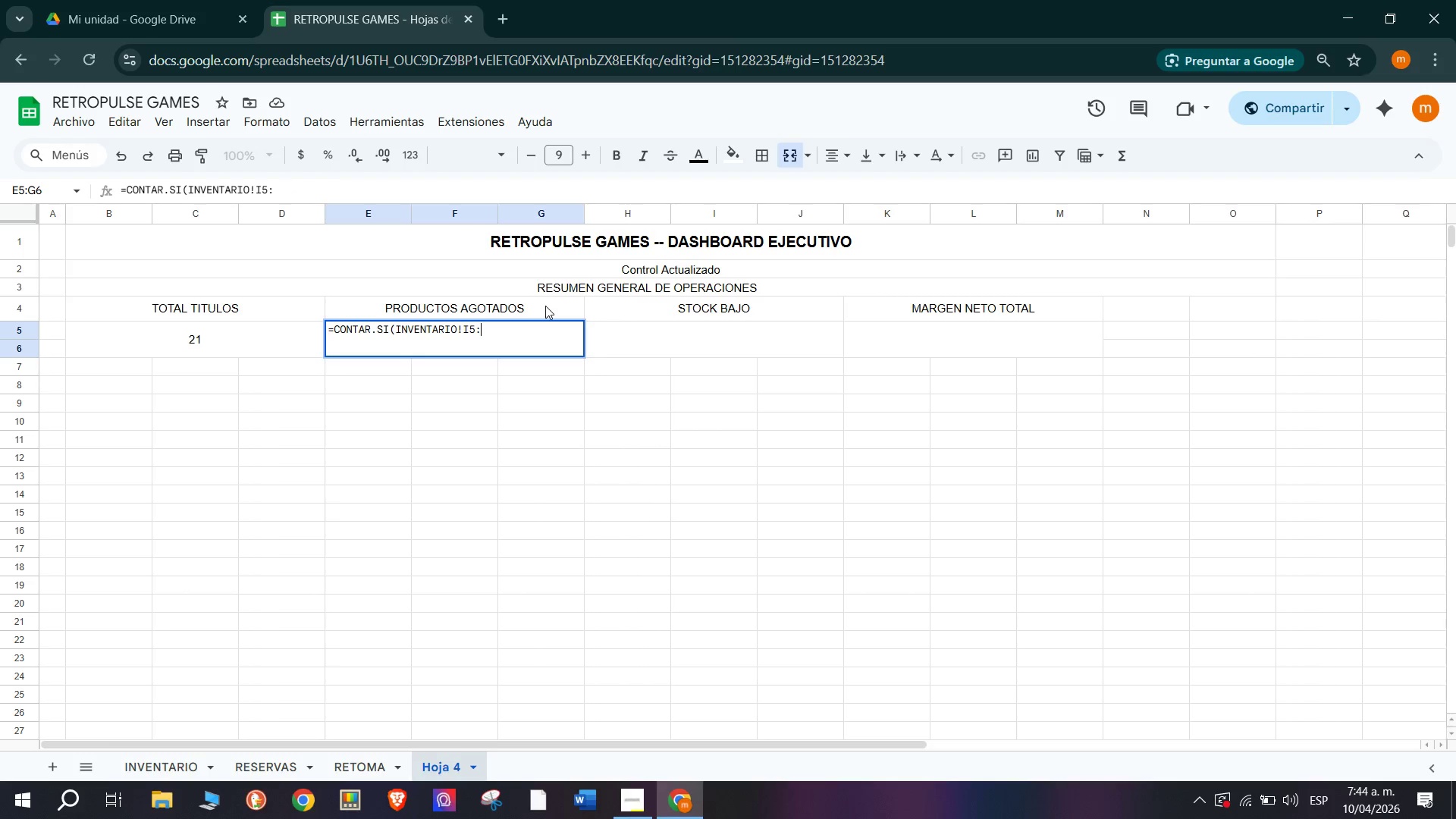 
wait(5.02)
 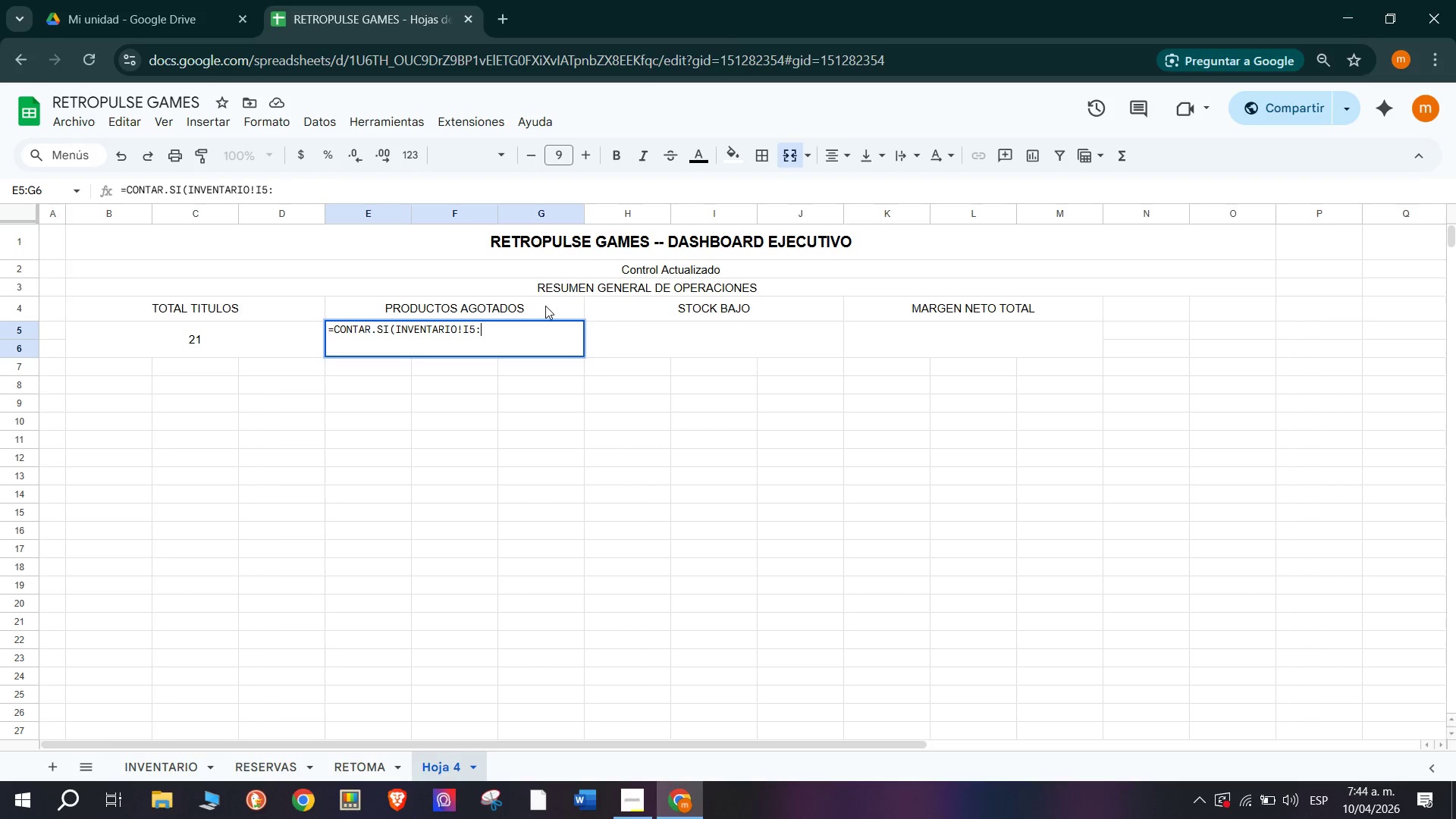 
type(I24)
 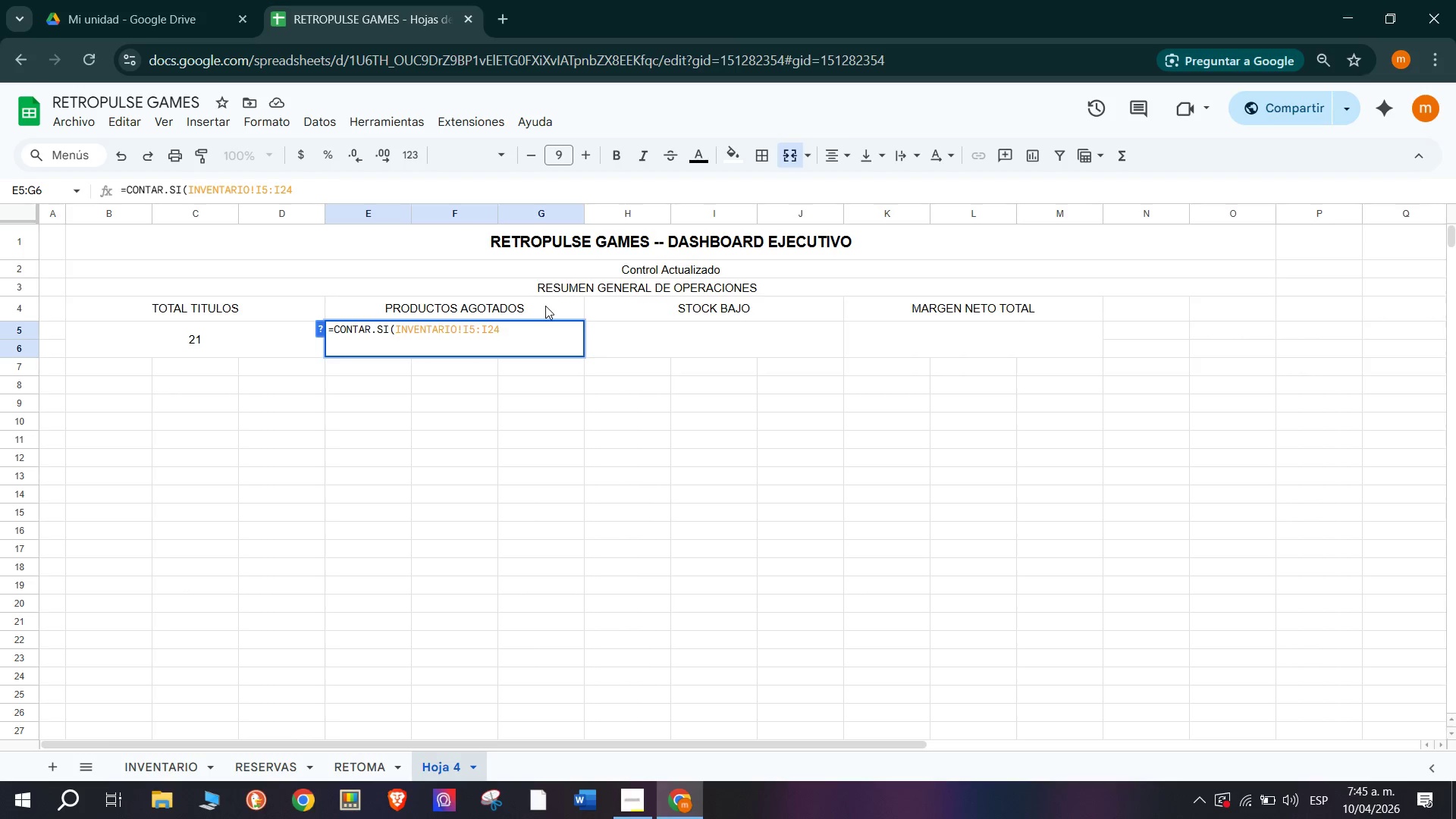 
key(Shift+Comma)
 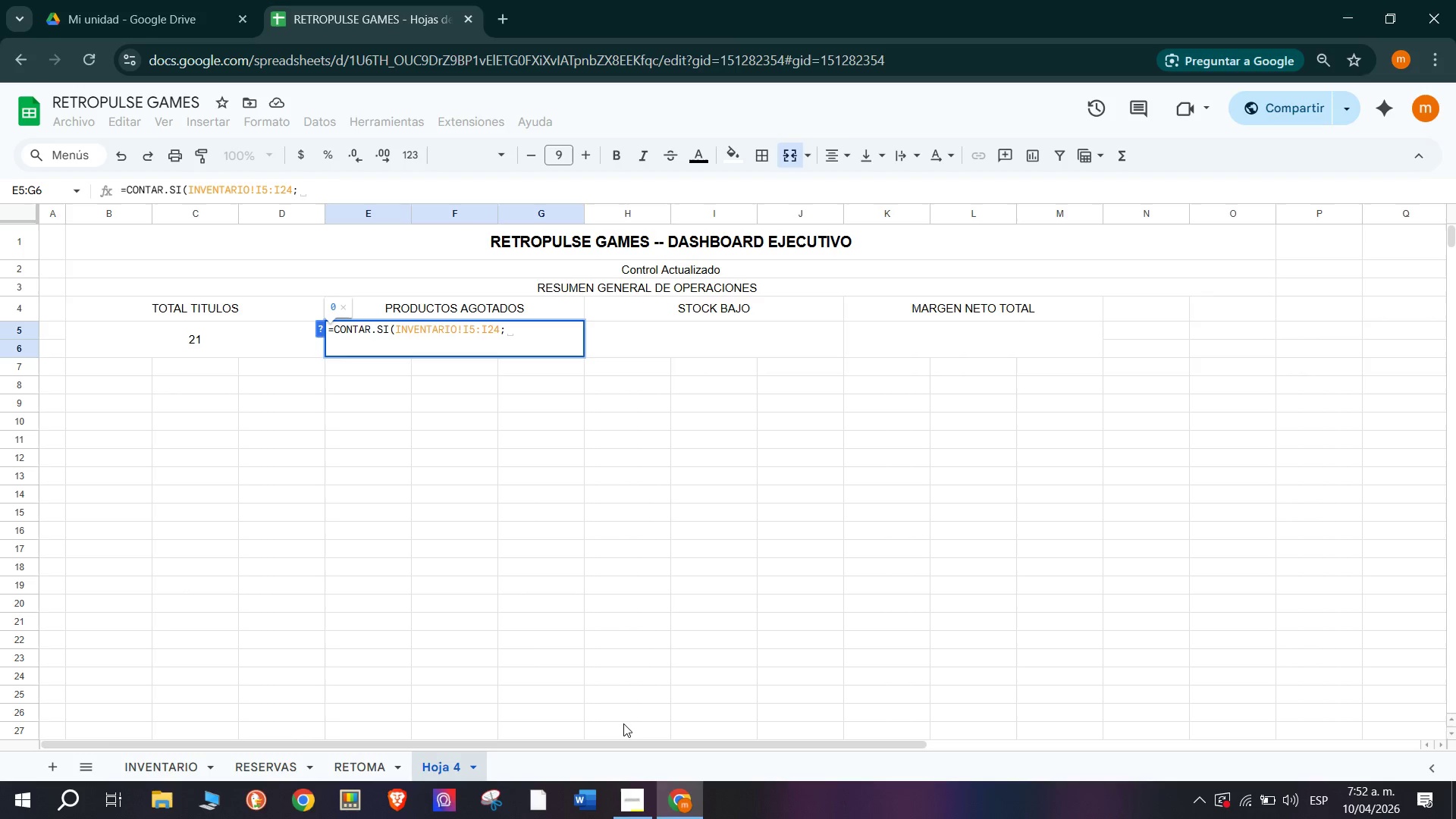 
wait(476.47)
 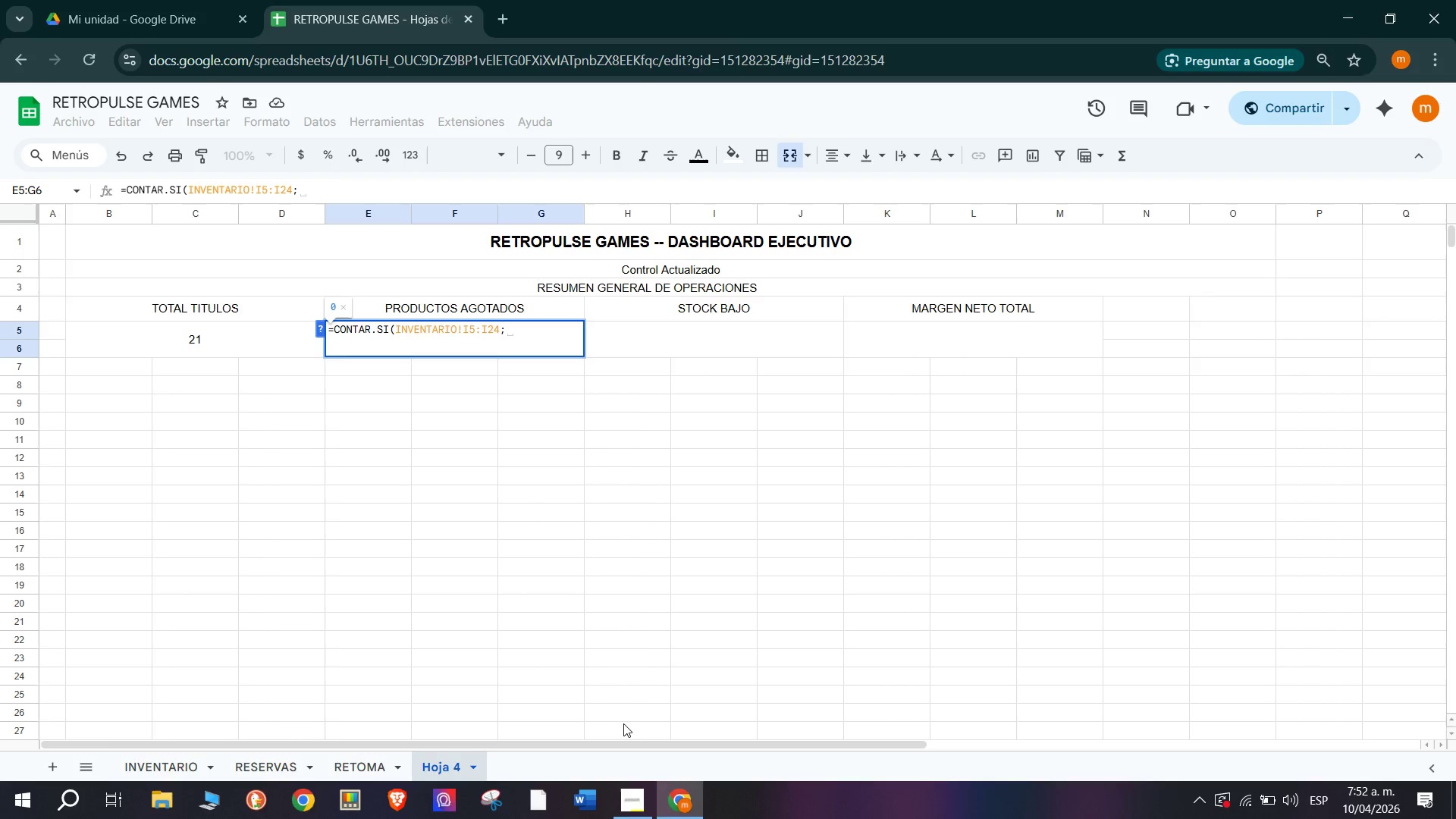 
scroll: coordinate [430, 474], scroll_direction: up, amount: 2.0
 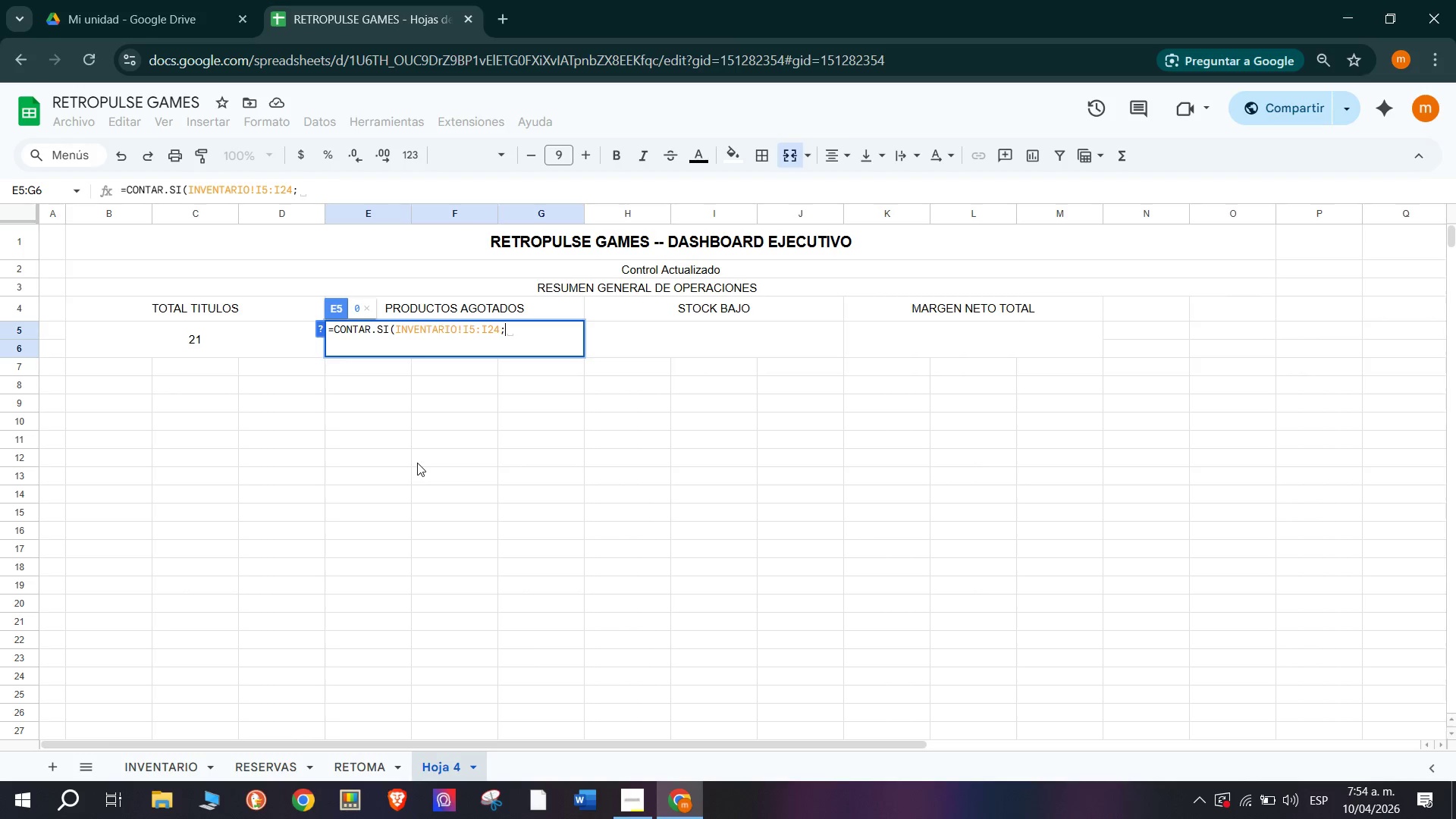 
wait(83.65)
 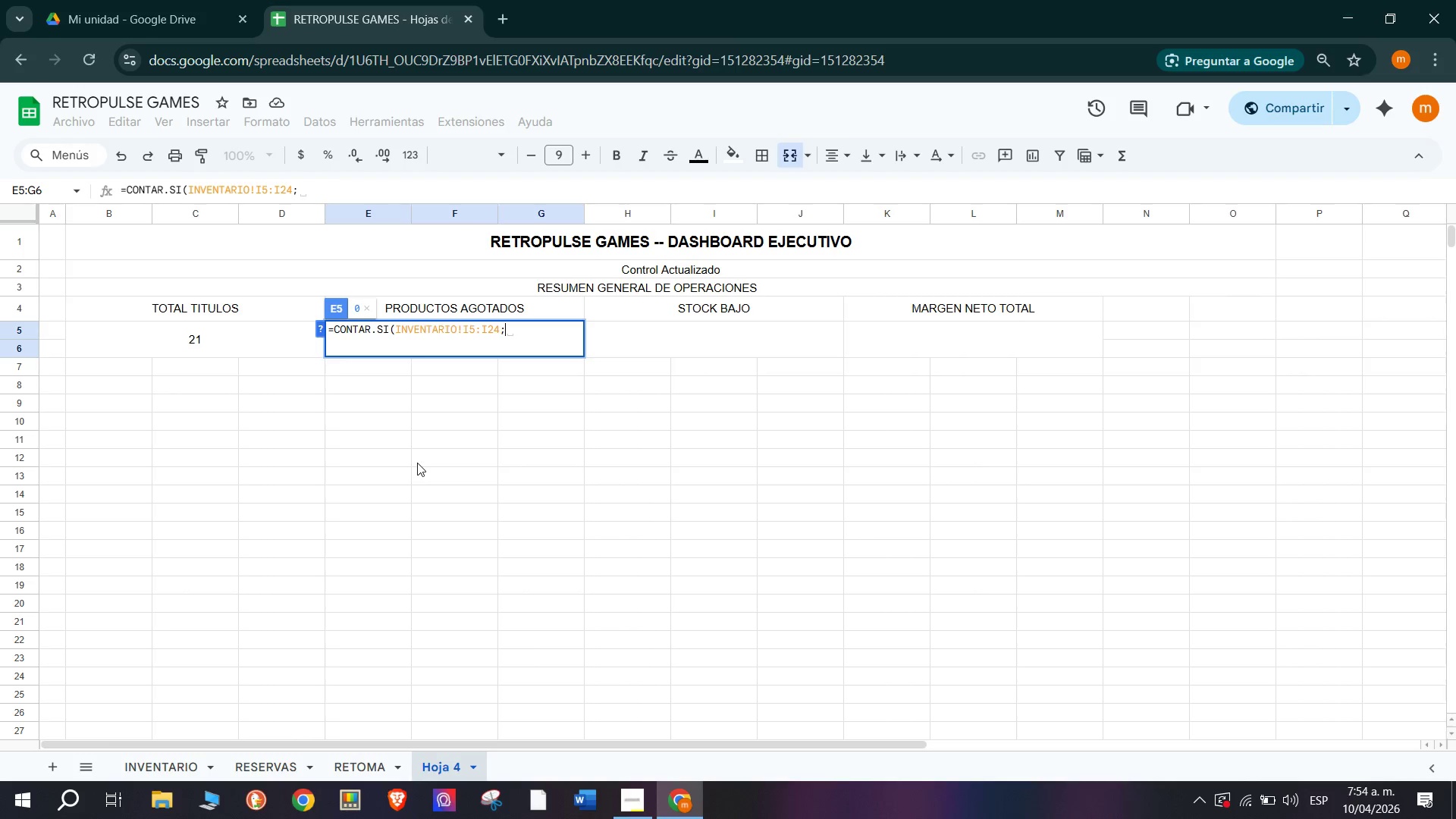 
mouse_move([491, 331])
 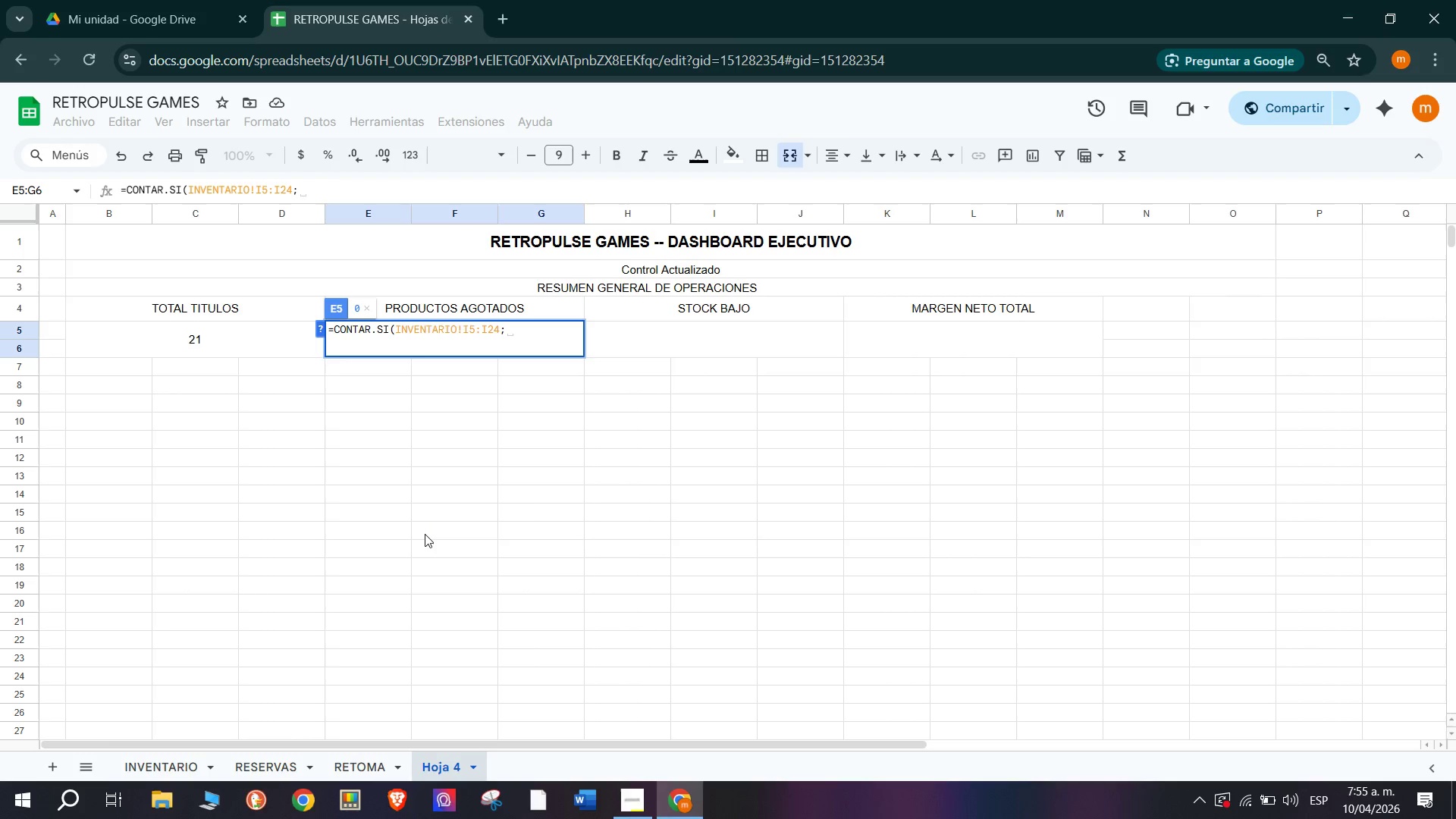 
wait(66.55)
 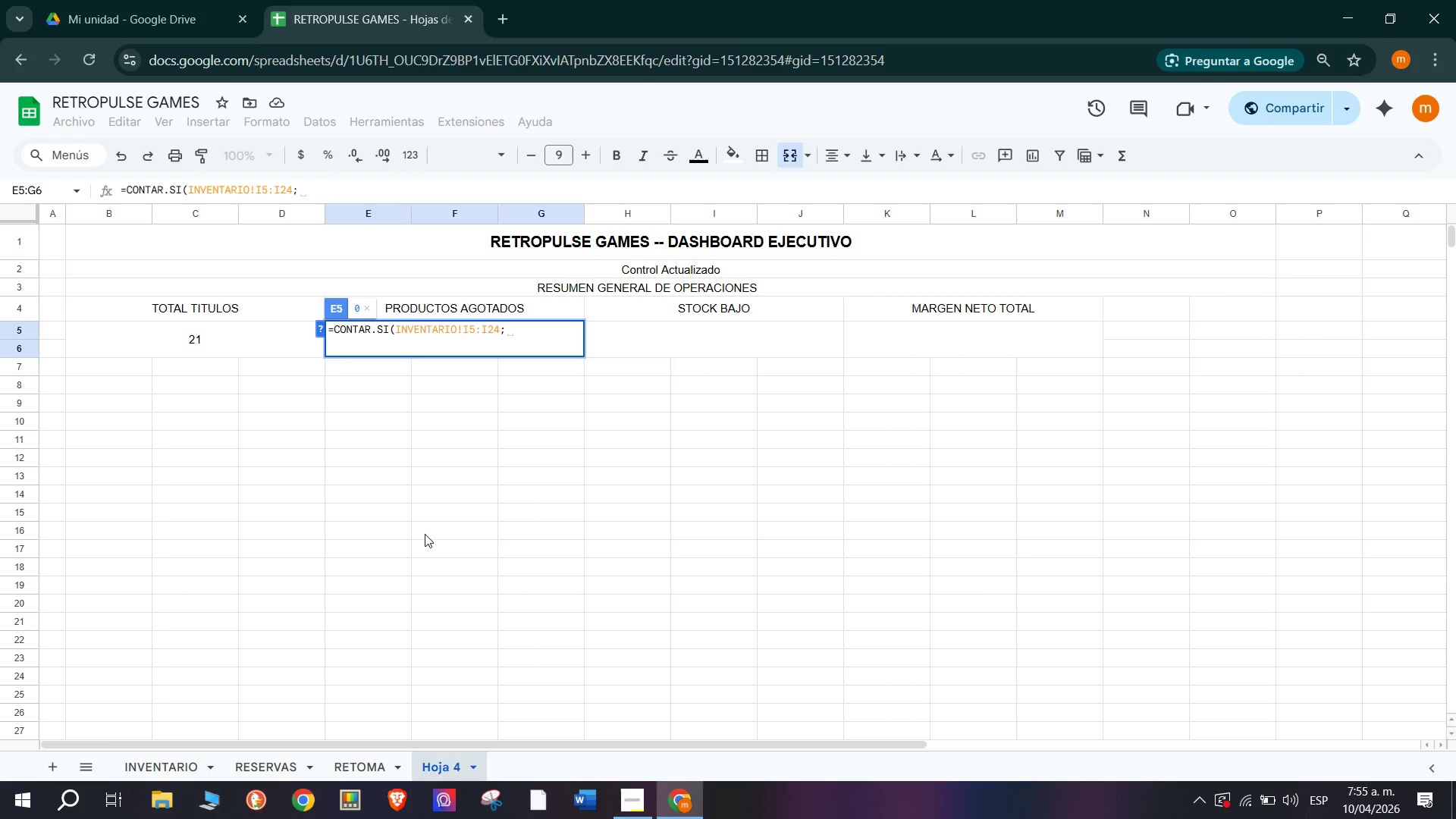 
scroll: coordinate [384, 466], scroll_direction: up, amount: 2.0
 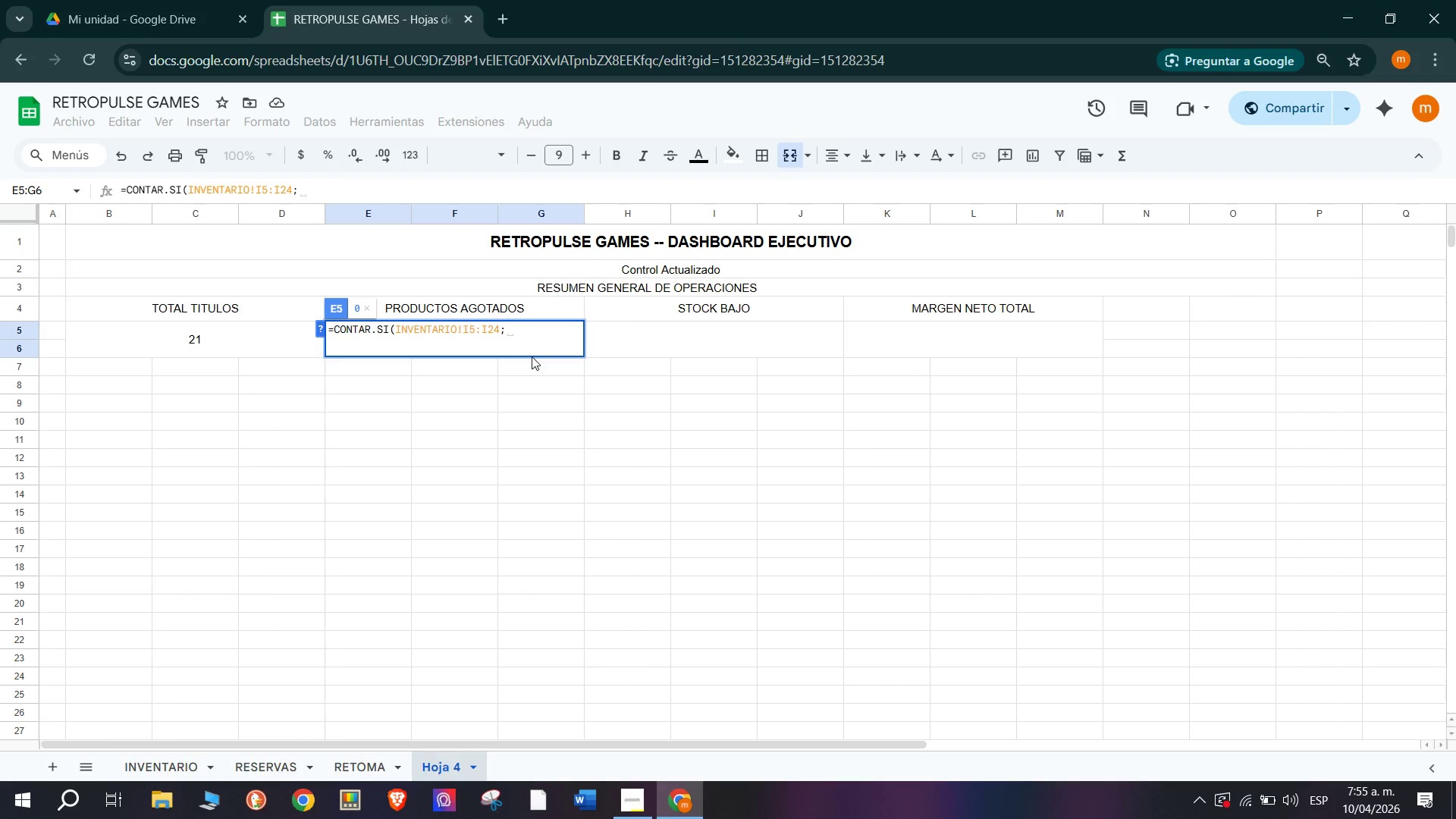 
wait(7.68)
 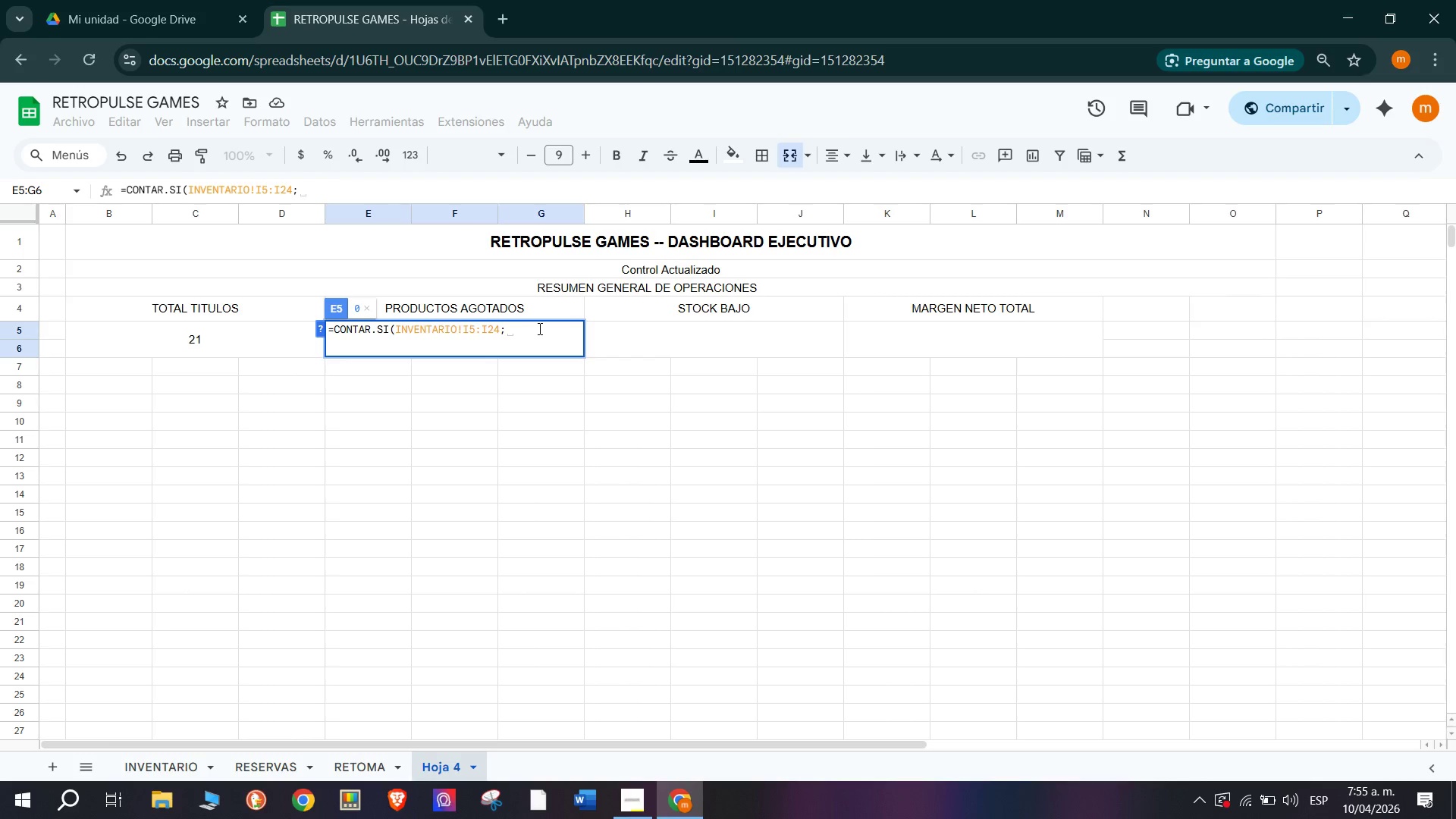 
type(@AGOTADO@()
 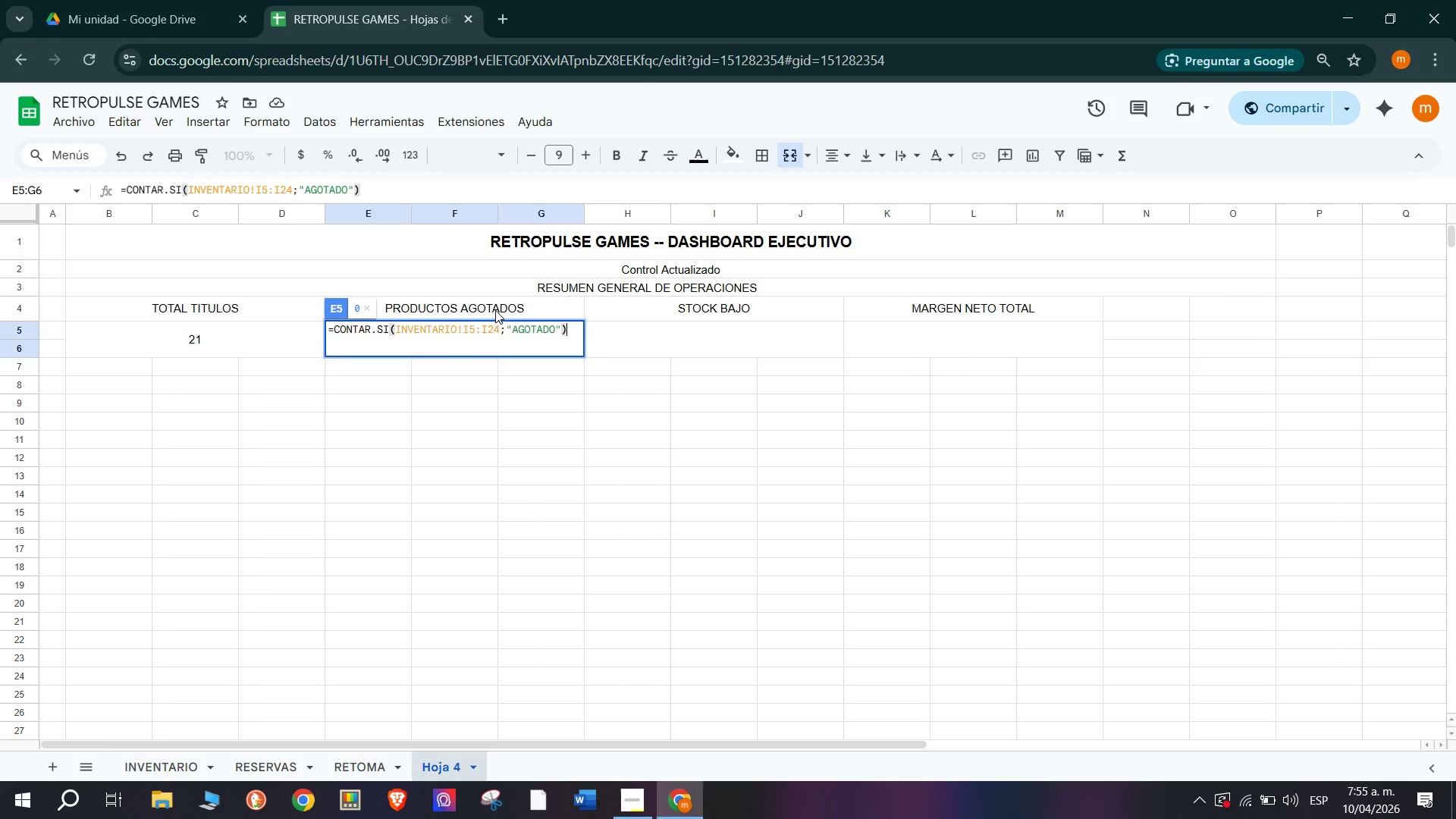 
wait(136.3)
 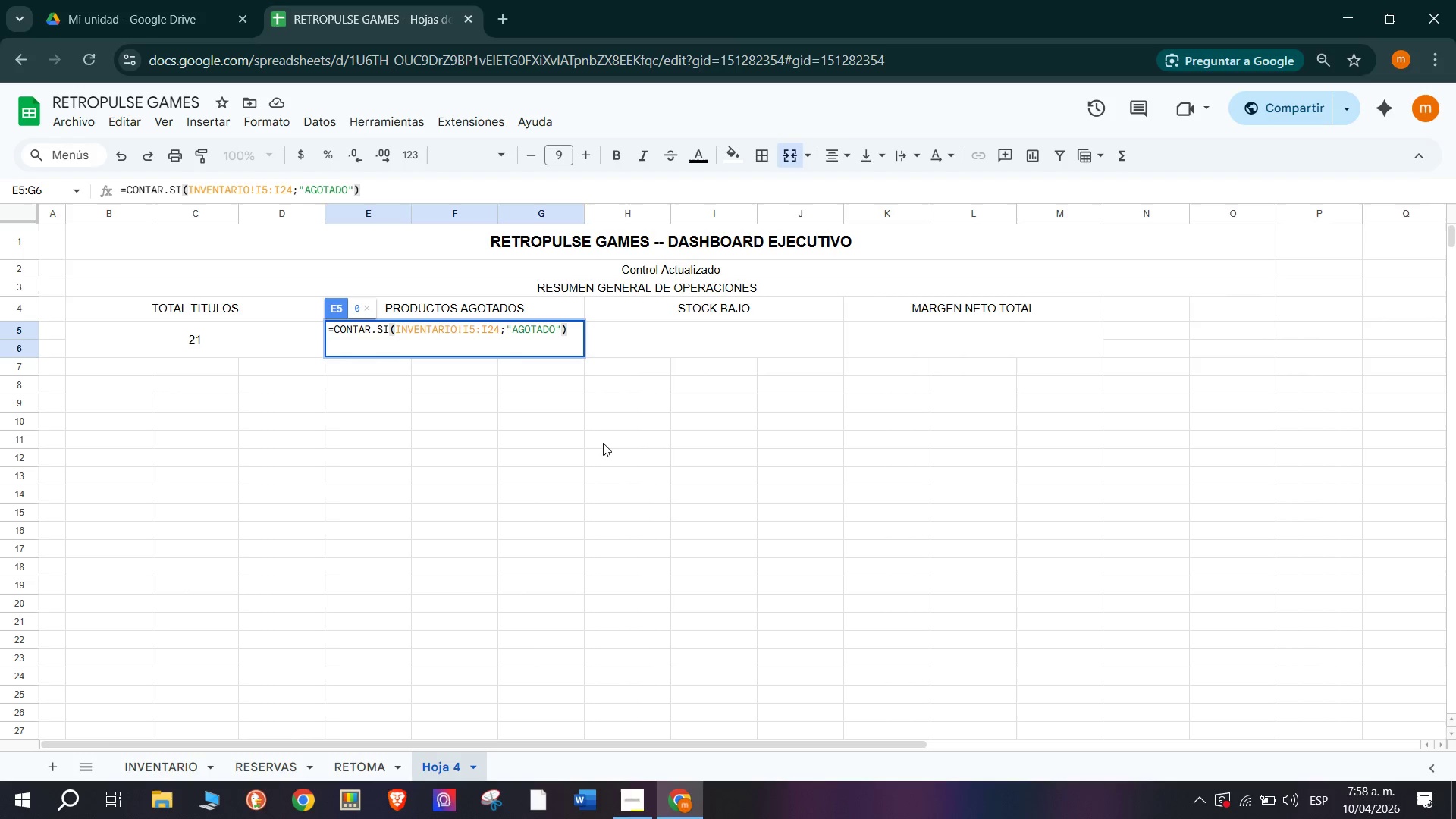 
left_click([625, 347])
 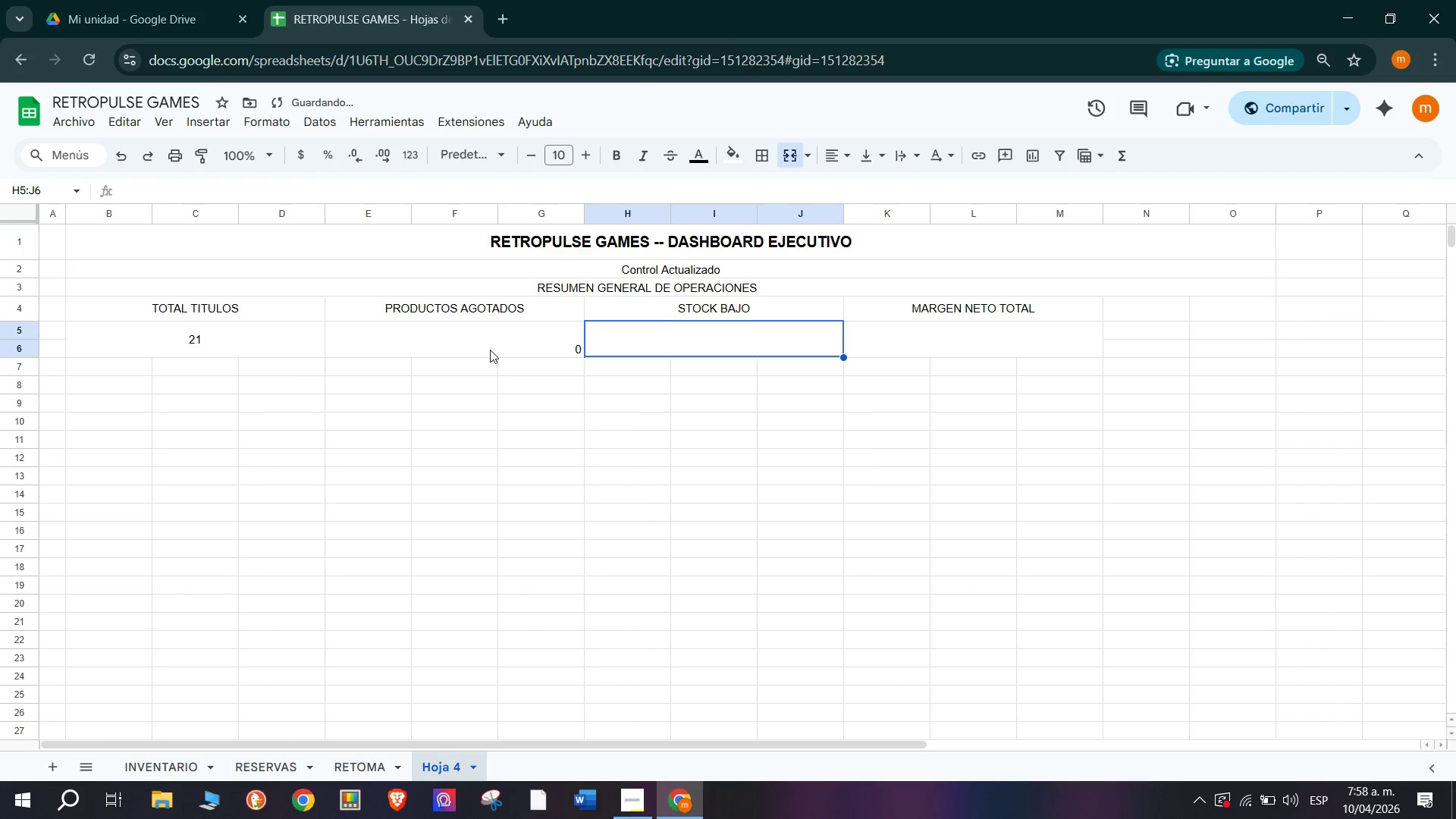 
left_click([492, 344])
 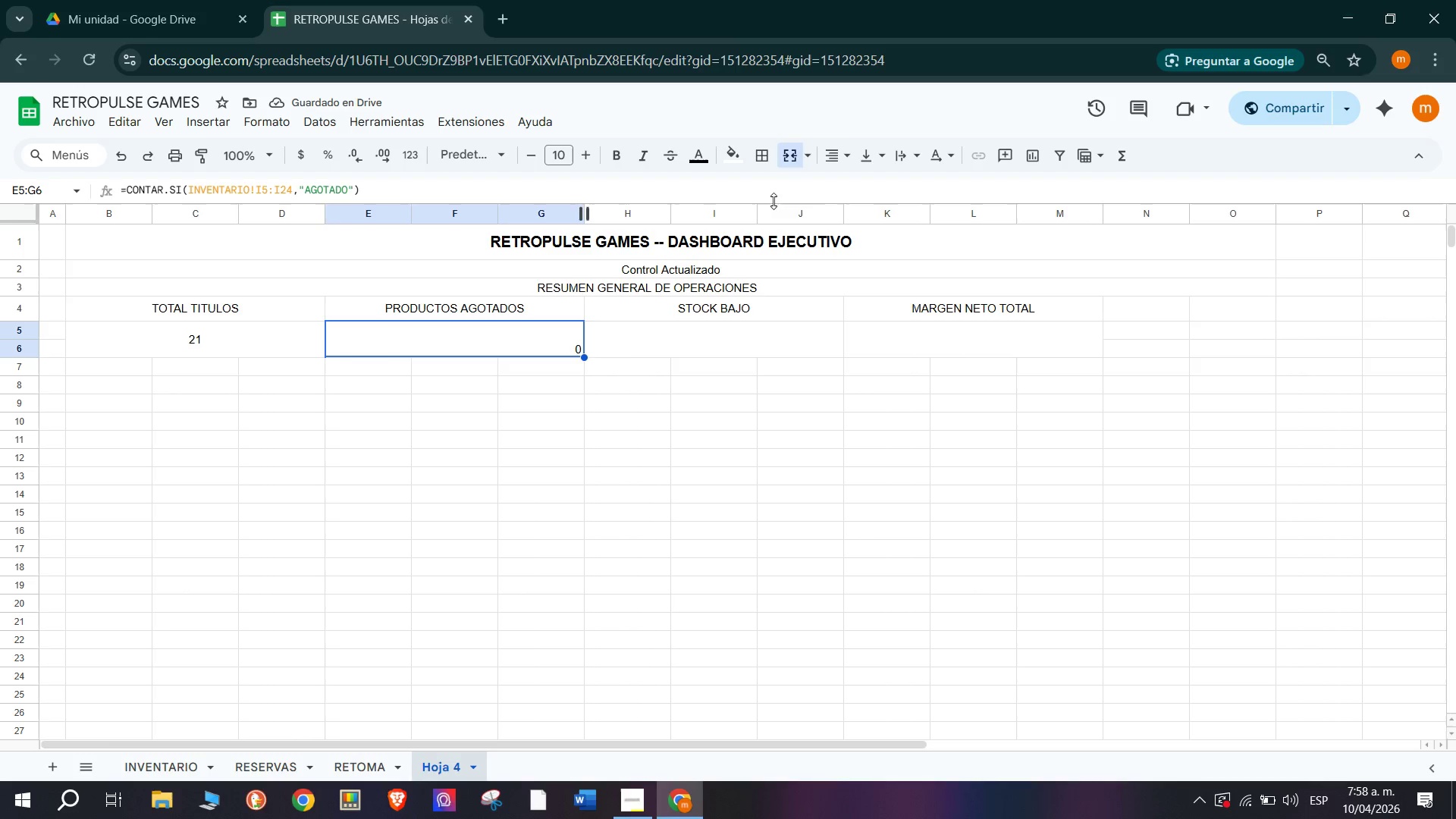 
left_click([881, 155])
 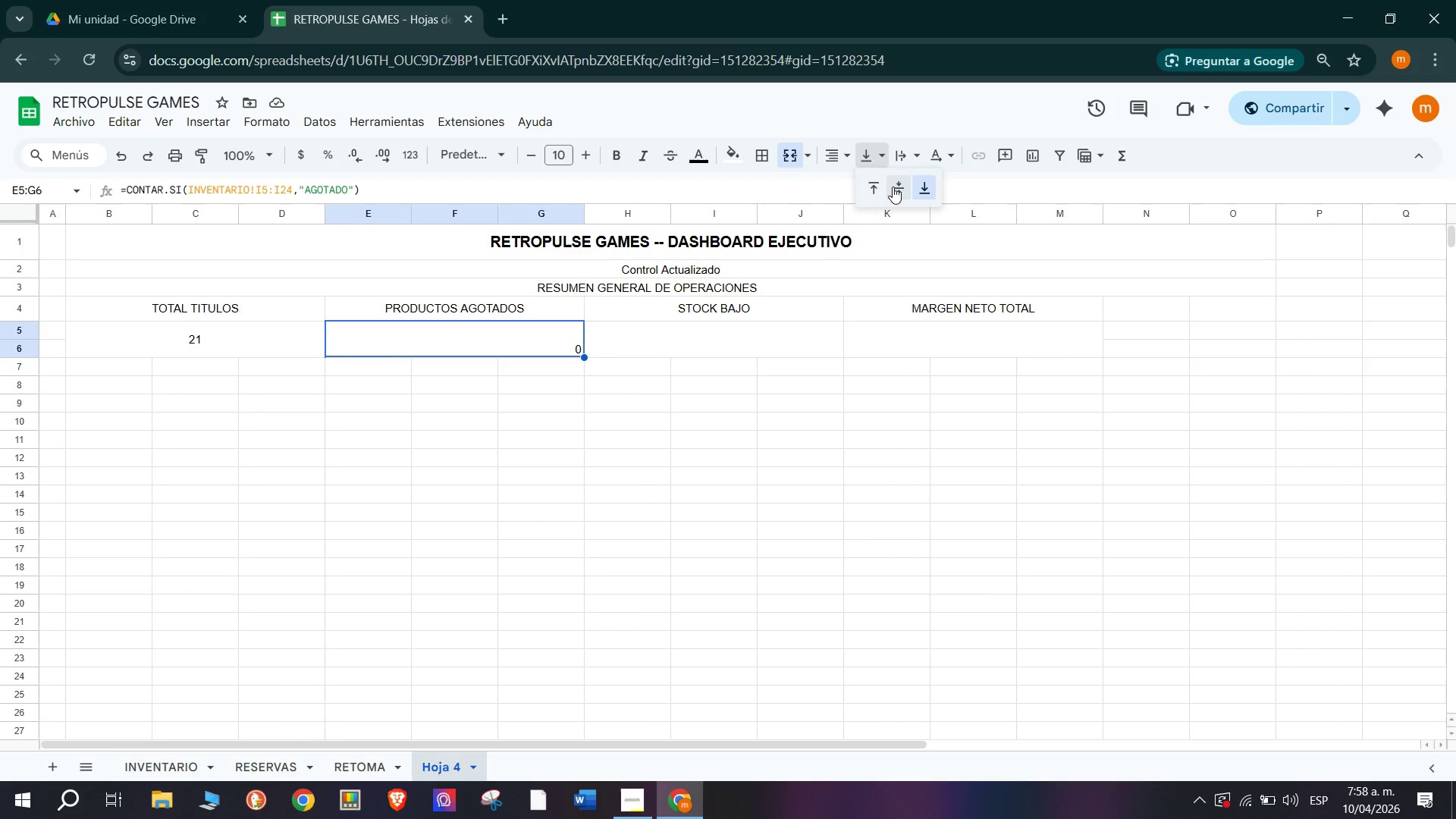 
left_click([893, 187])
 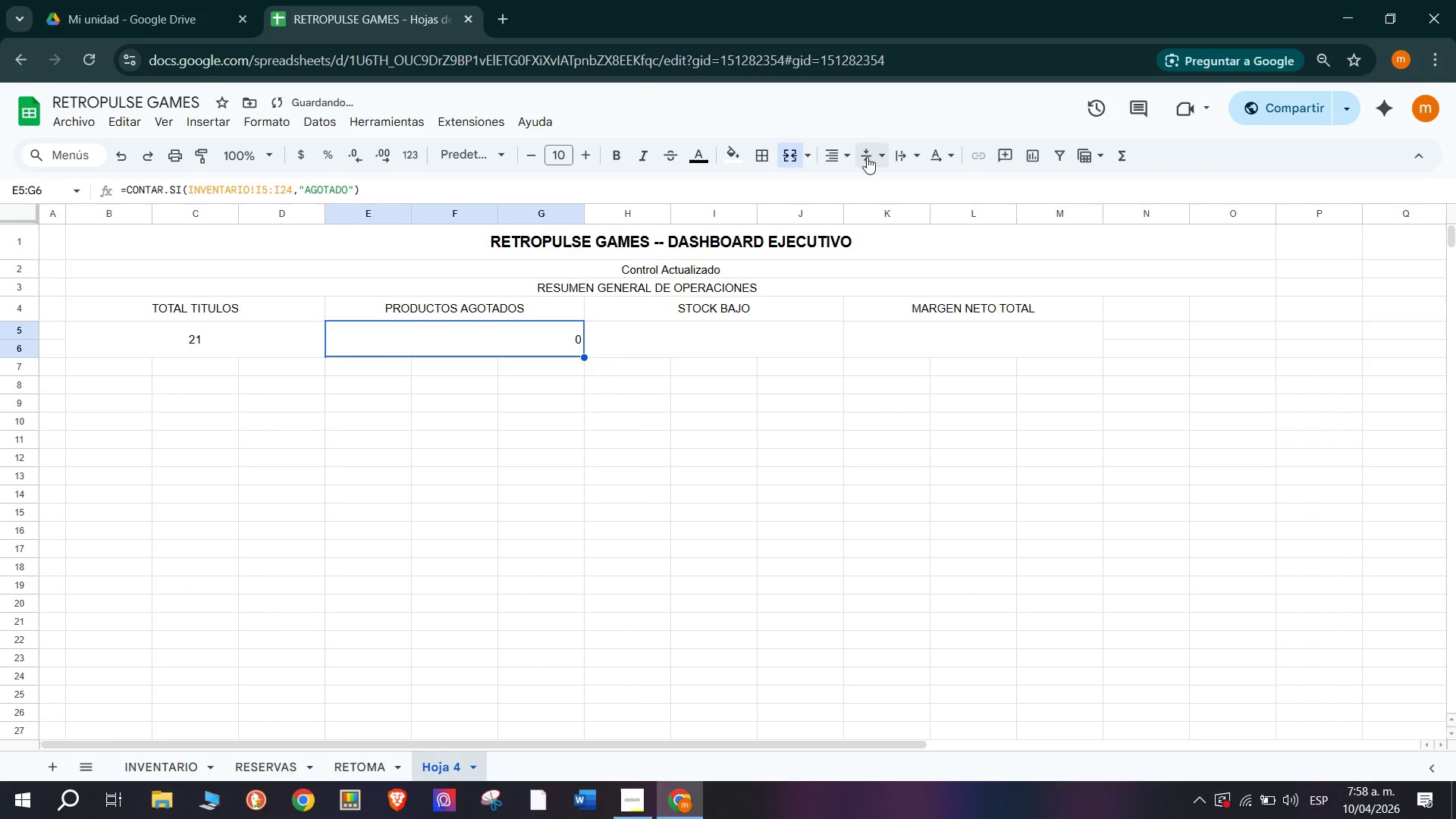 
left_click([849, 155])
 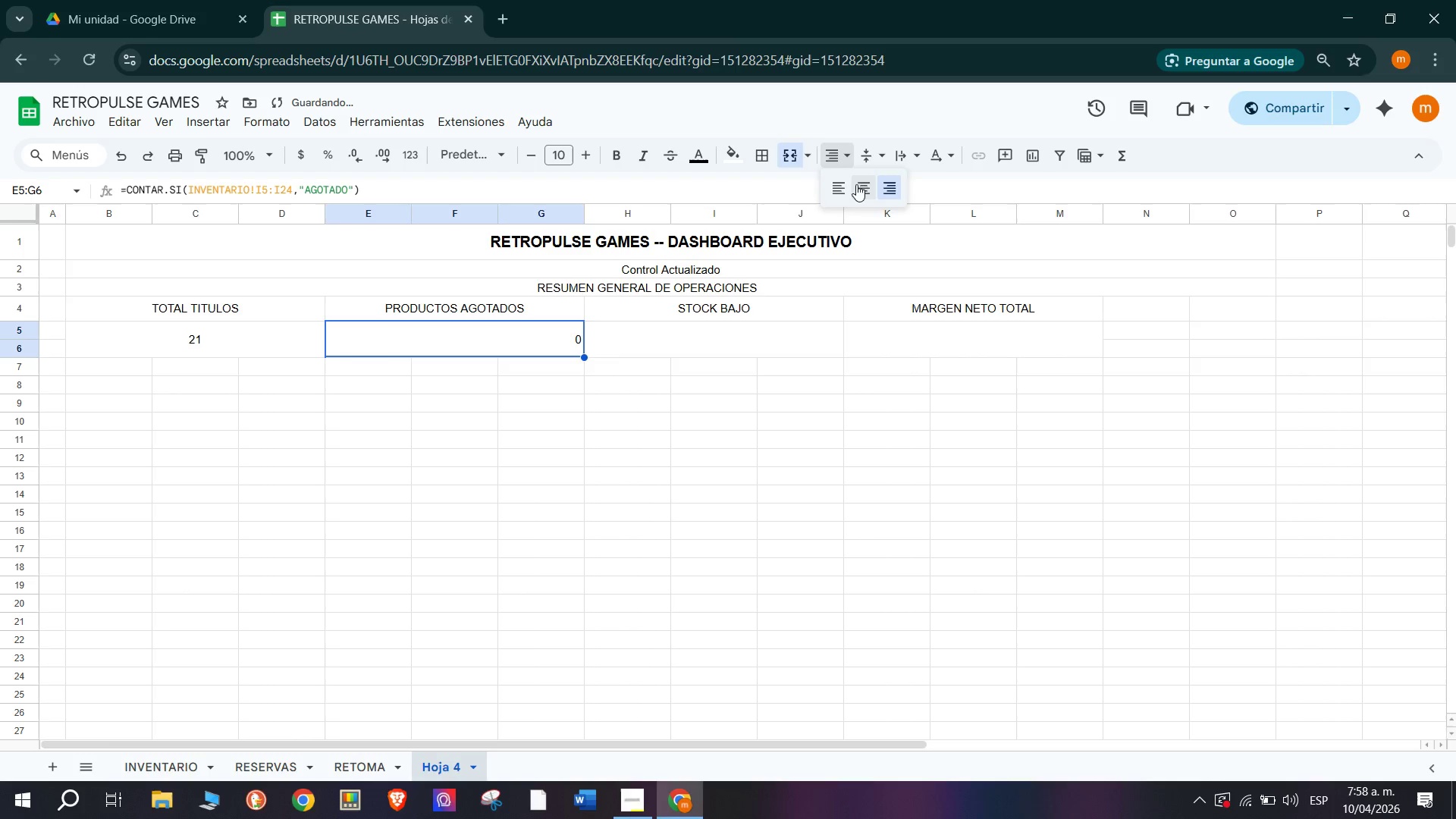 
left_click([856, 184])
 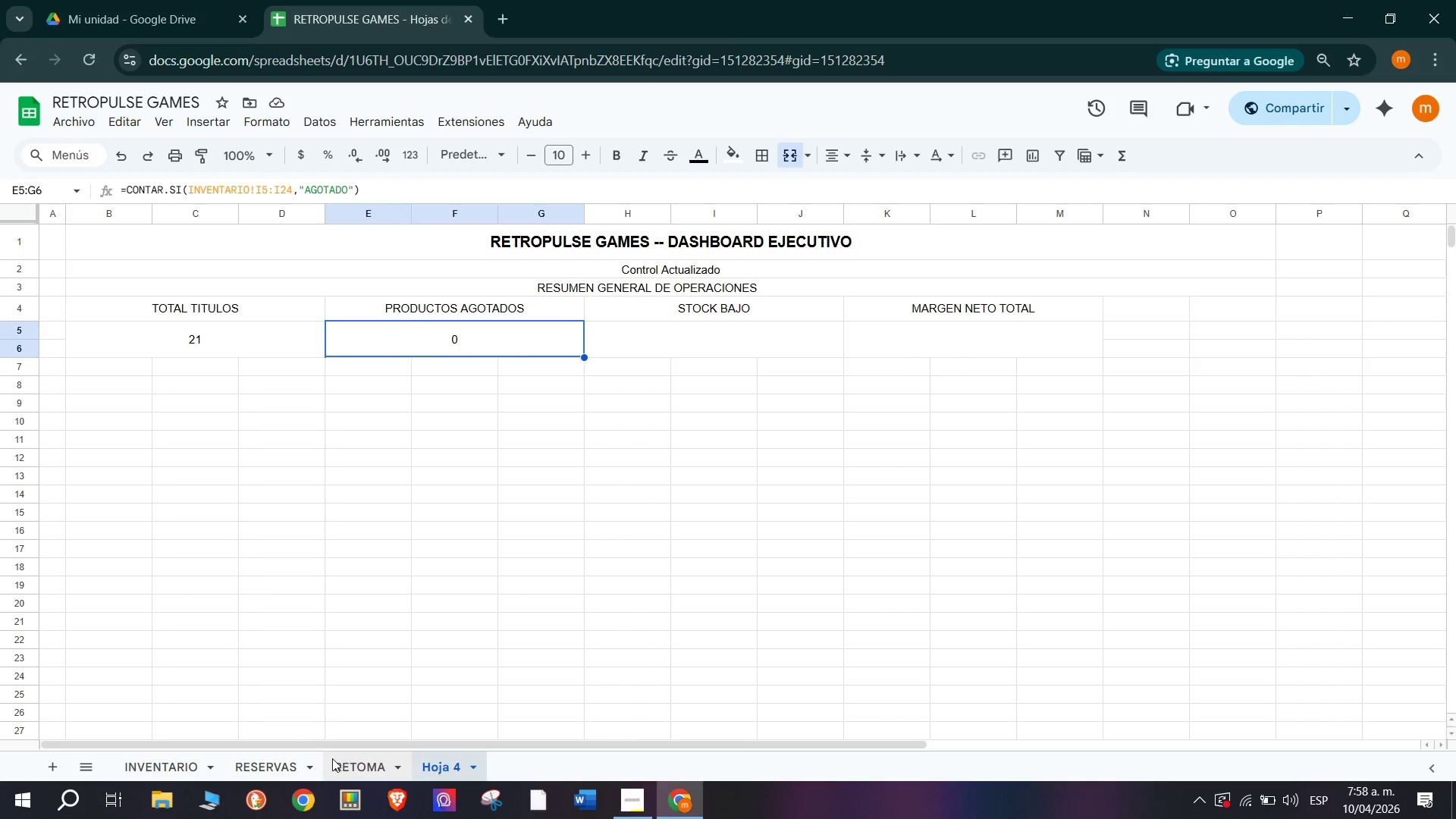 
wait(14.17)
 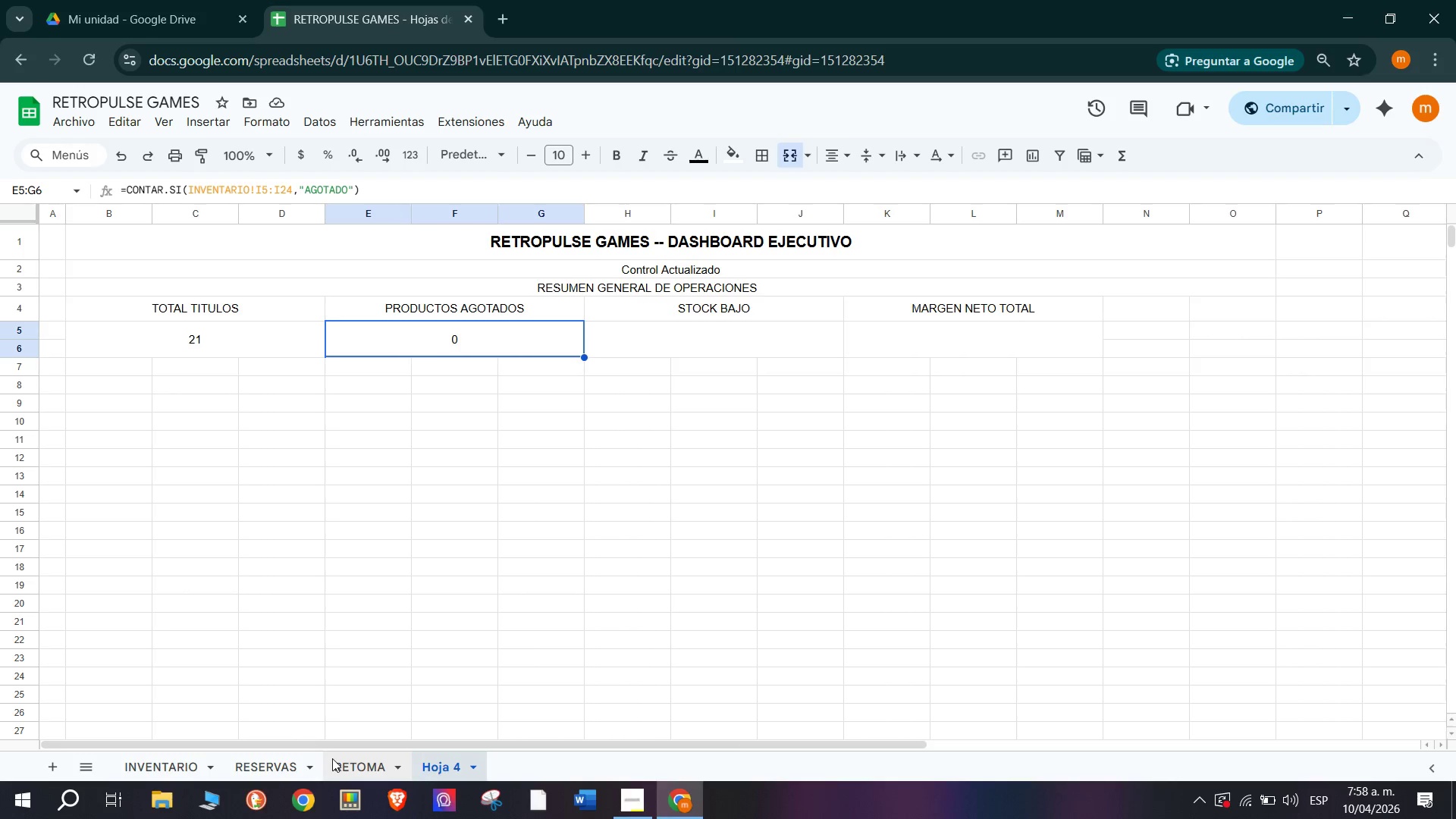 
left_click([381, 764])
 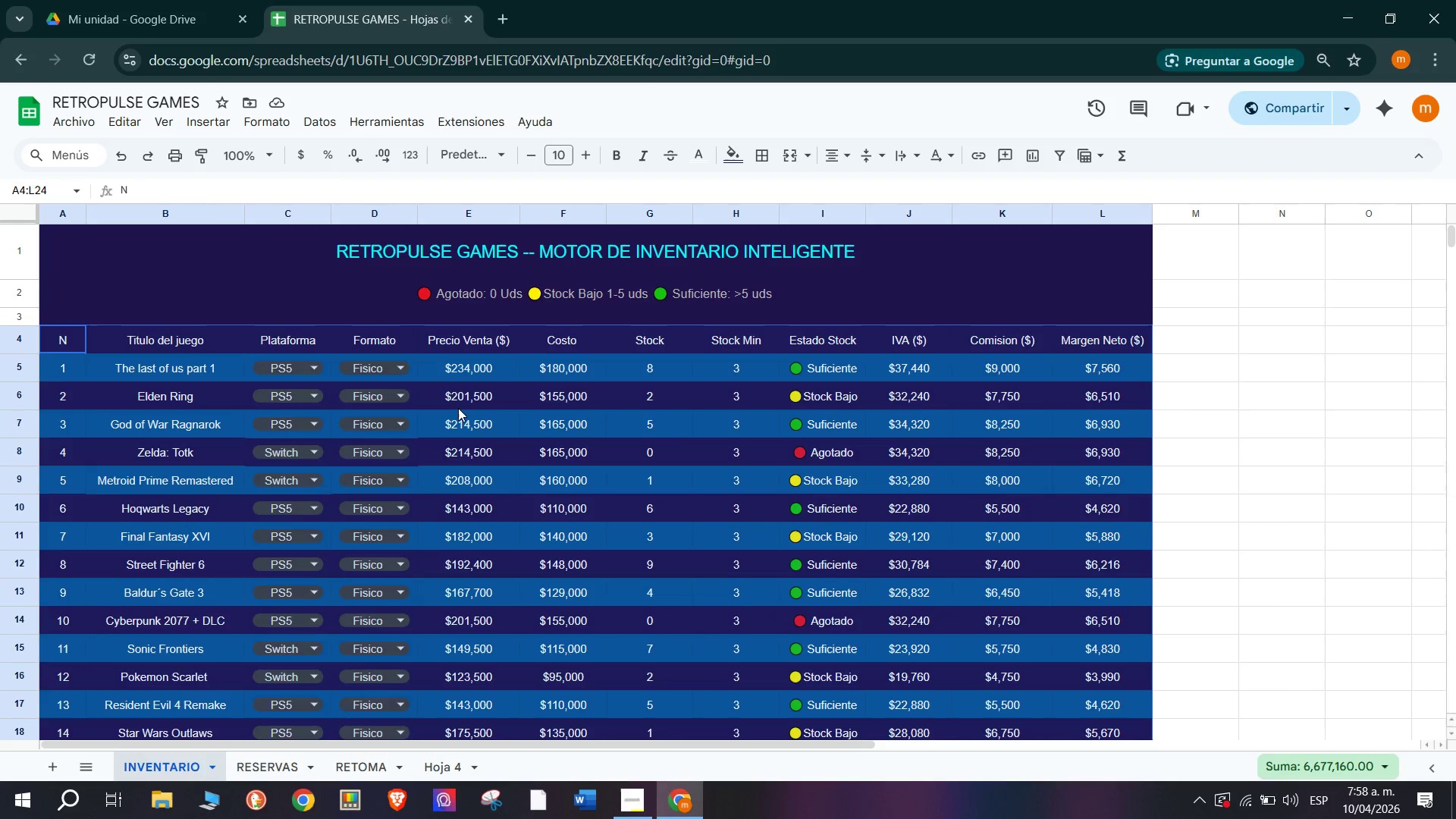 
scroll: coordinate [479, 406], scroll_direction: none, amount: 0.0
 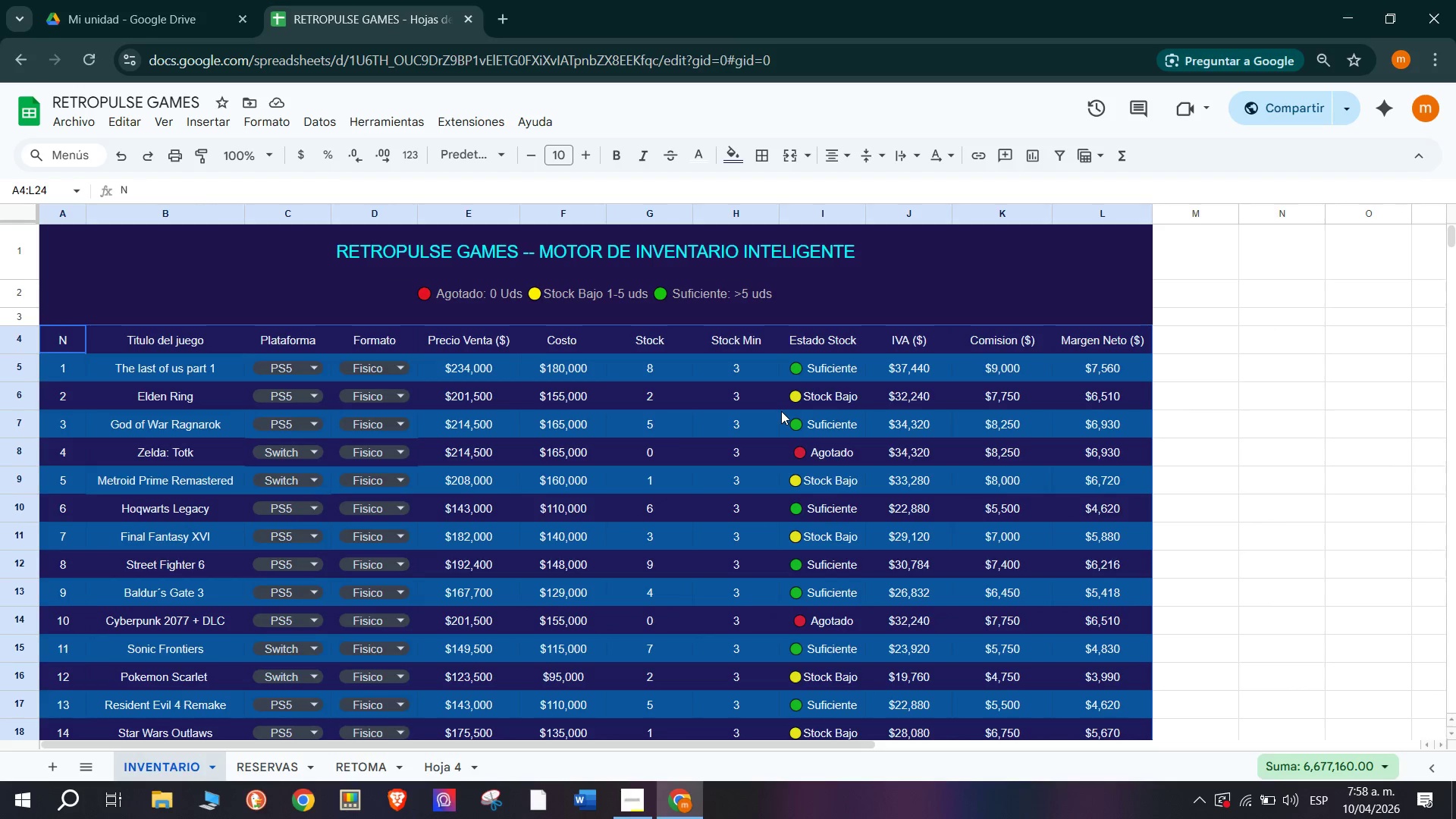 
scroll: coordinate [781, 411], scroll_direction: down, amount: 1.0
 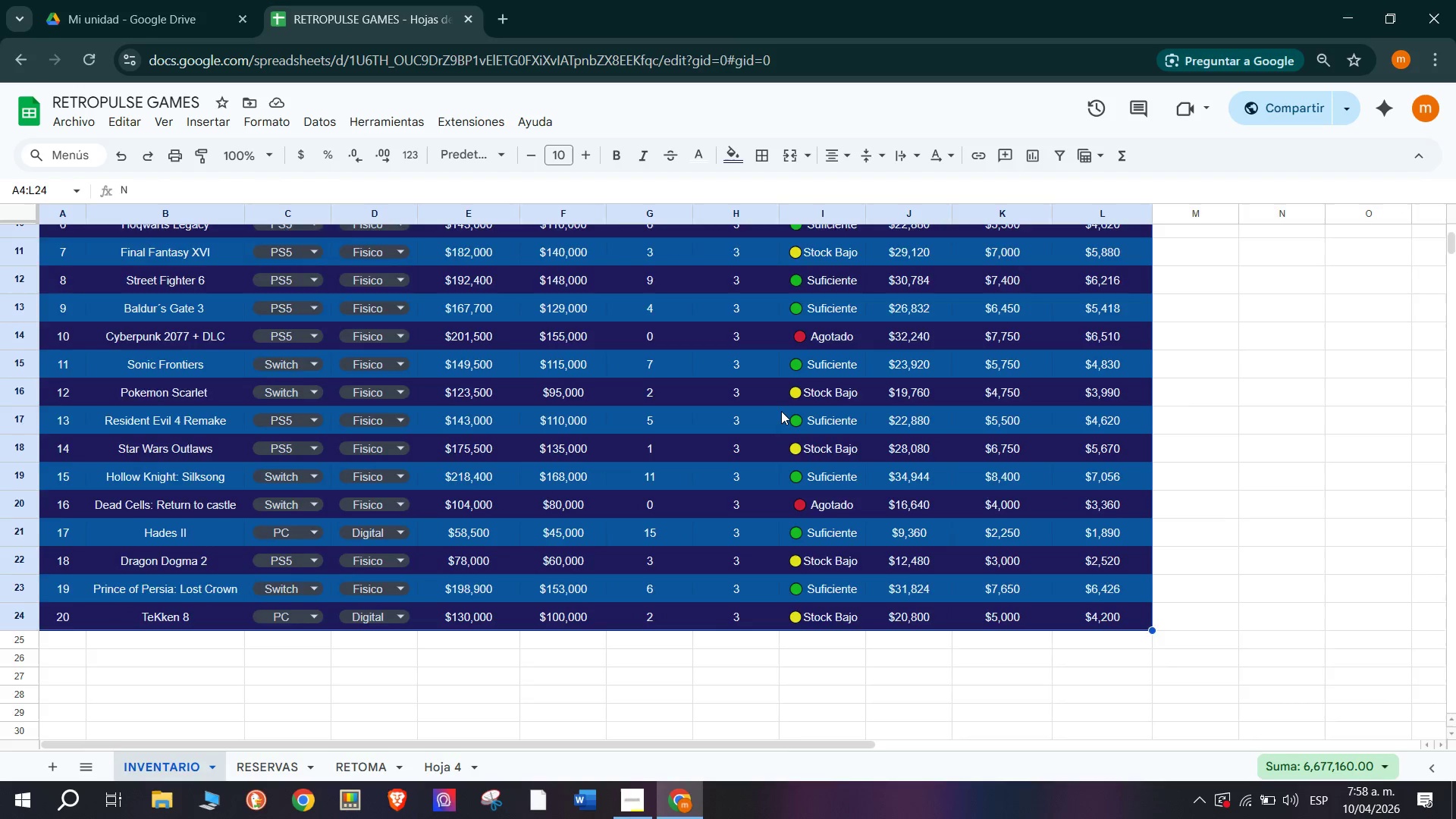 
scroll: coordinate [781, 411], scroll_direction: up, amount: 2.0
 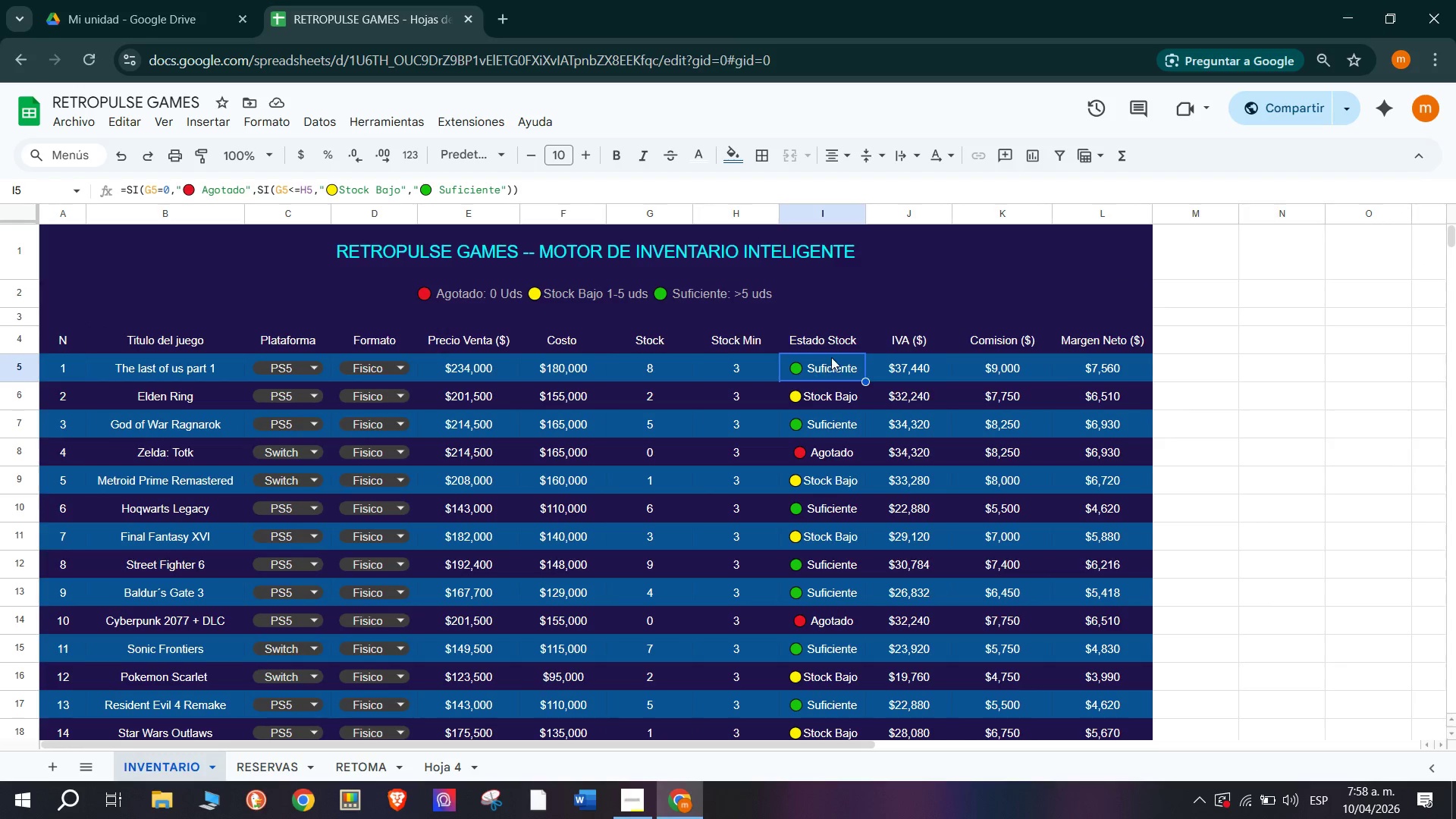 
wait(8.29)
 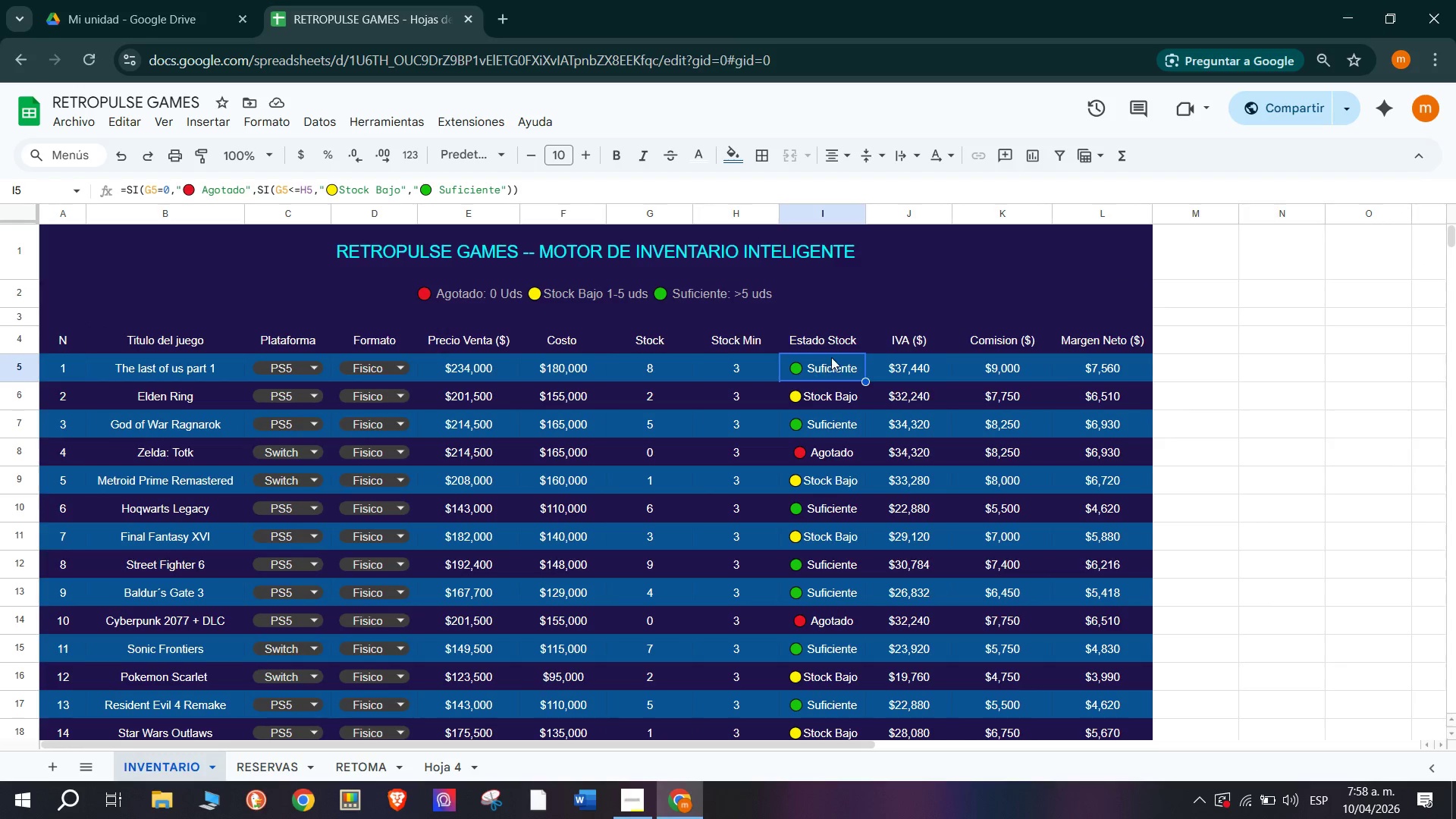 
left_click([437, 763])
 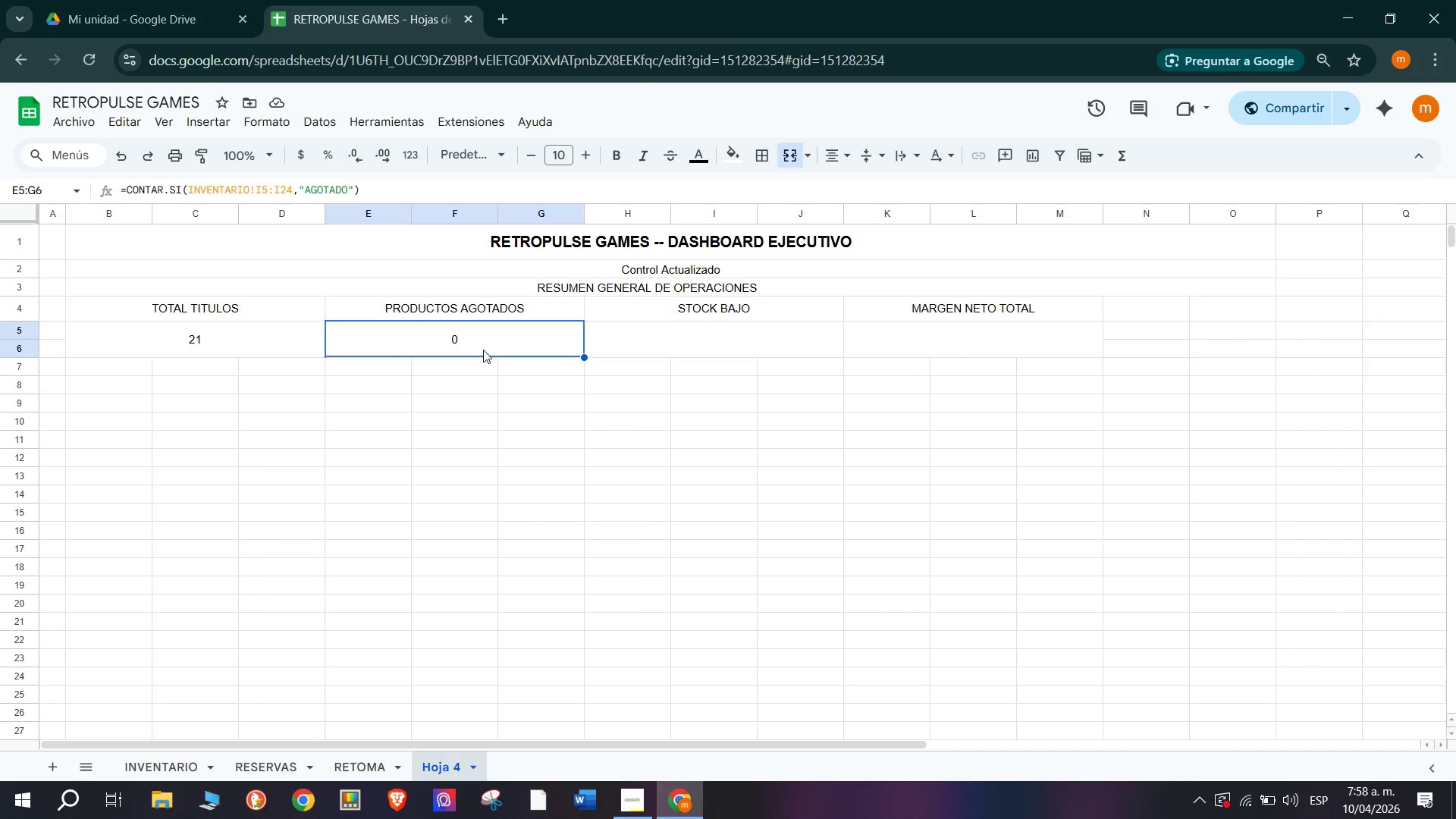 
double_click([484, 345])
 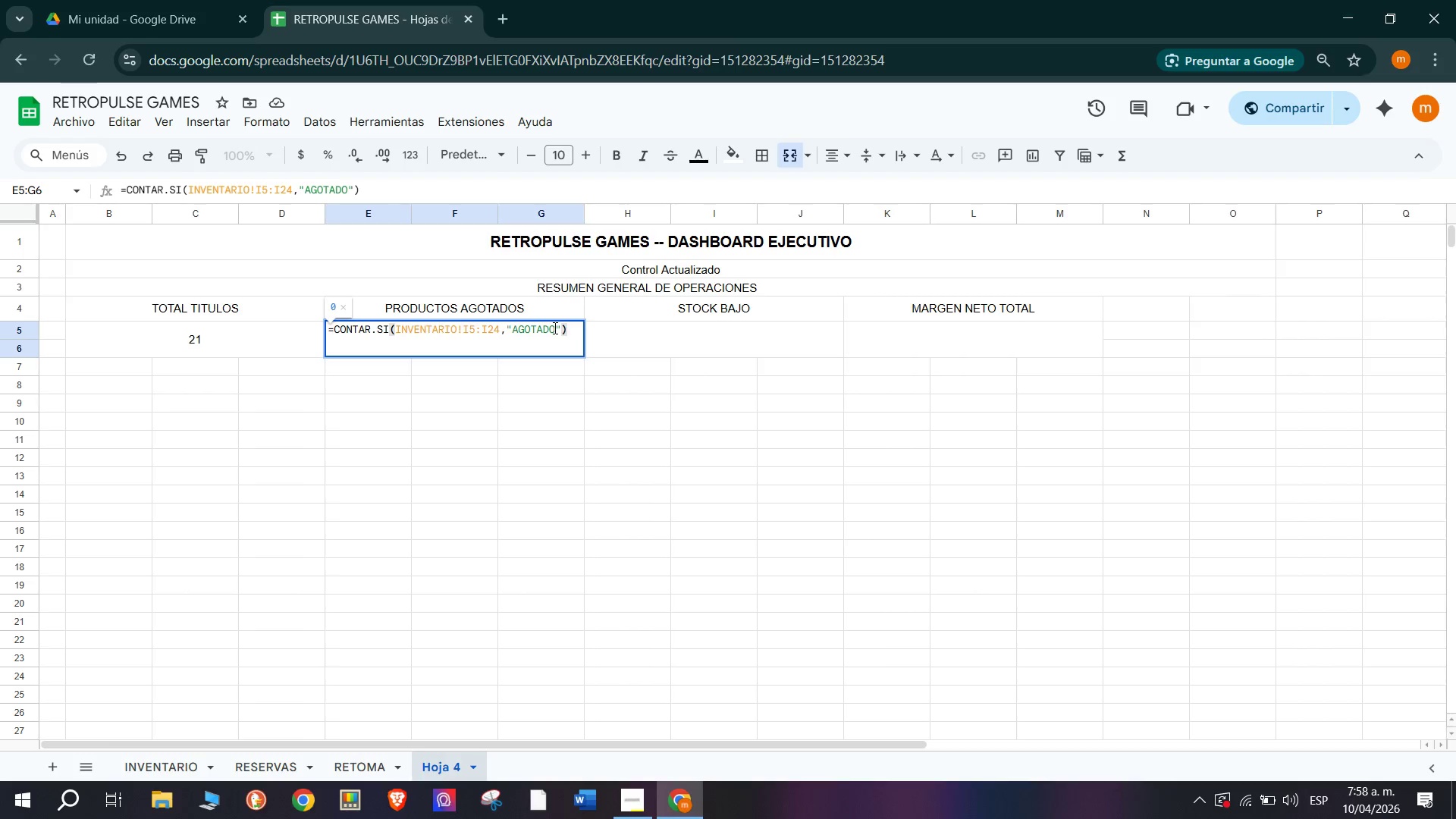 
wait(9.16)
 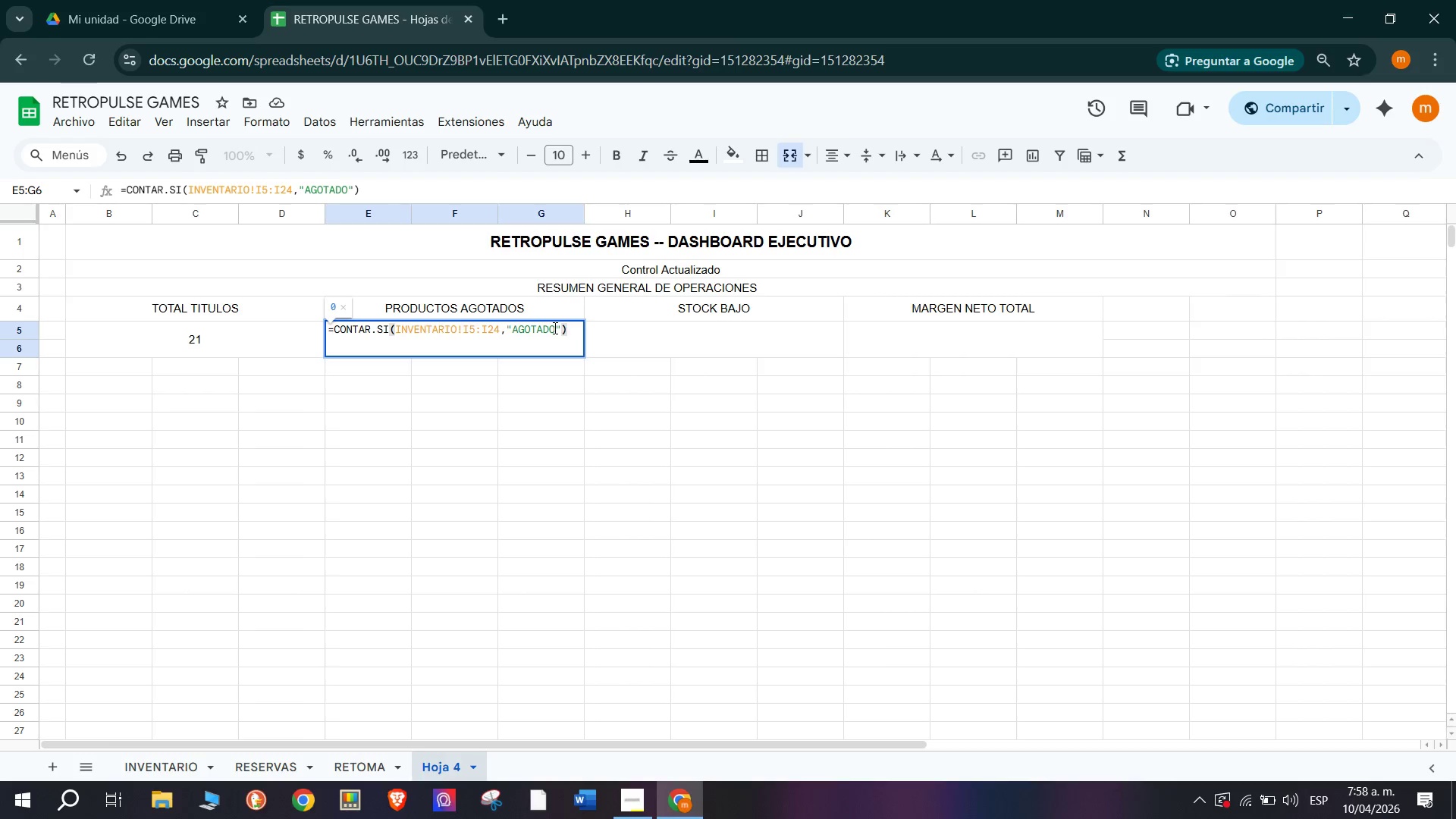 
left_click([557, 328])
 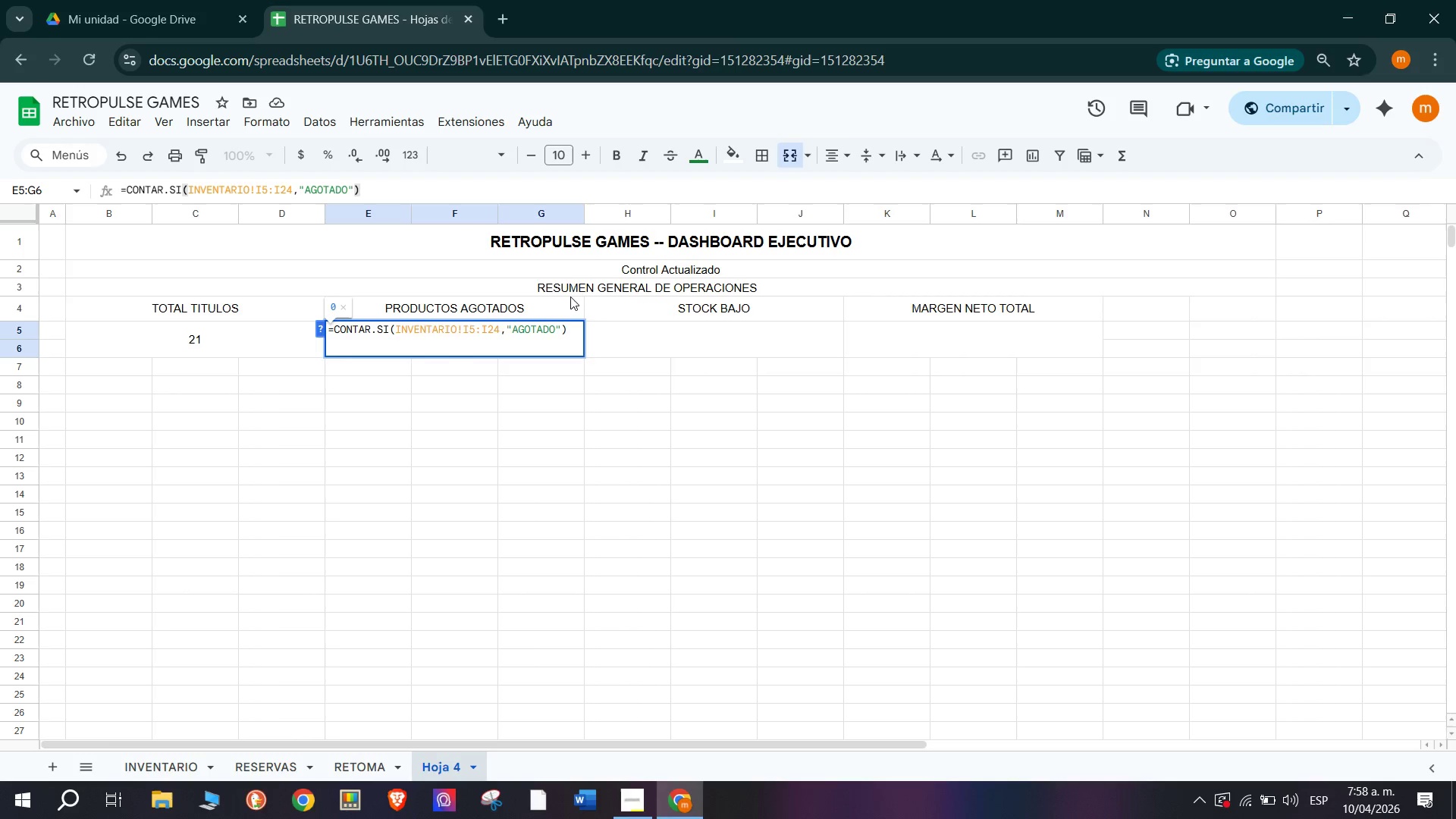 
key(Backspace)
key(Backspace)
key(Backspace)
key(Backspace)
key(Backspace)
key(Backspace)
type(gotado{)
key(Backspace)
type(+)
 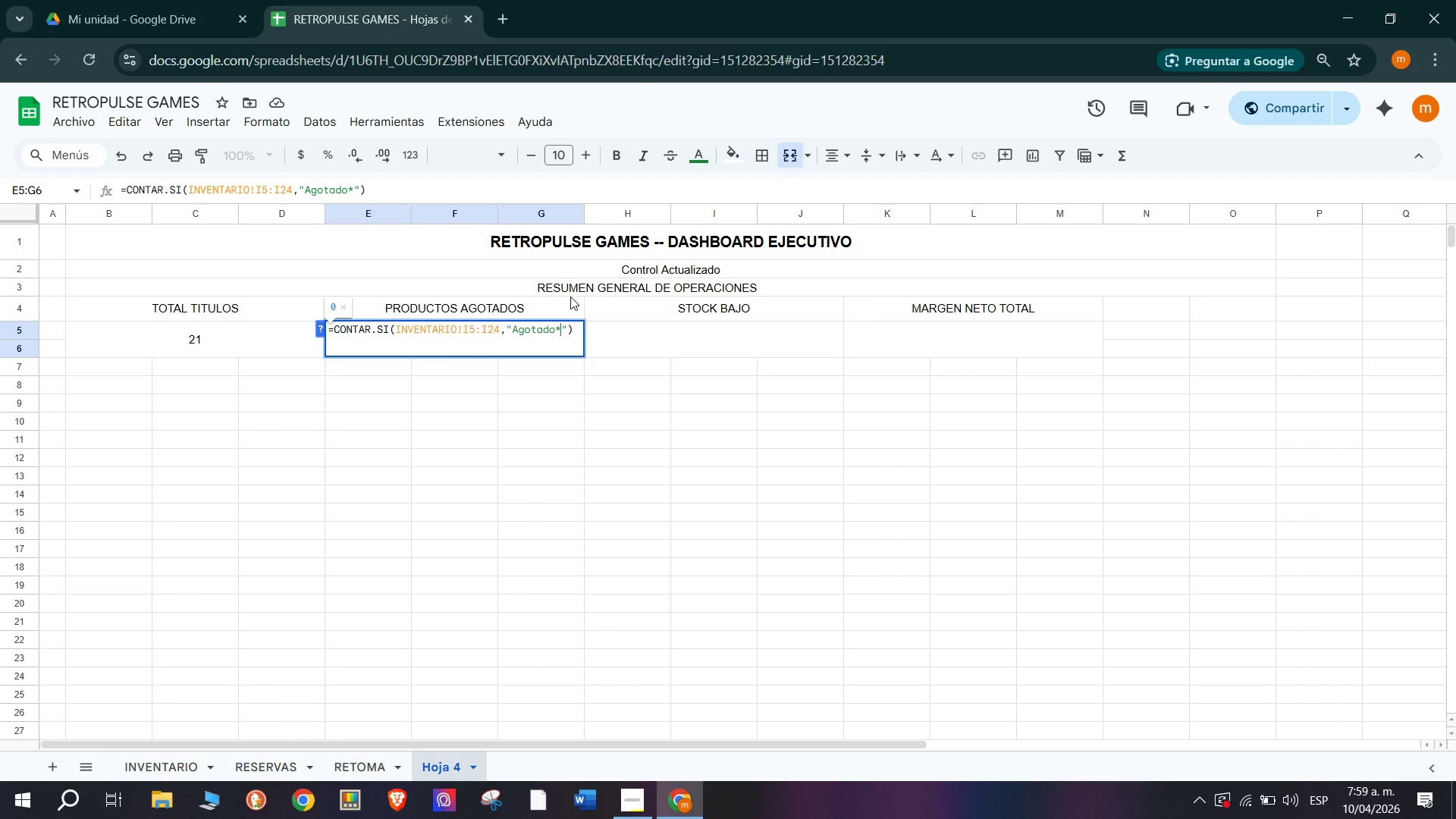 
left_click([512, 325])
 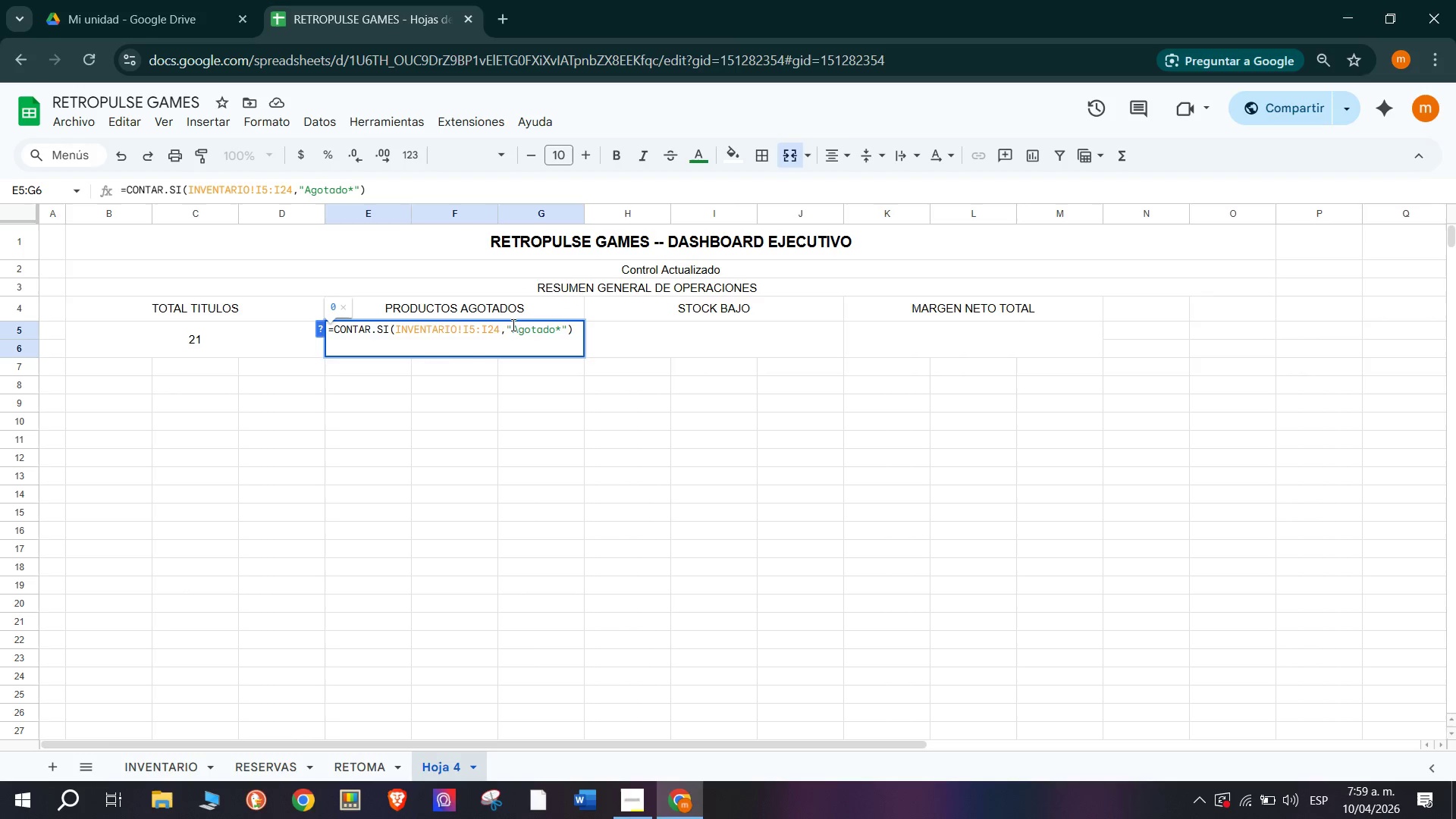 
key(Shift+Equal)
 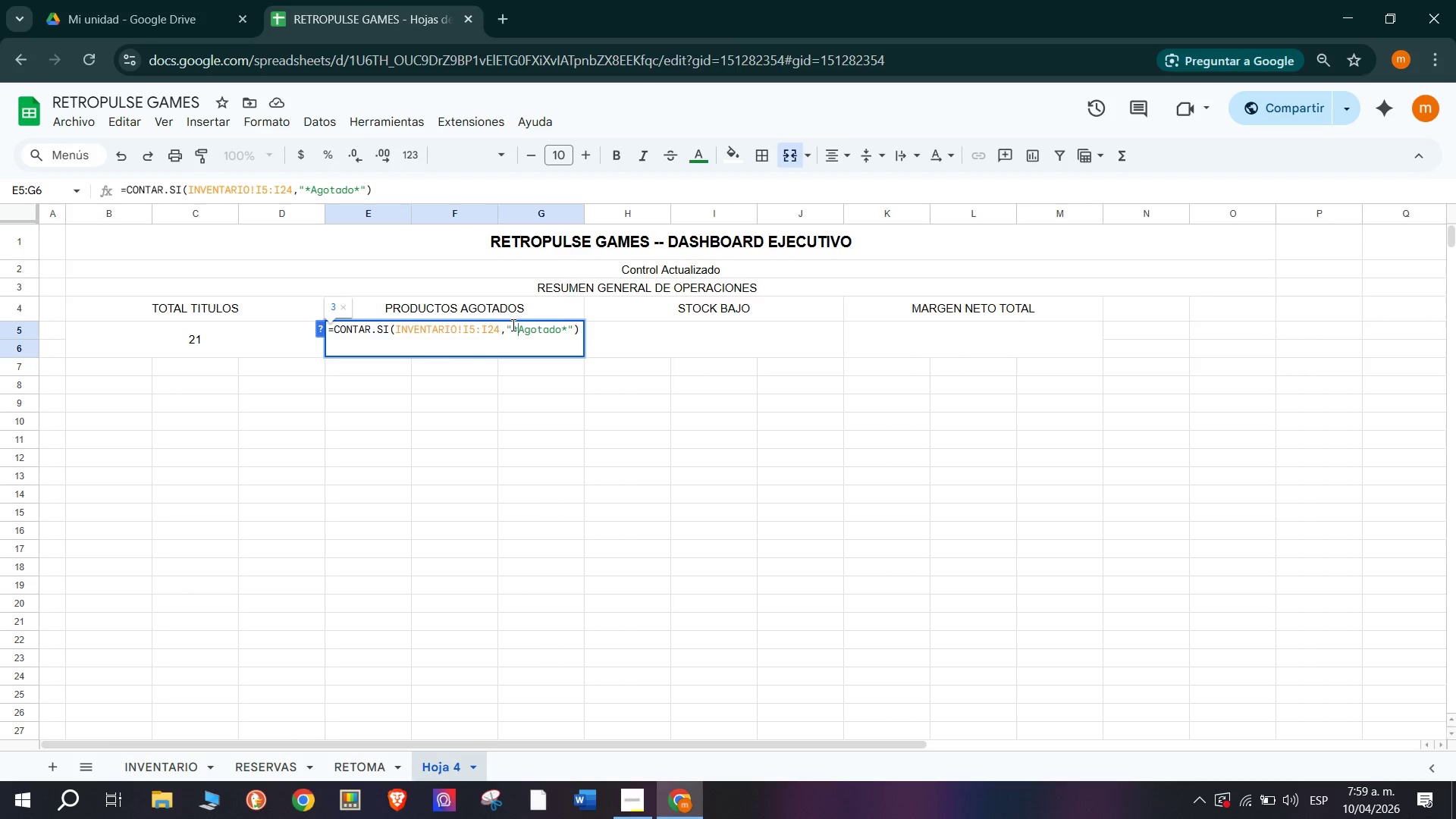 
key(Enter)
 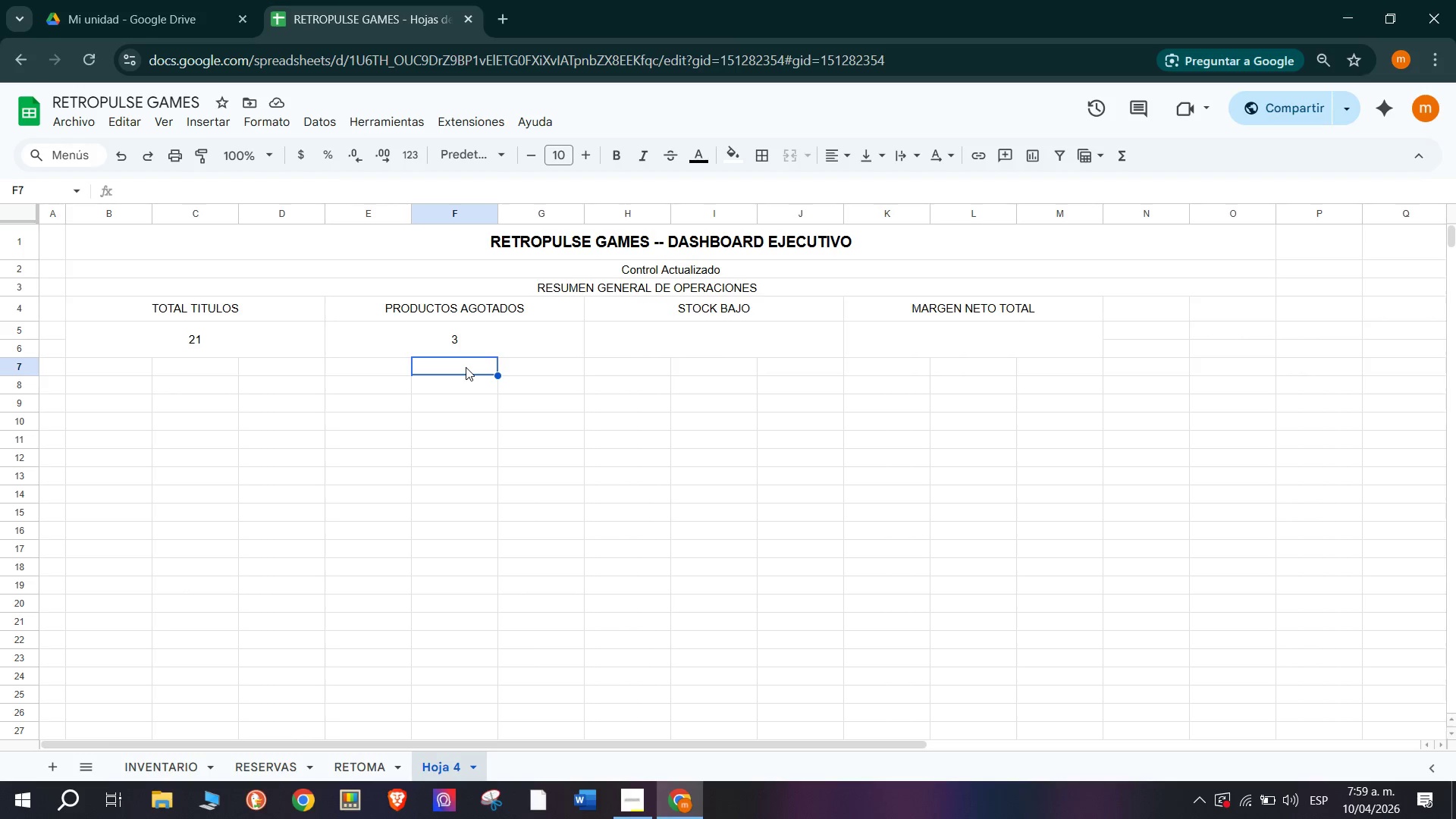 
wait(10.89)
 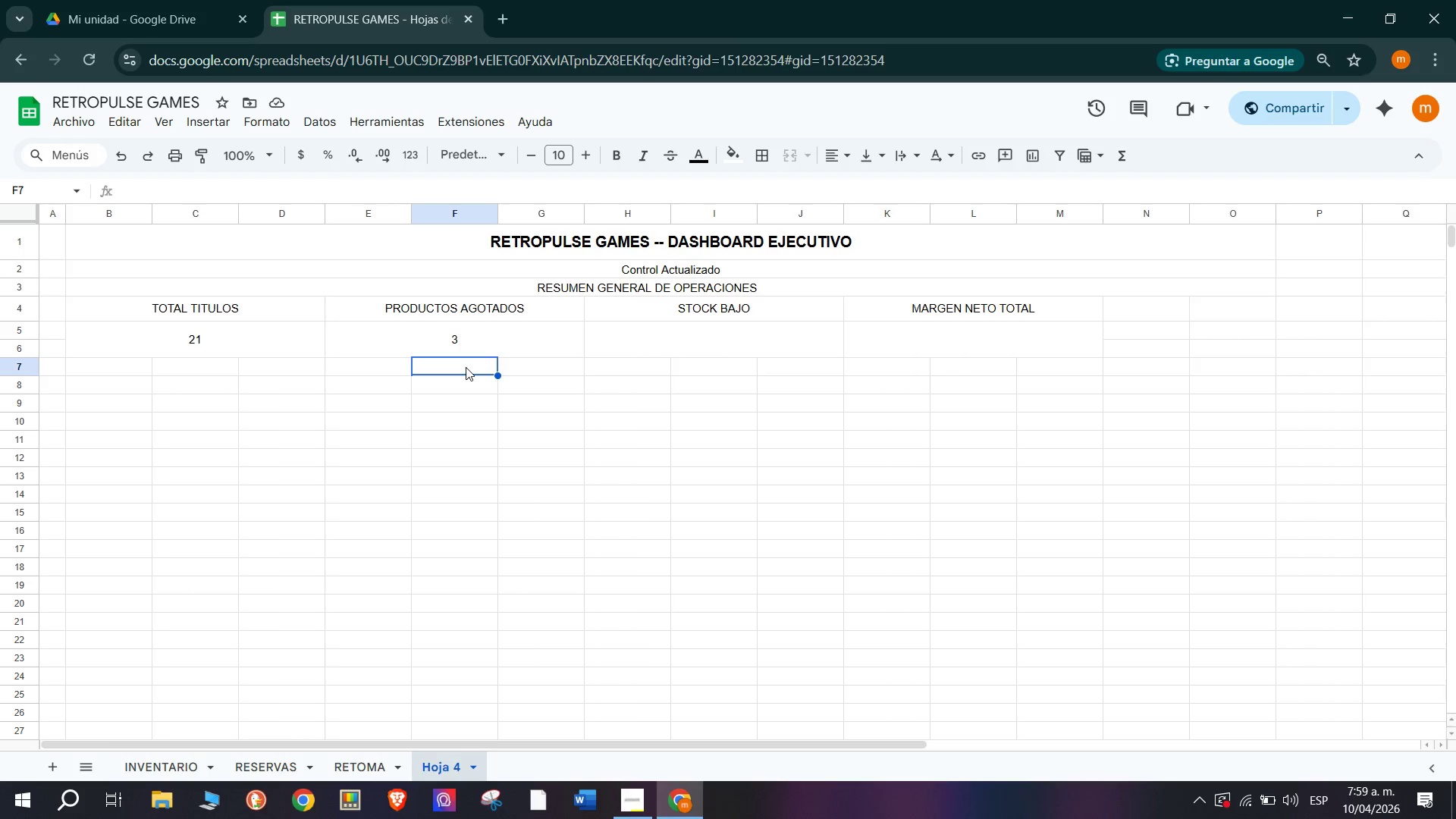 
left_click([675, 335])
 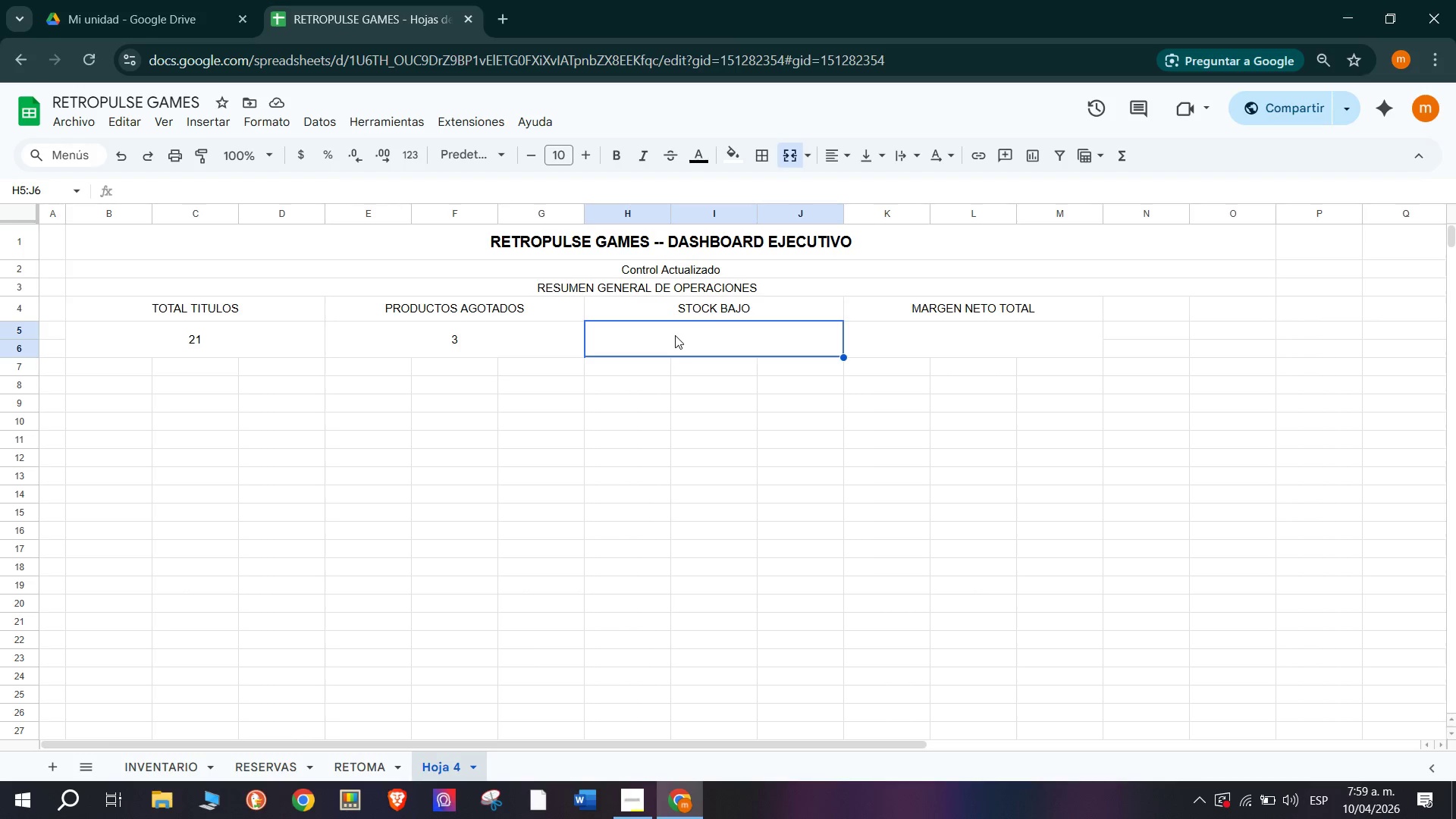 
key(Shift+ShiftRight)
 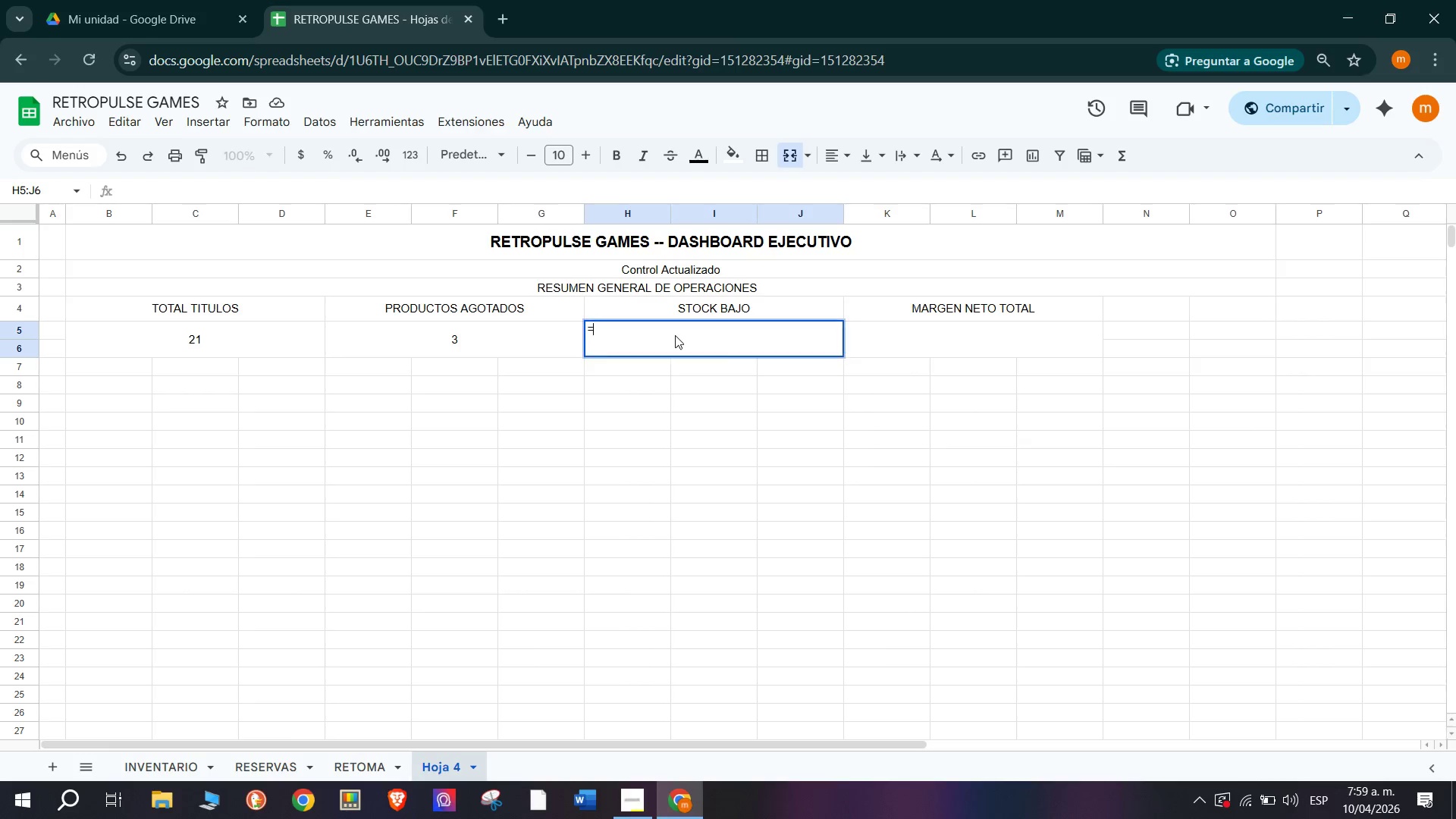 
key(Shift+0)
 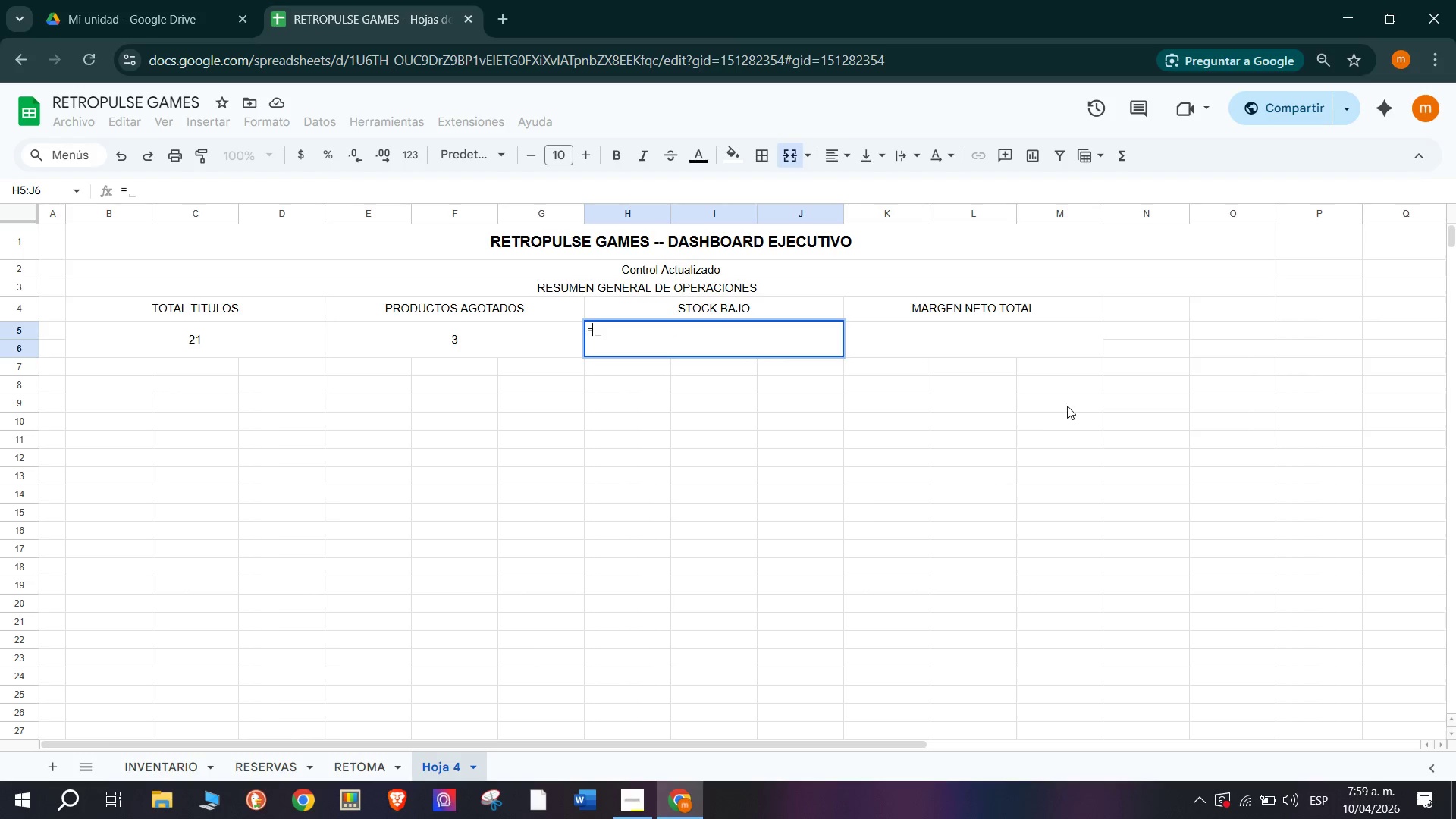 
type(contar)
 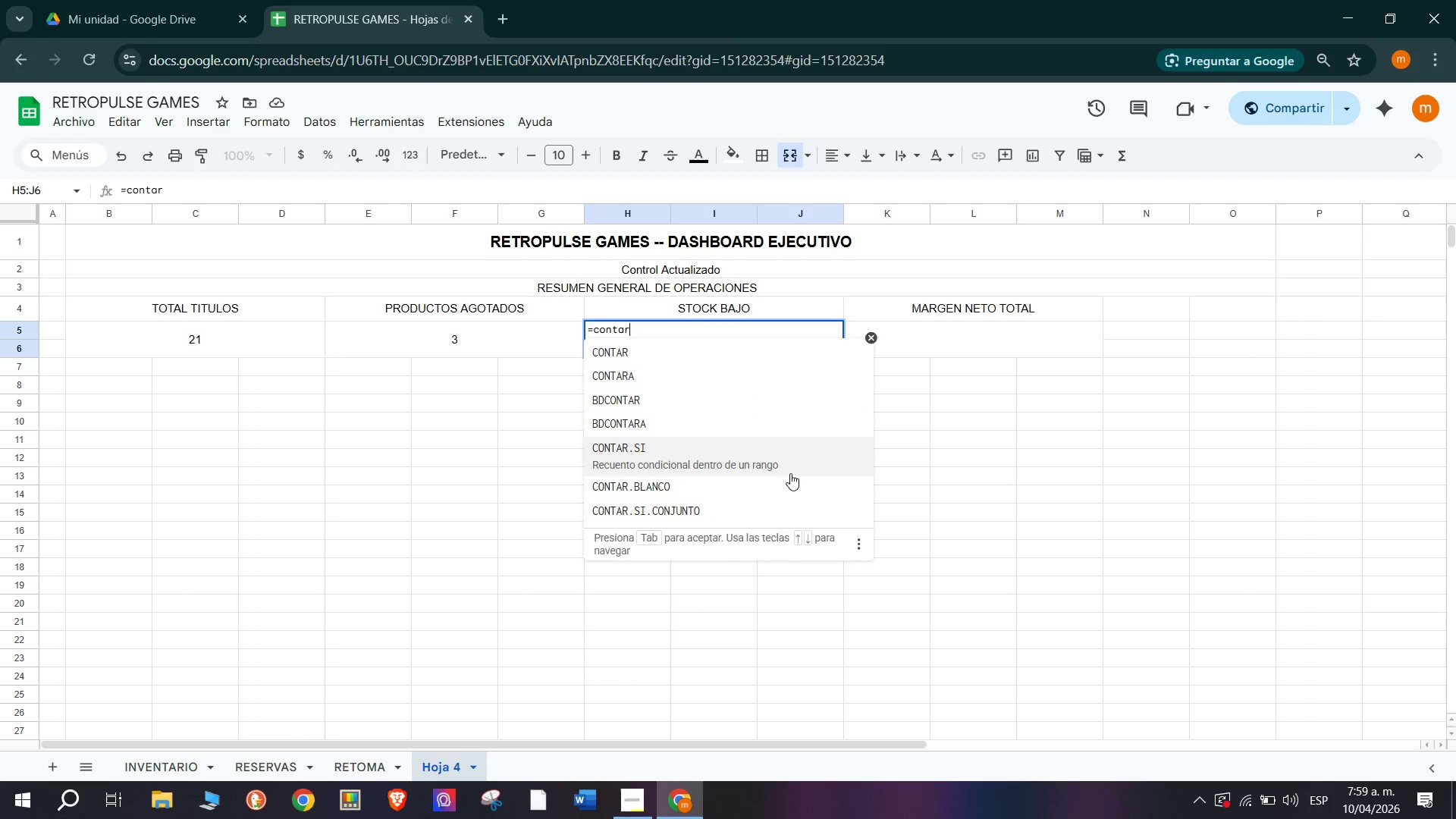 
left_click([769, 448])
 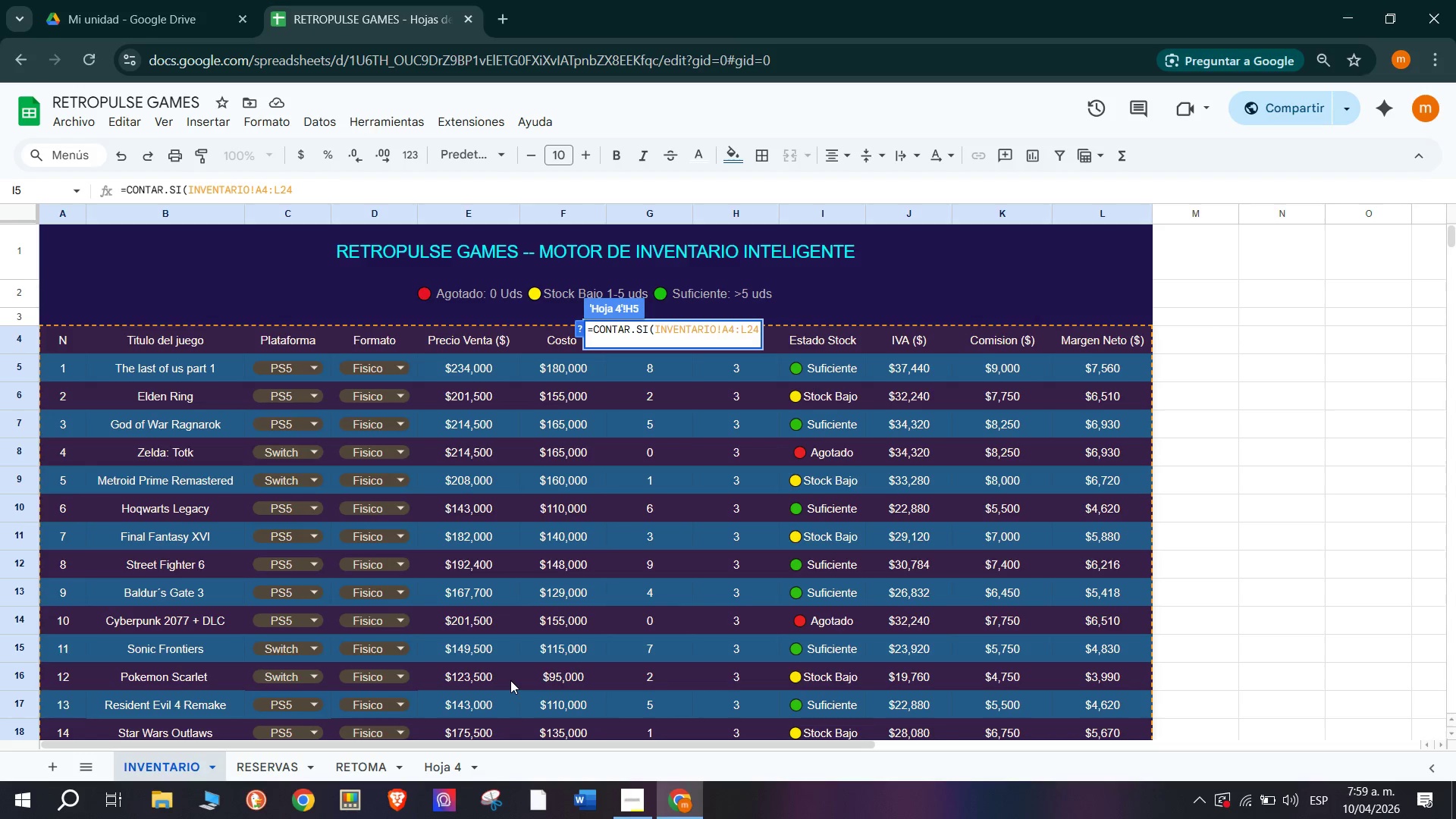 
wait(7.05)
 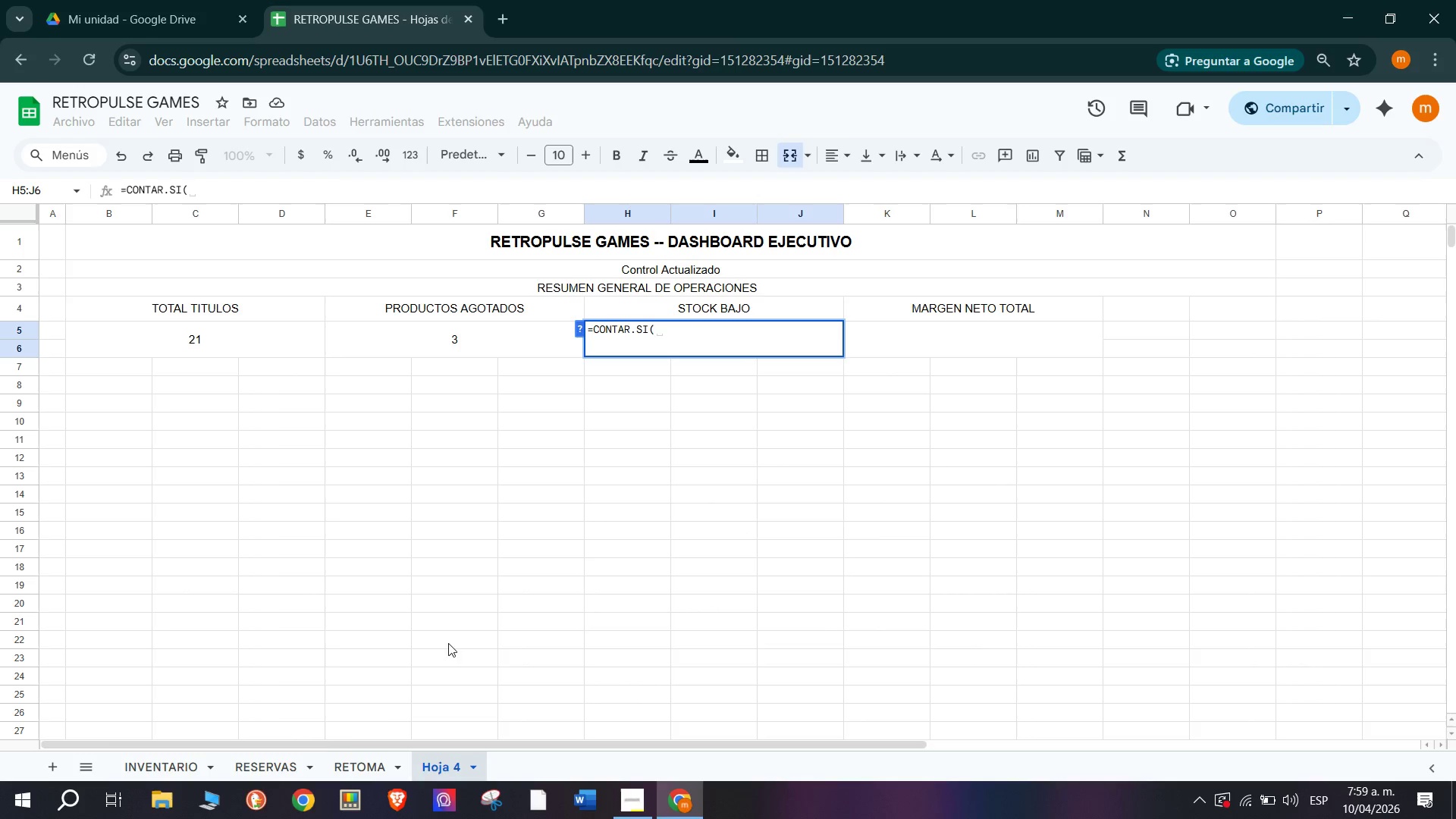 
key(Backspace)
 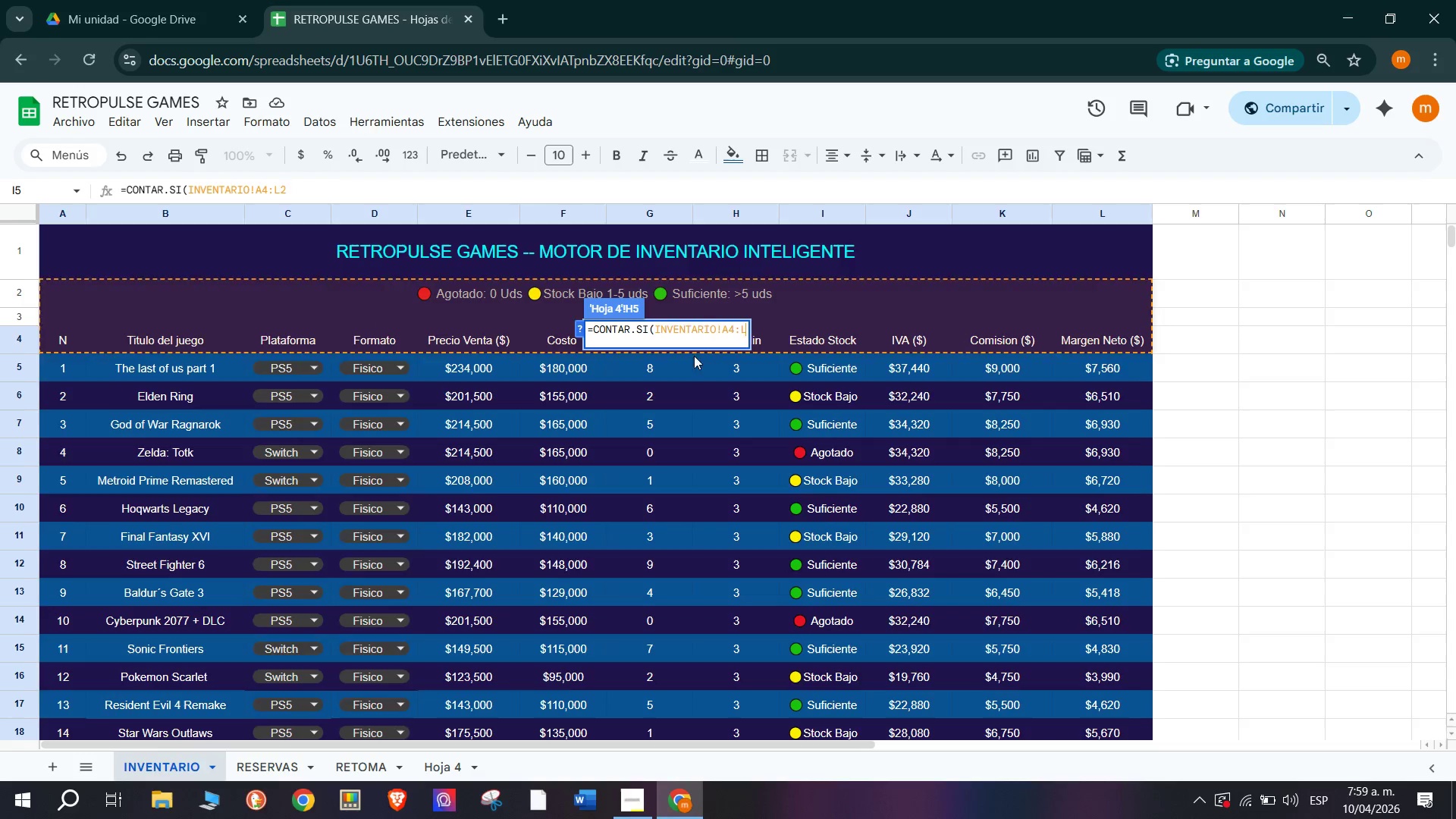 
key(Backspace)
 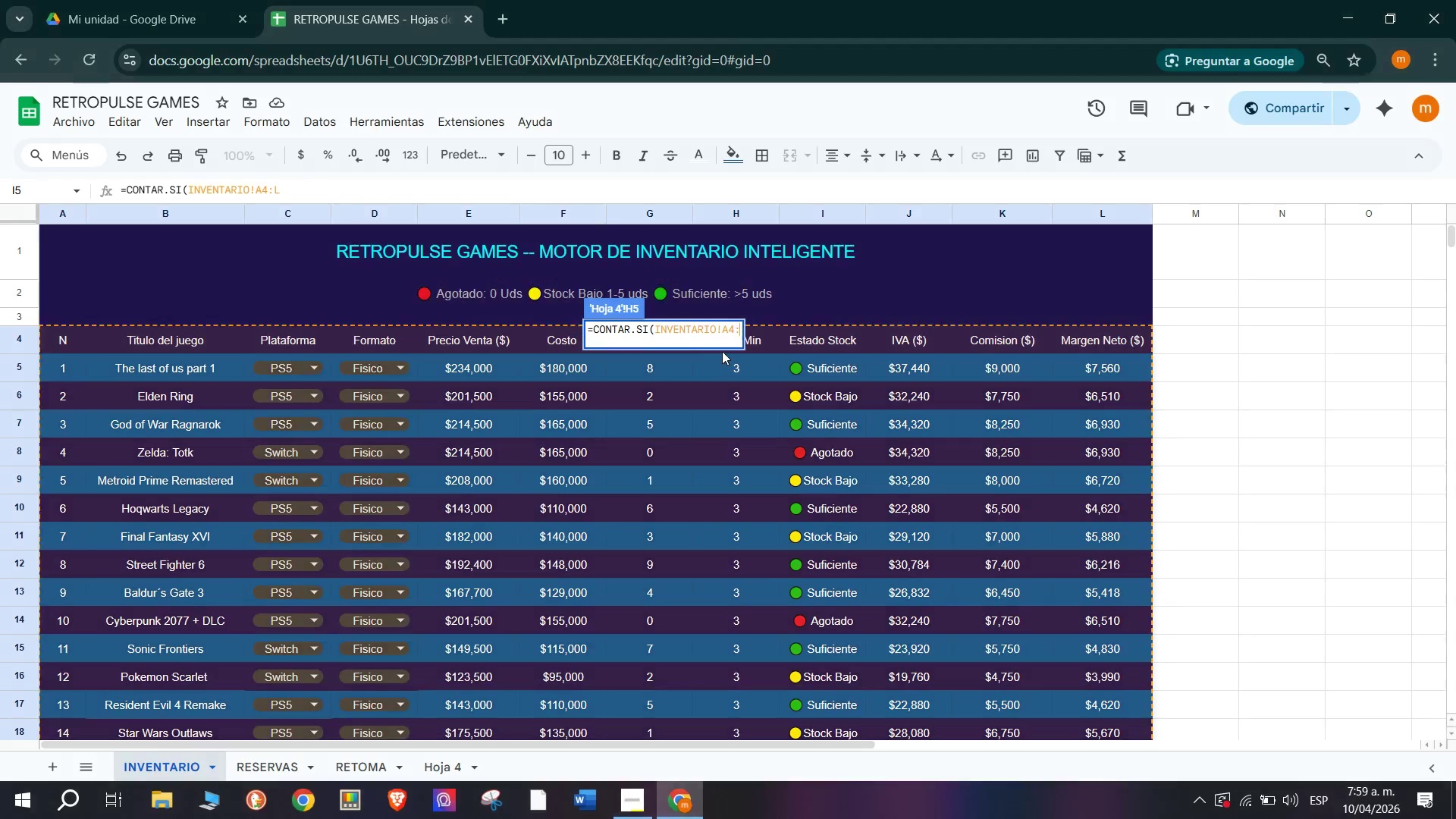 
key(Backspace)
 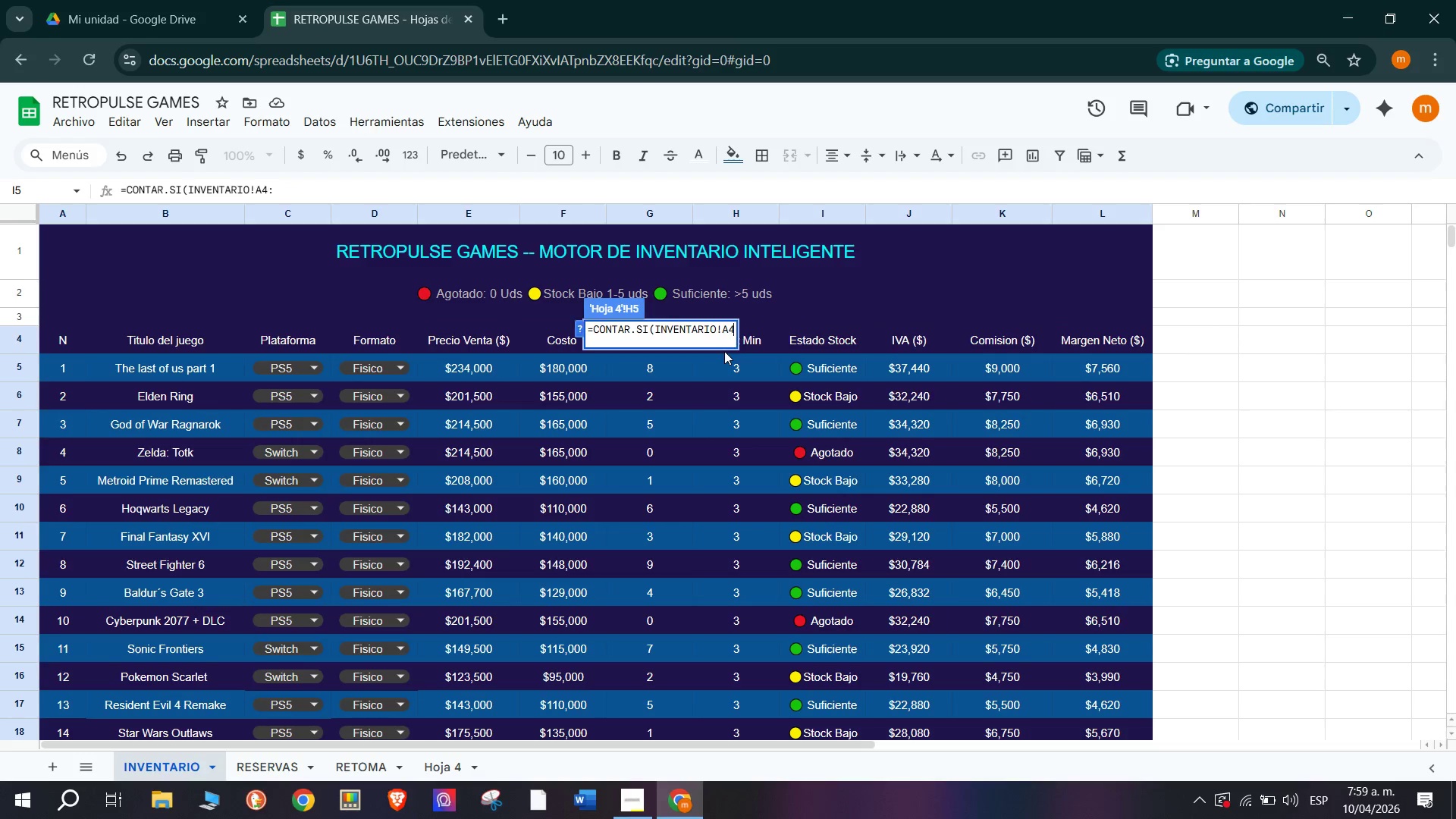 
key(Backspace)
 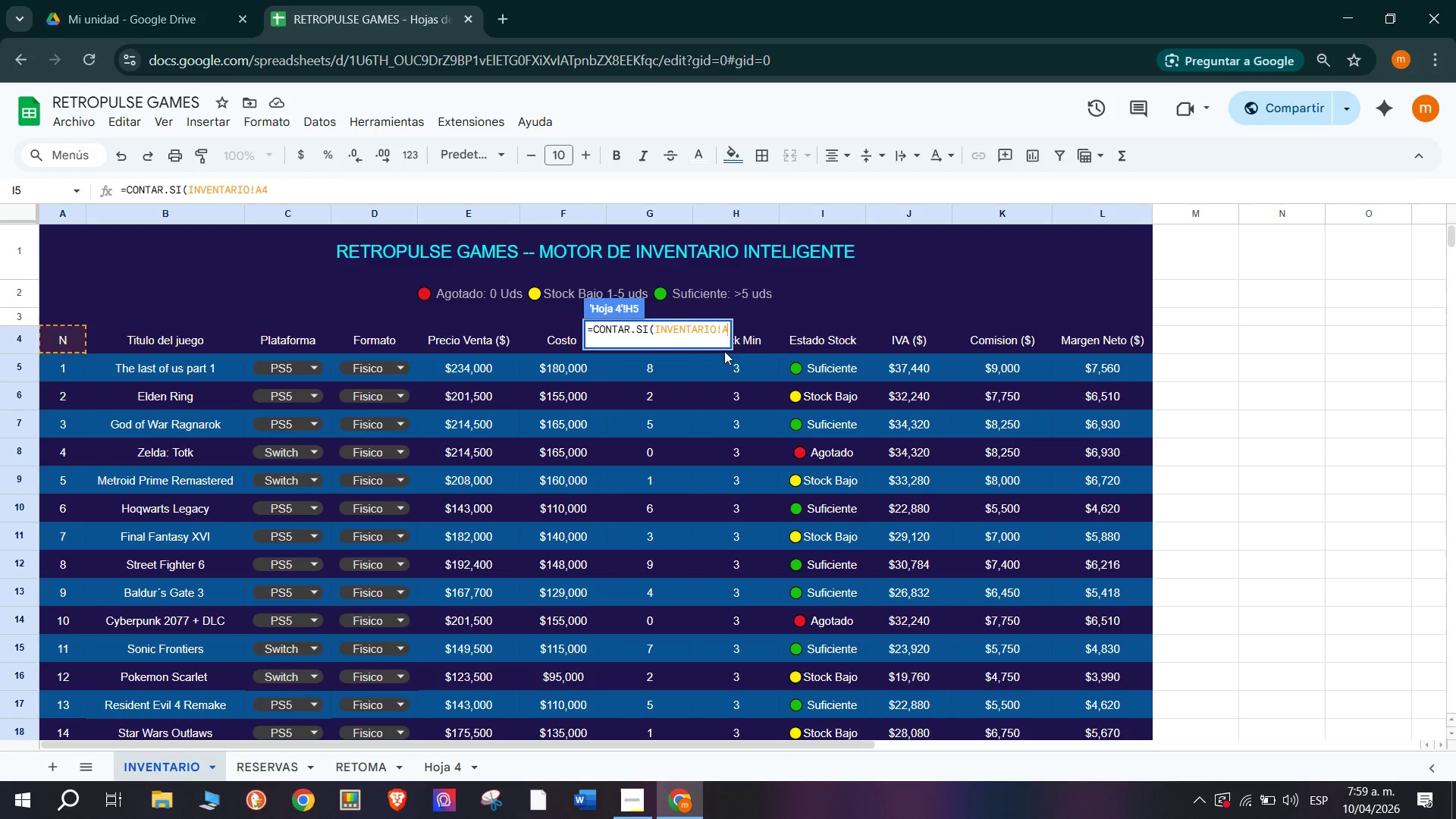 
key(Backspace)
 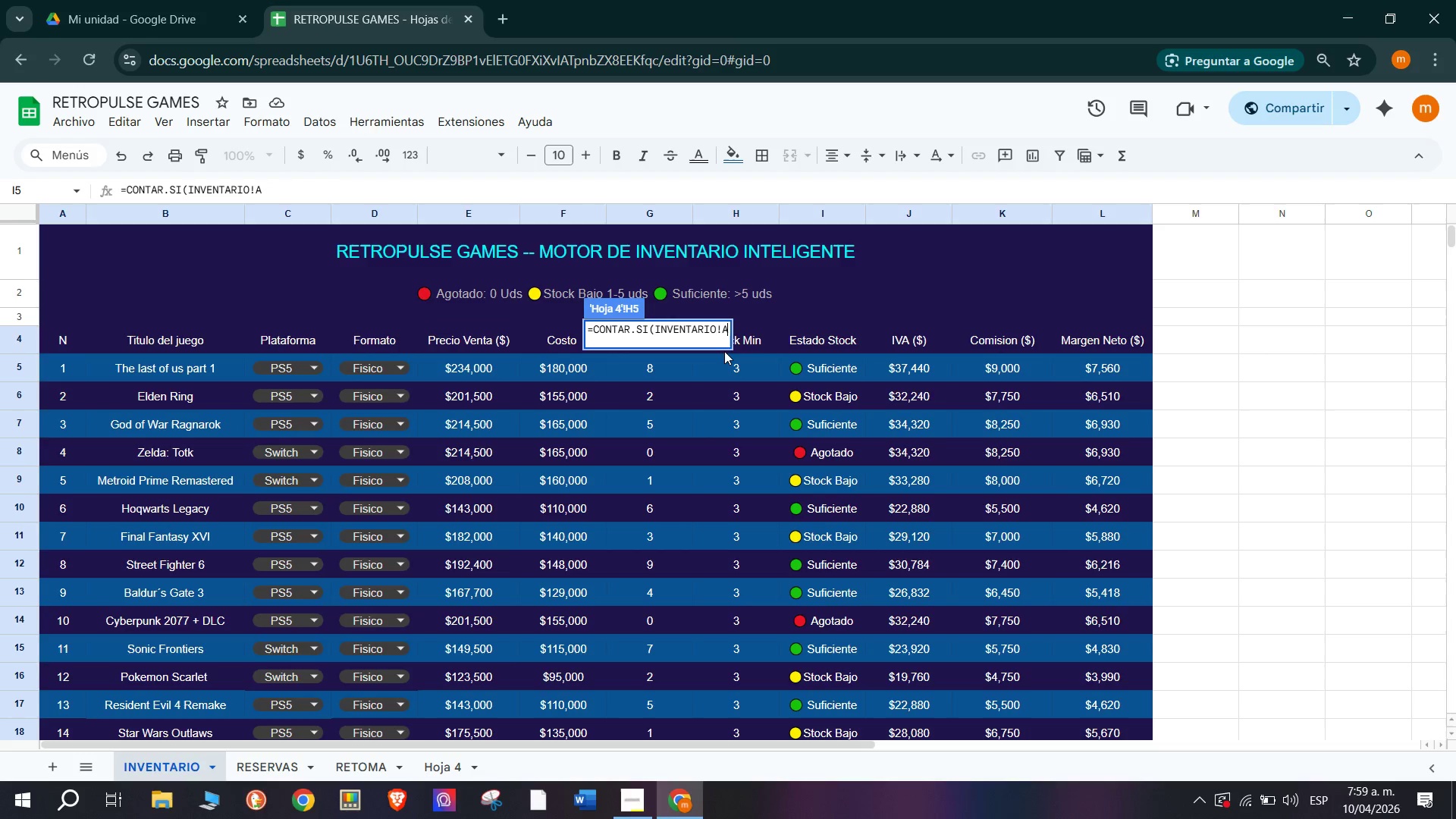 
key(Backspace)
 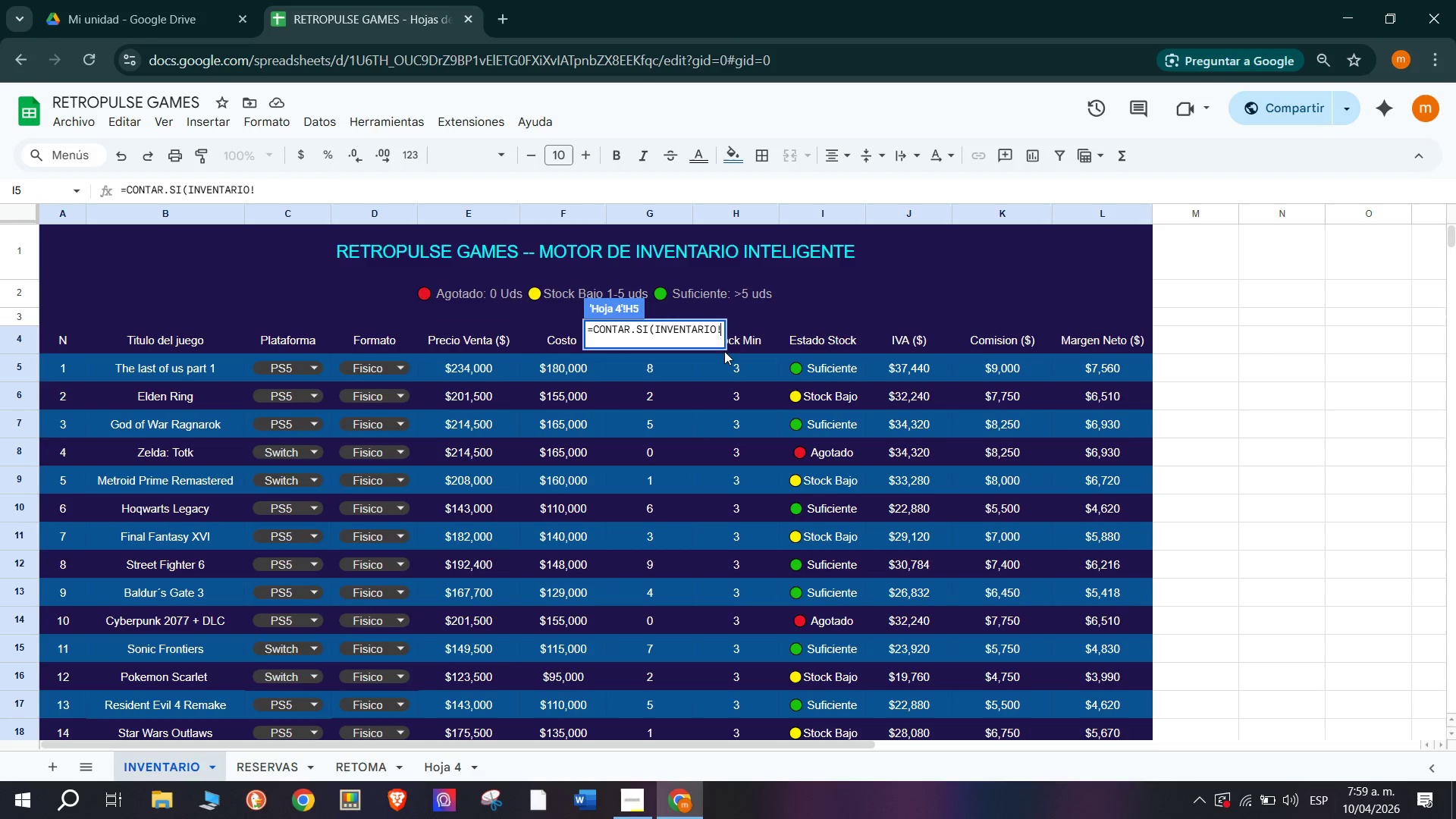 
type(i5>i24)
 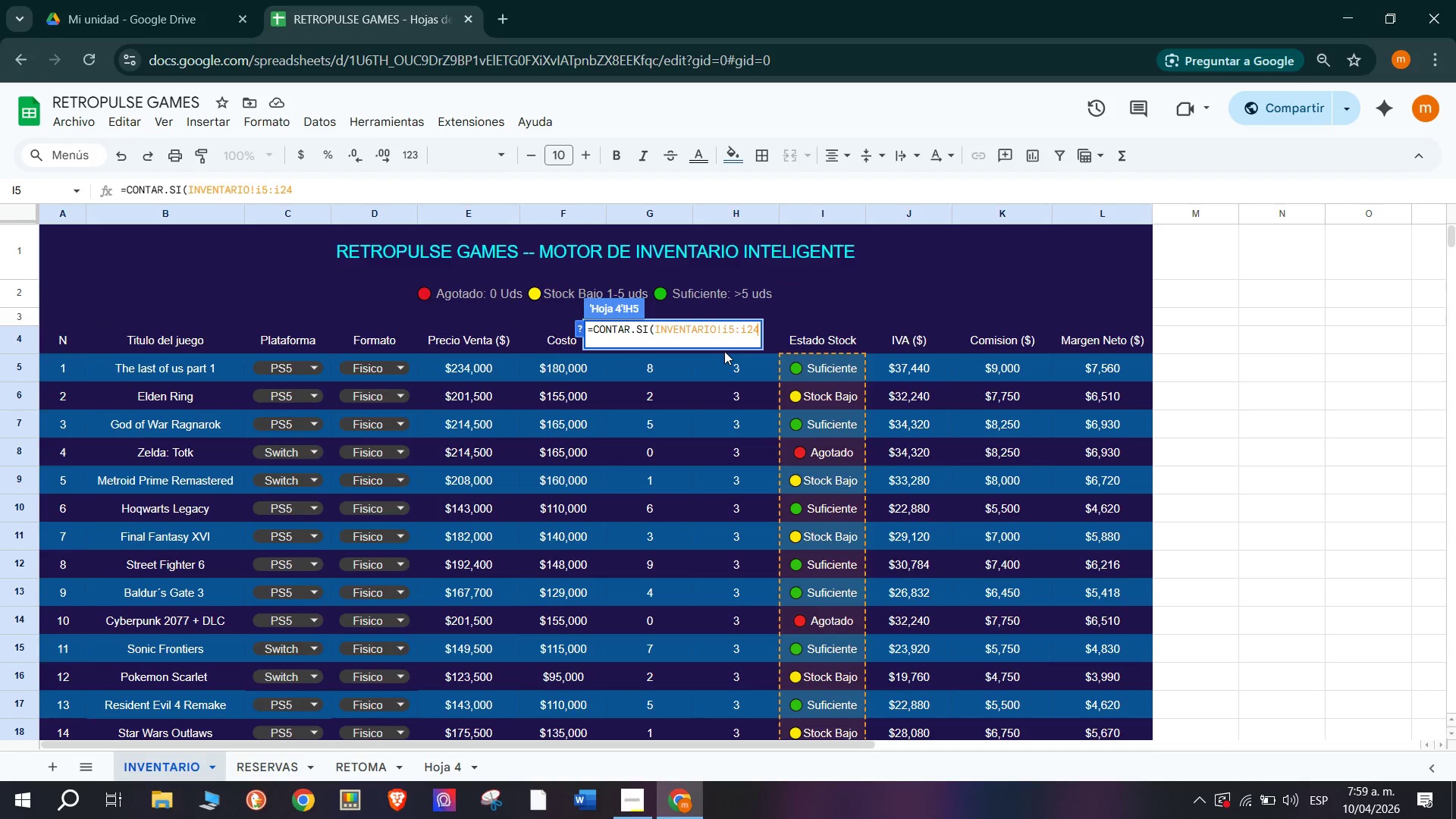 
type(@+Bajo+@()
 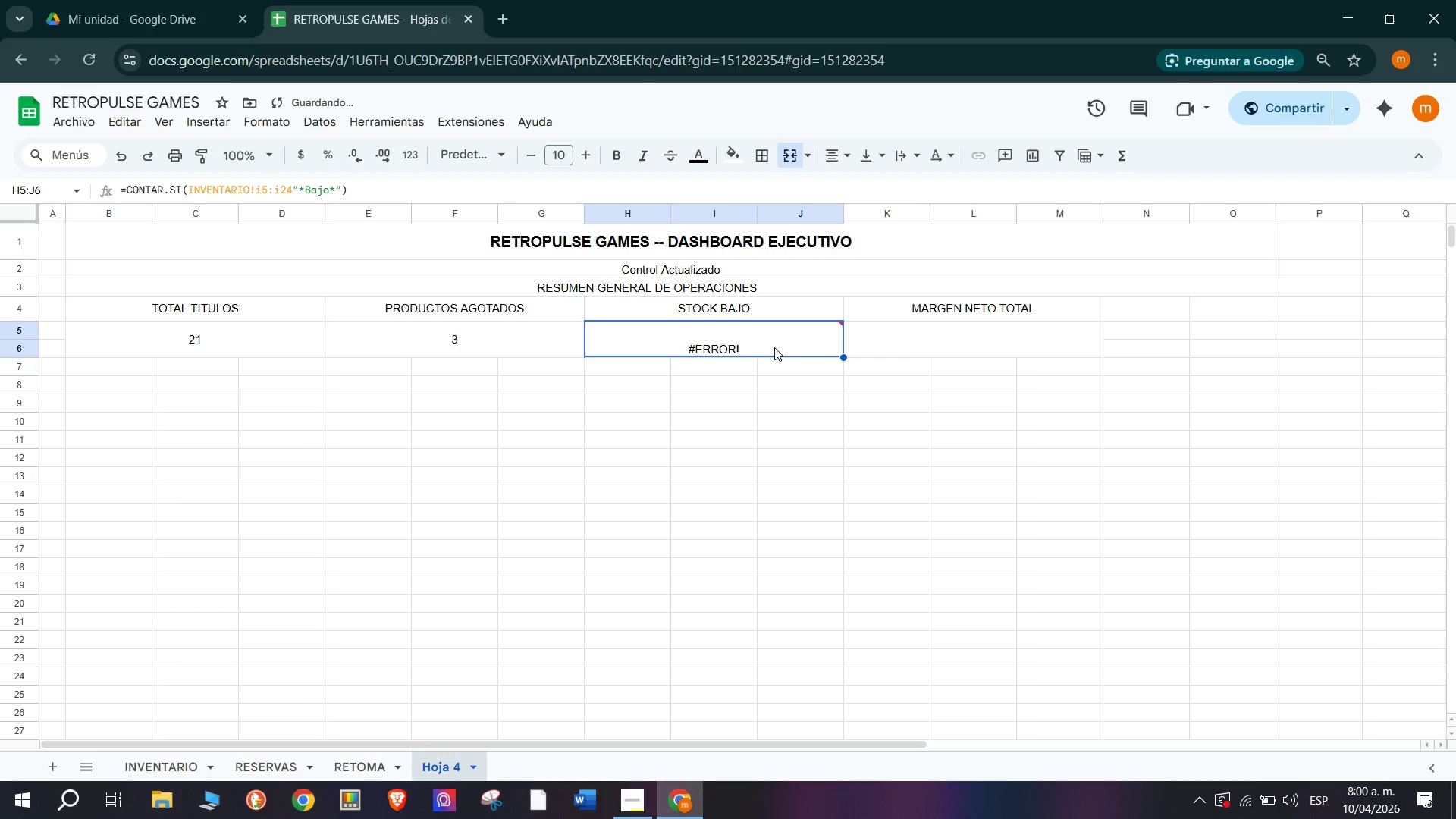 
 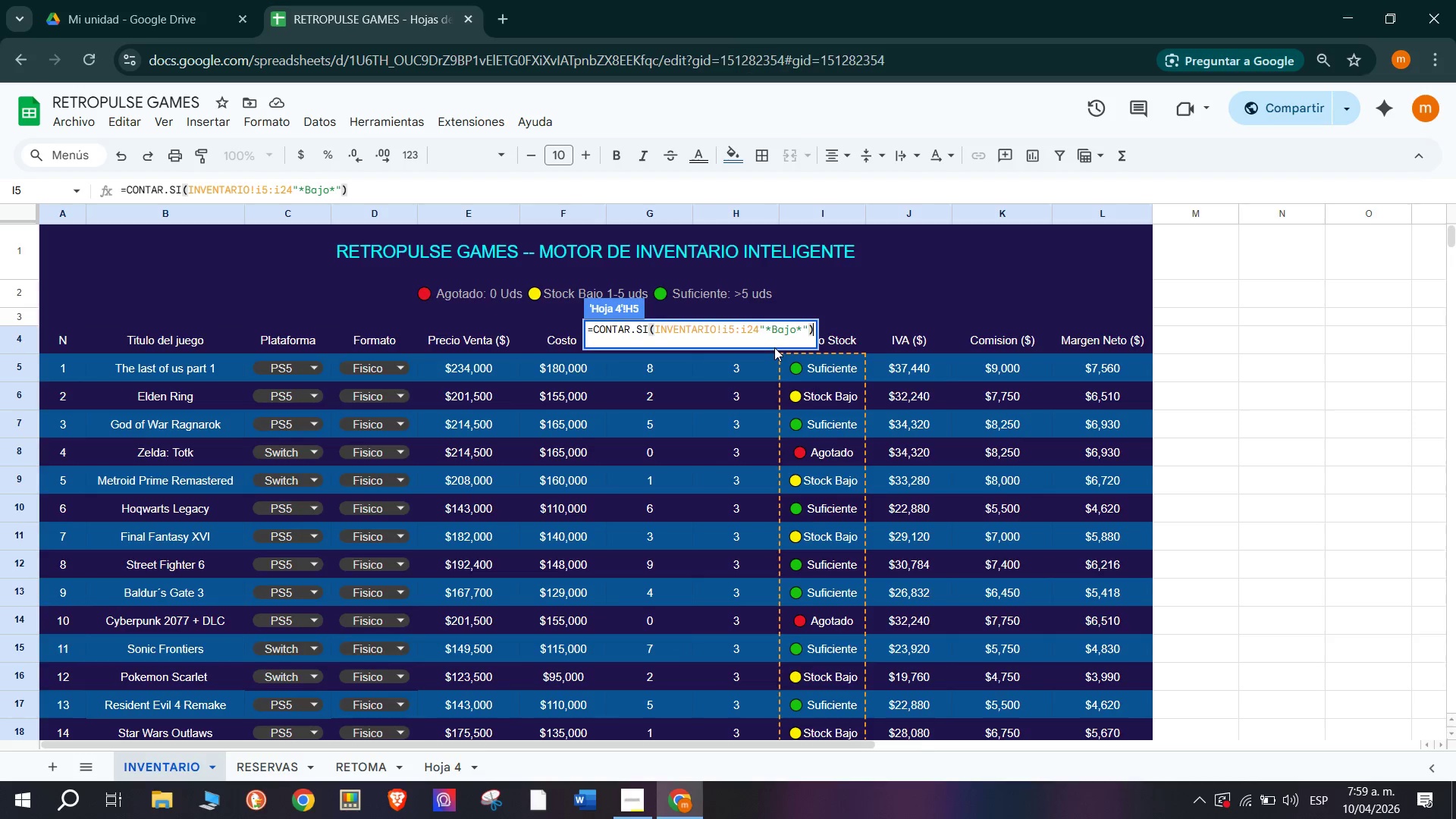 
key(Enter)
 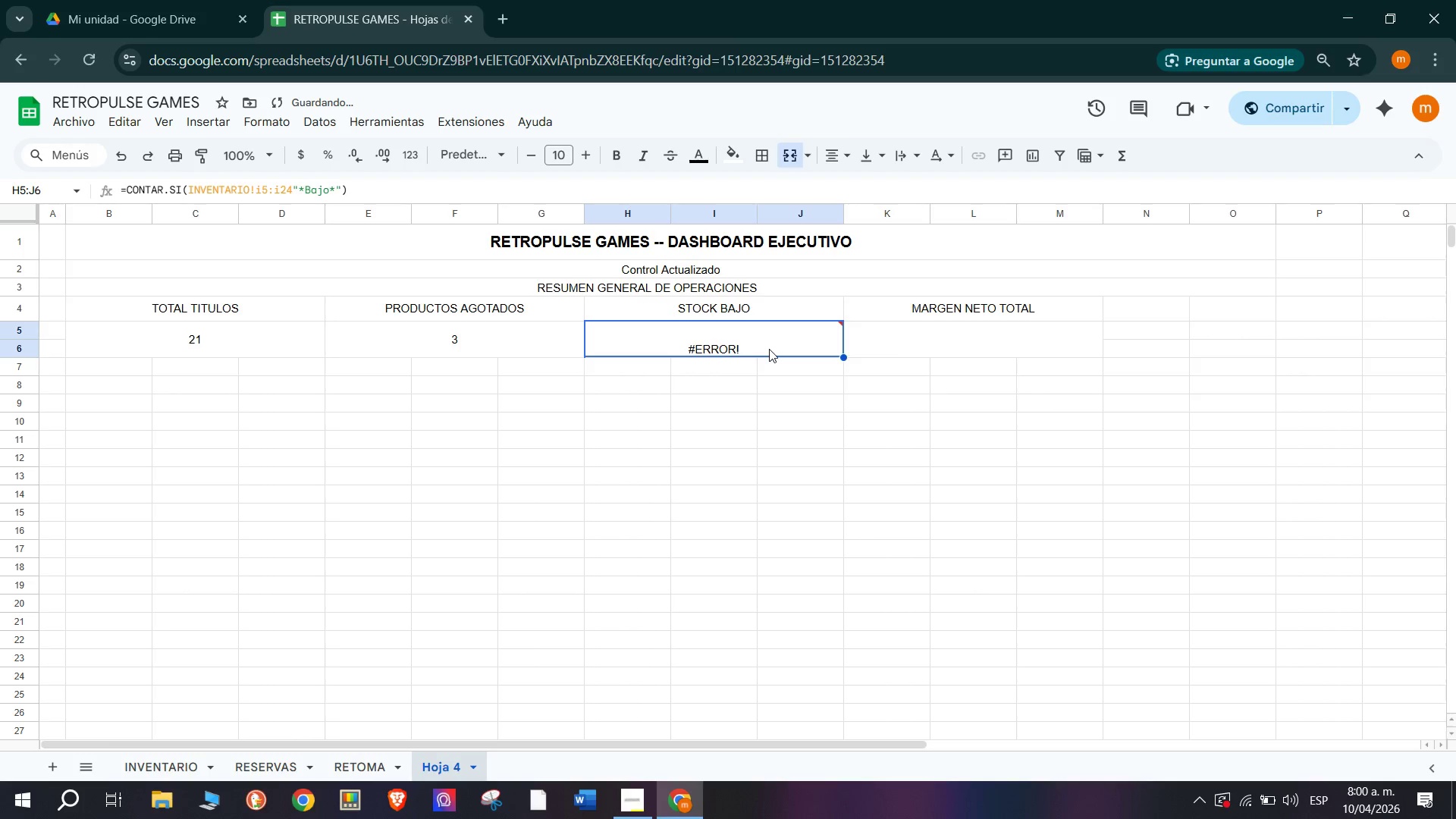 
double_click([768, 347])
 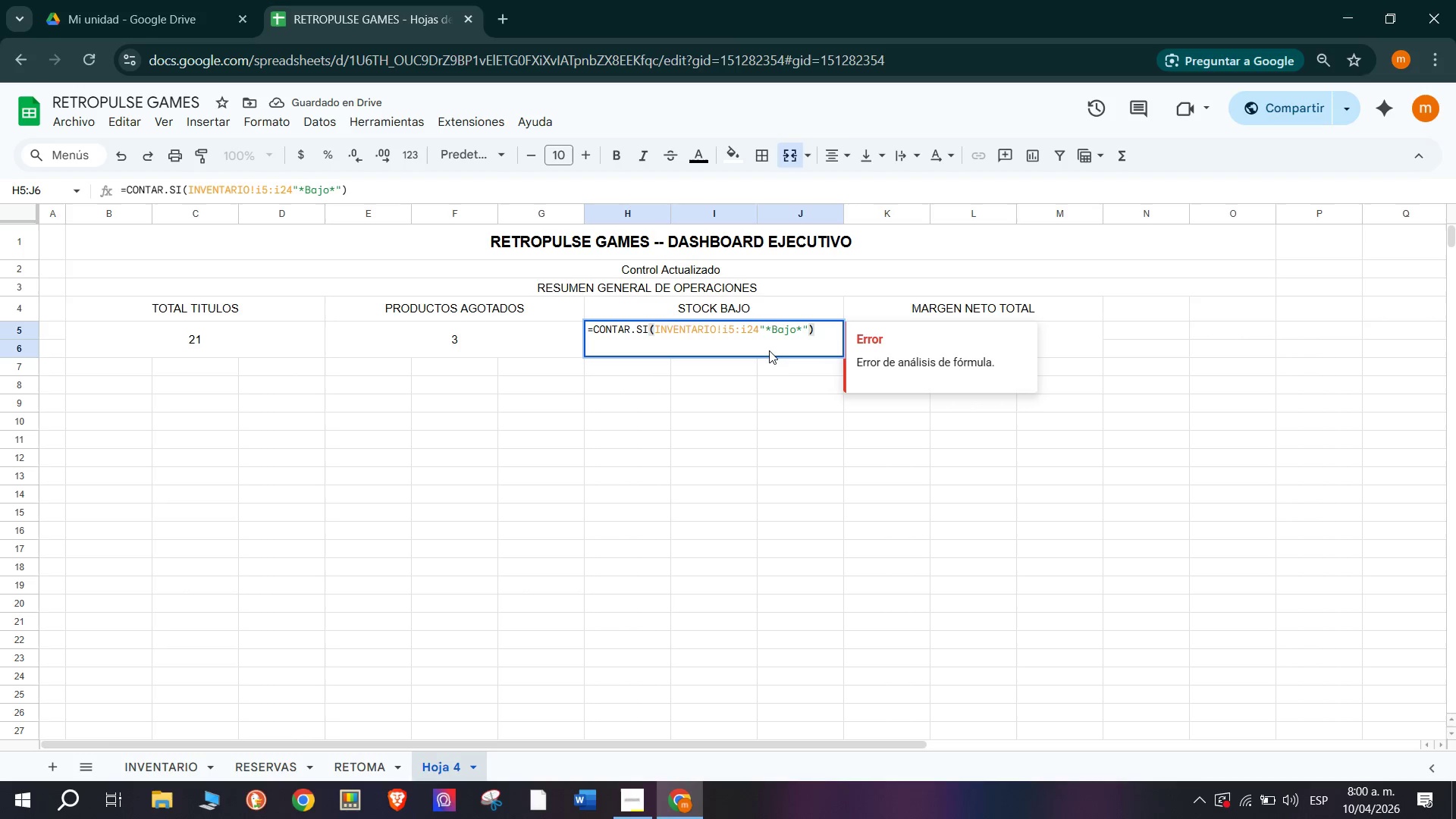 
left_click([760, 322])
 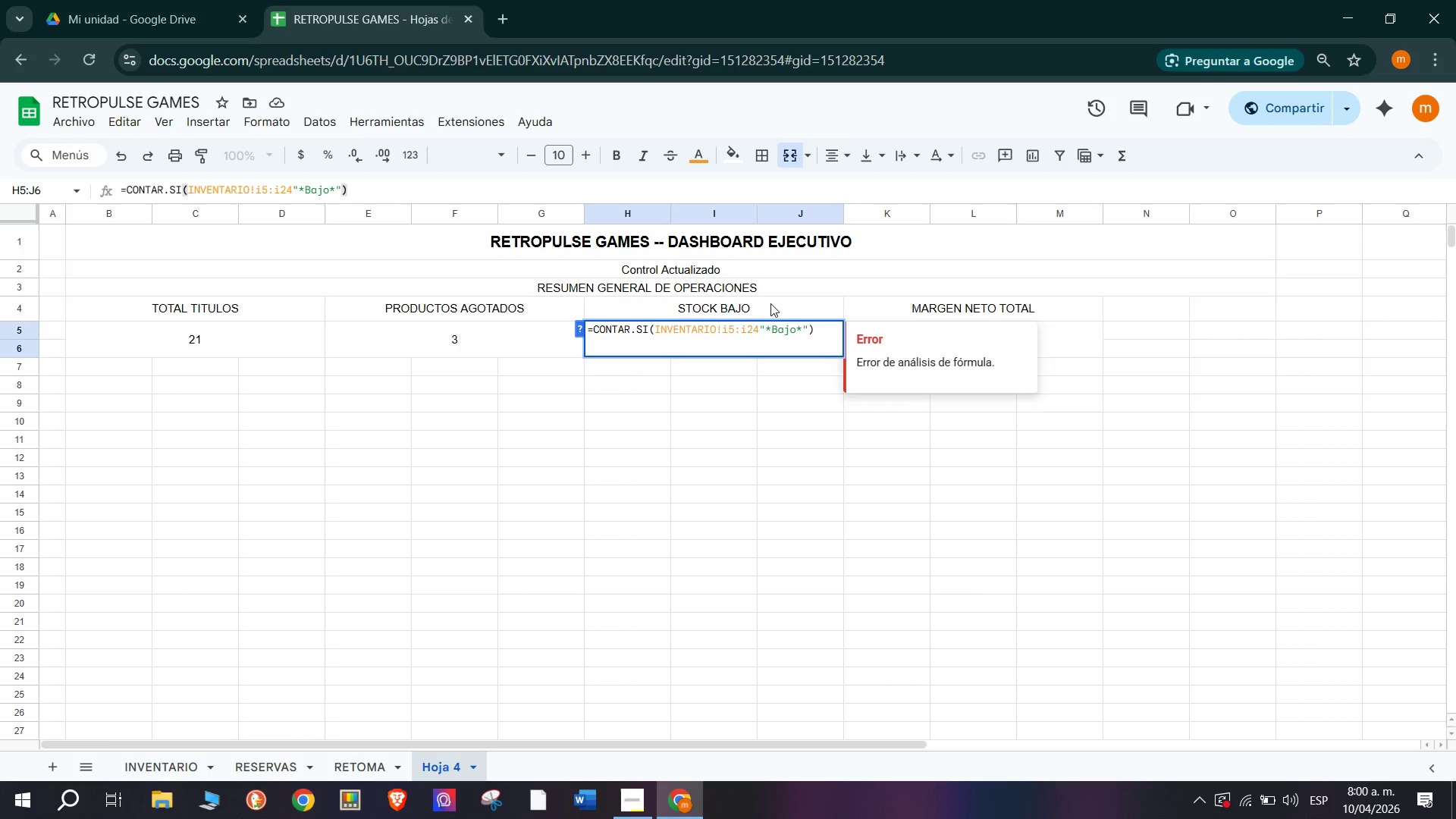 
key(Shift+Comma)
 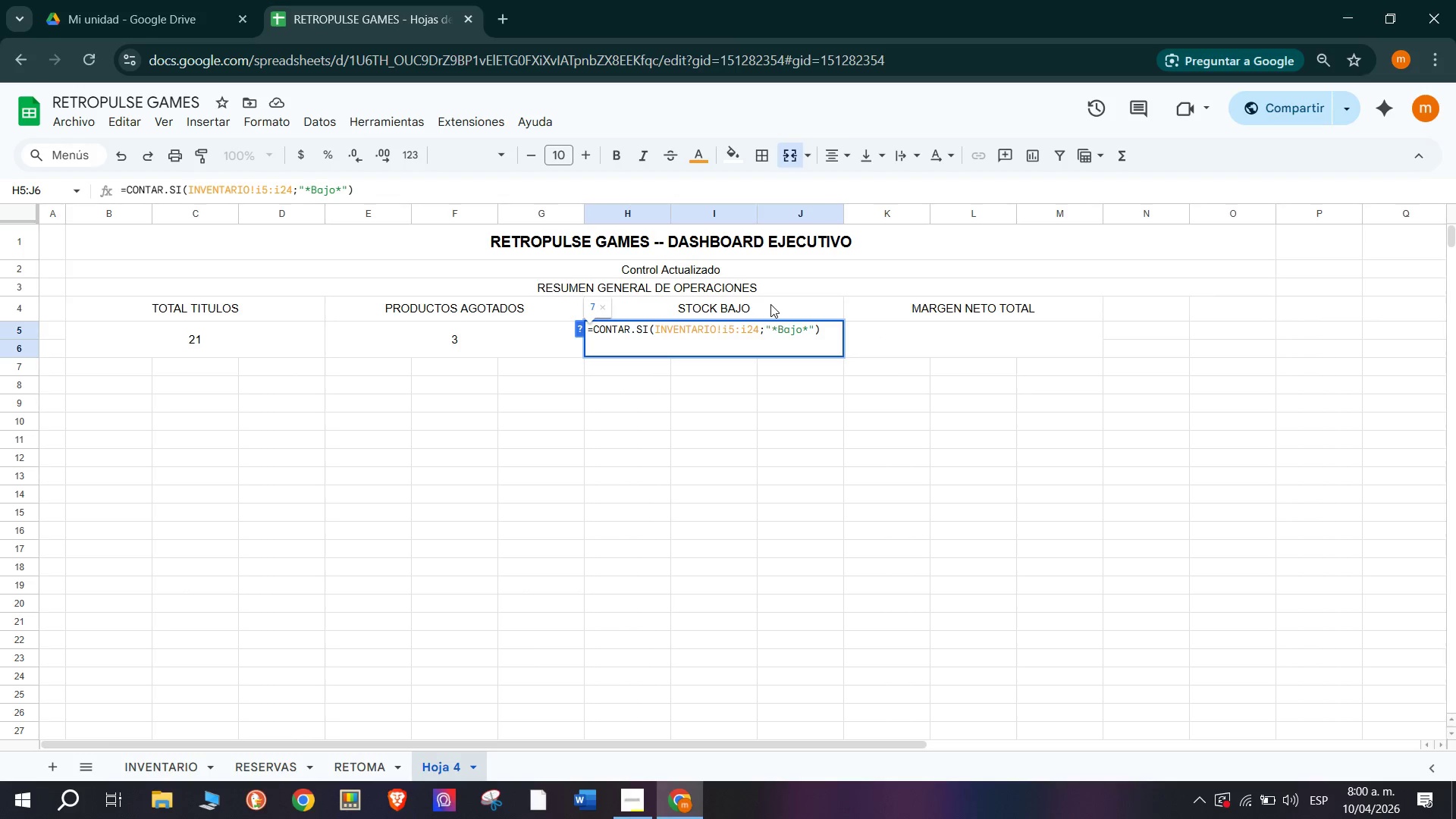 
key(Enter)
 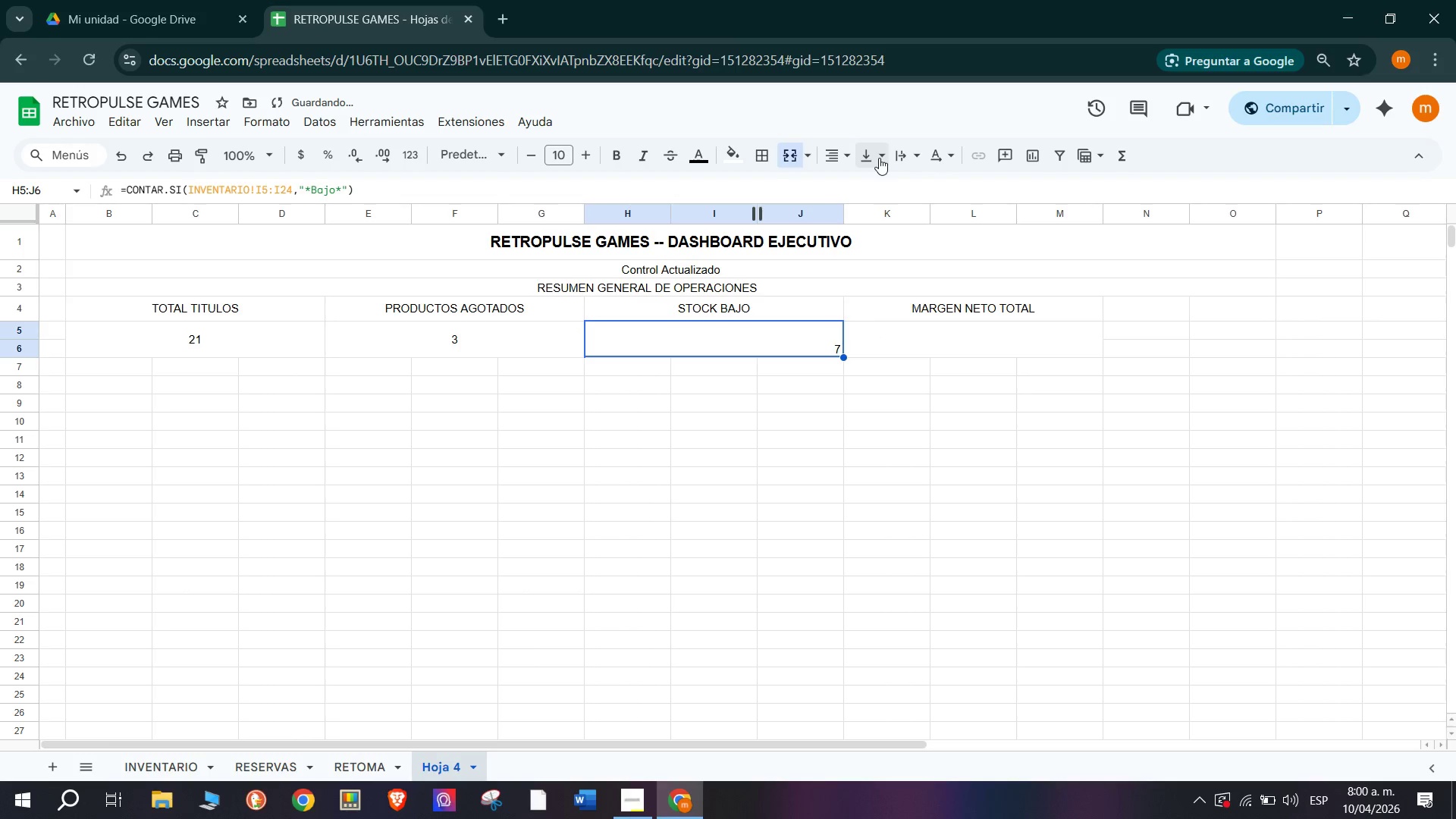 
left_click([876, 159])
 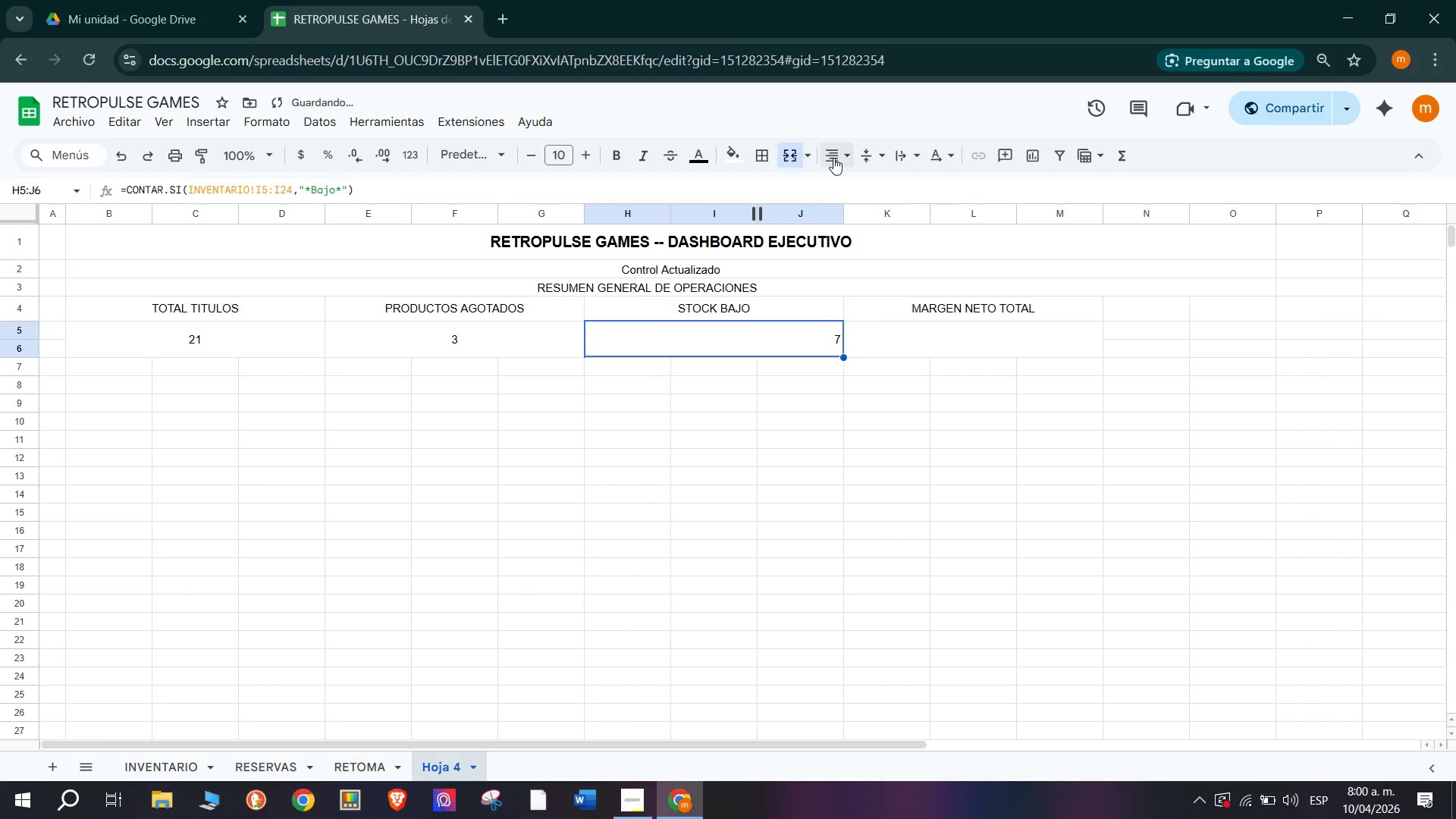 
double_click([833, 157])
 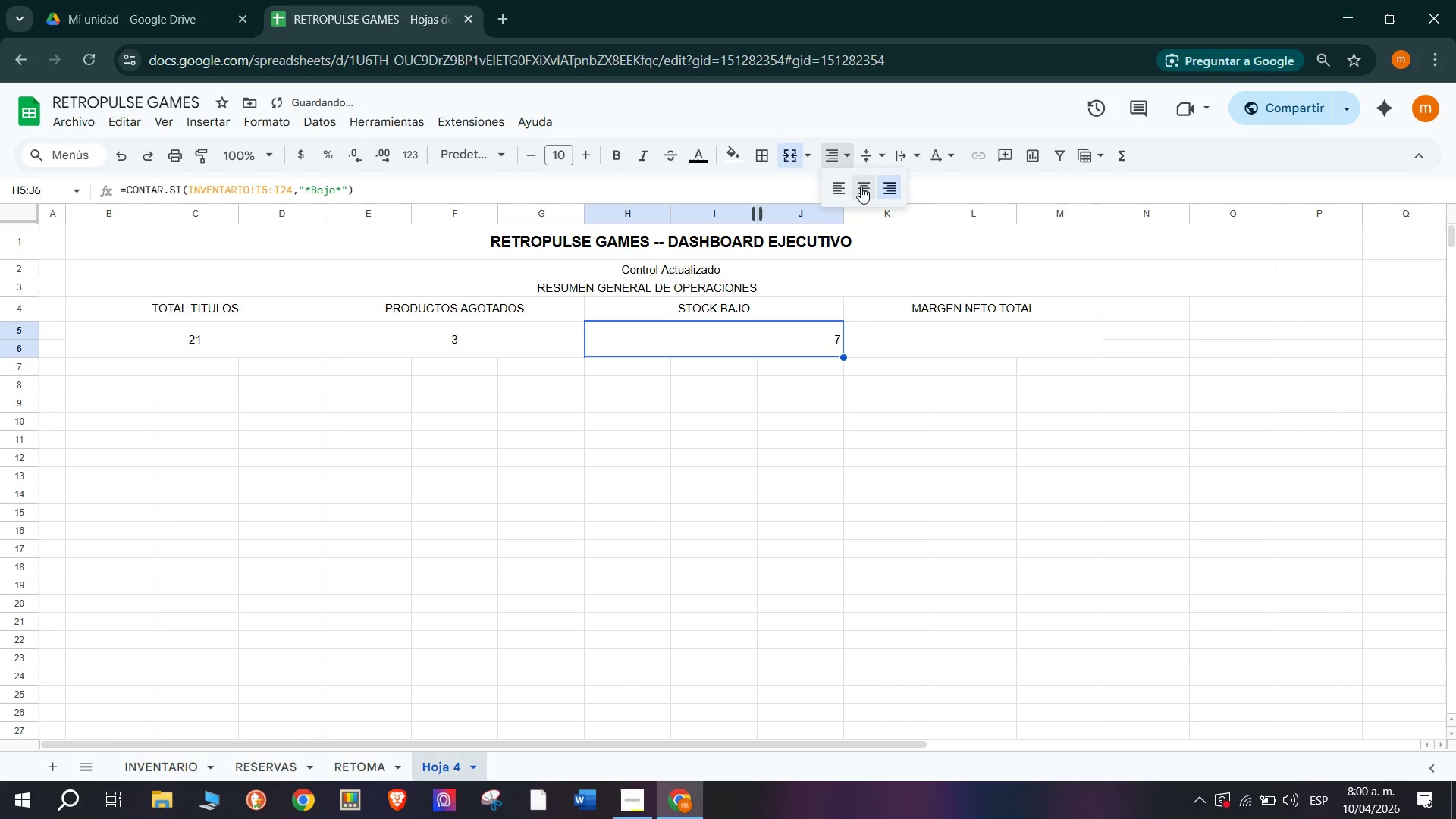 
left_click([861, 187])
 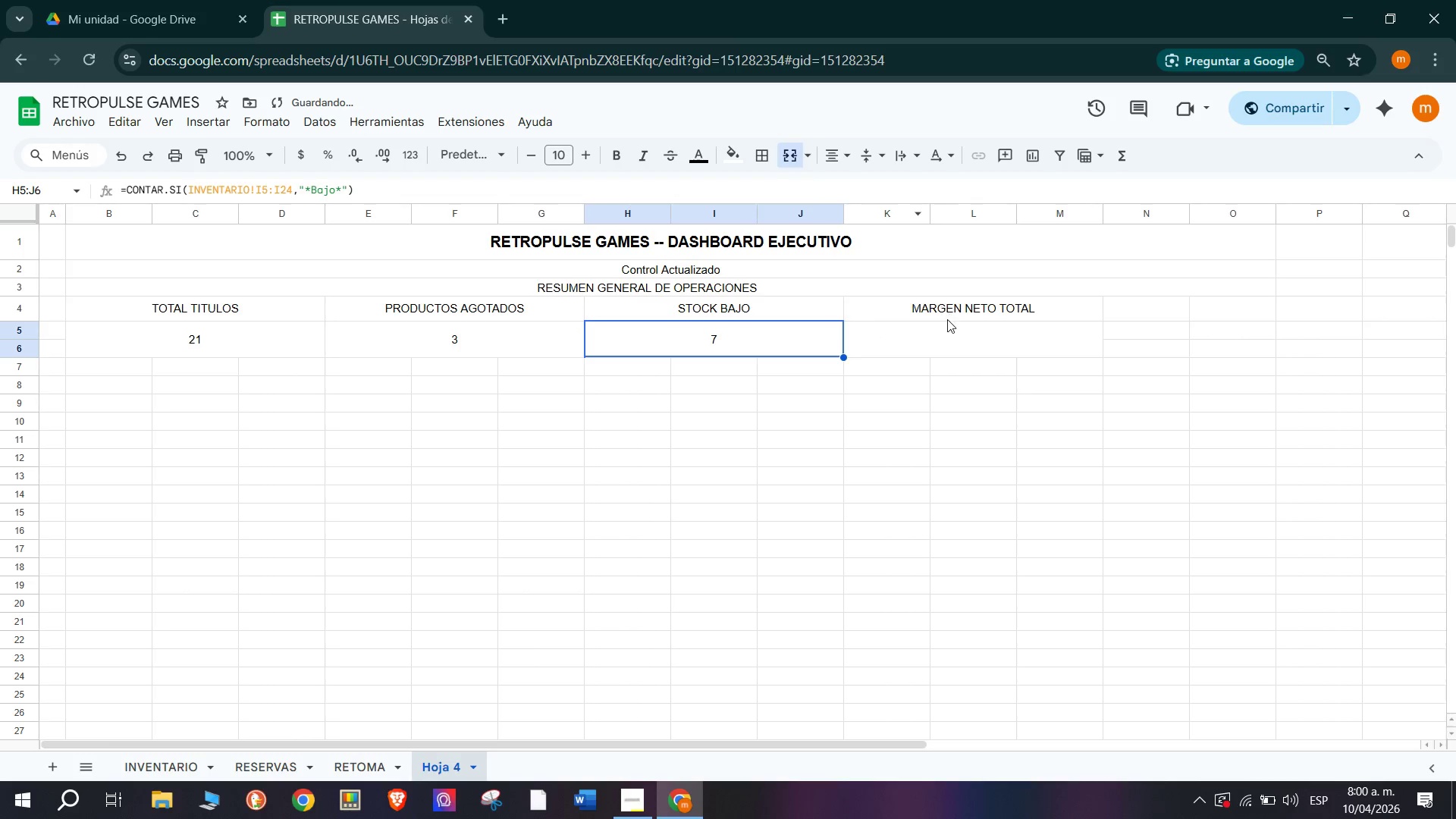 
left_click([951, 325])
 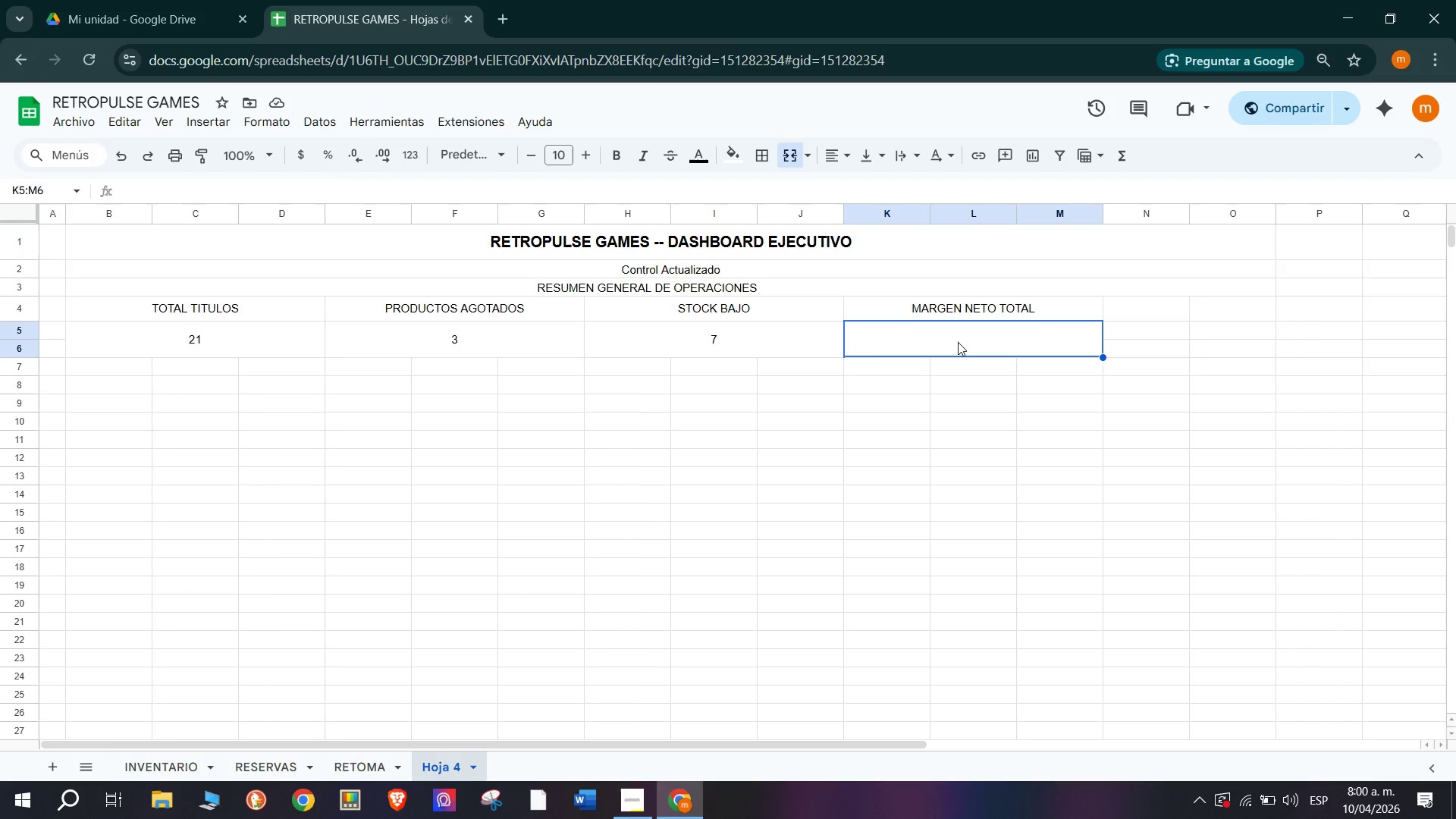 
wait(10.11)
 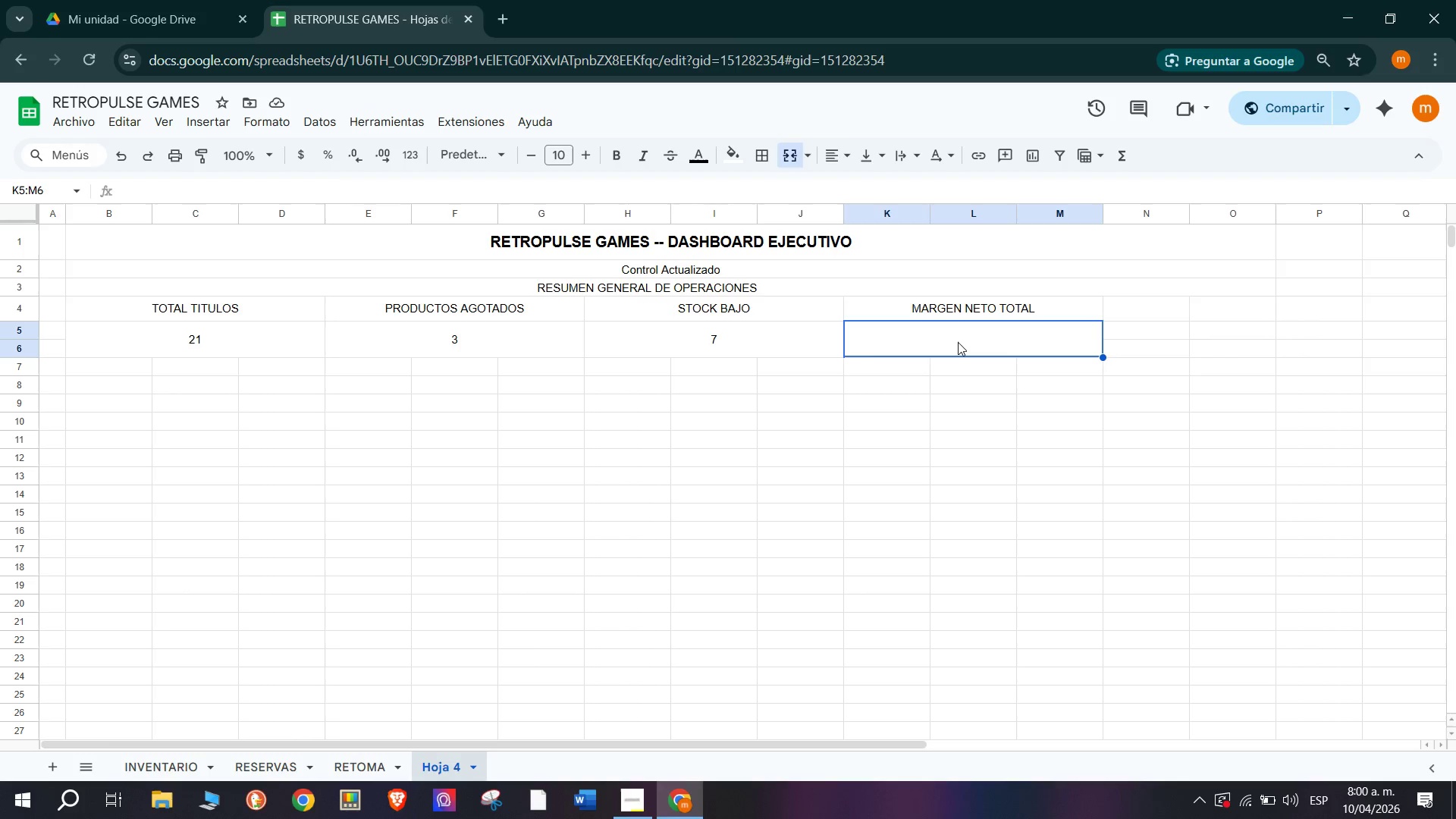 
key(Shift+0)
 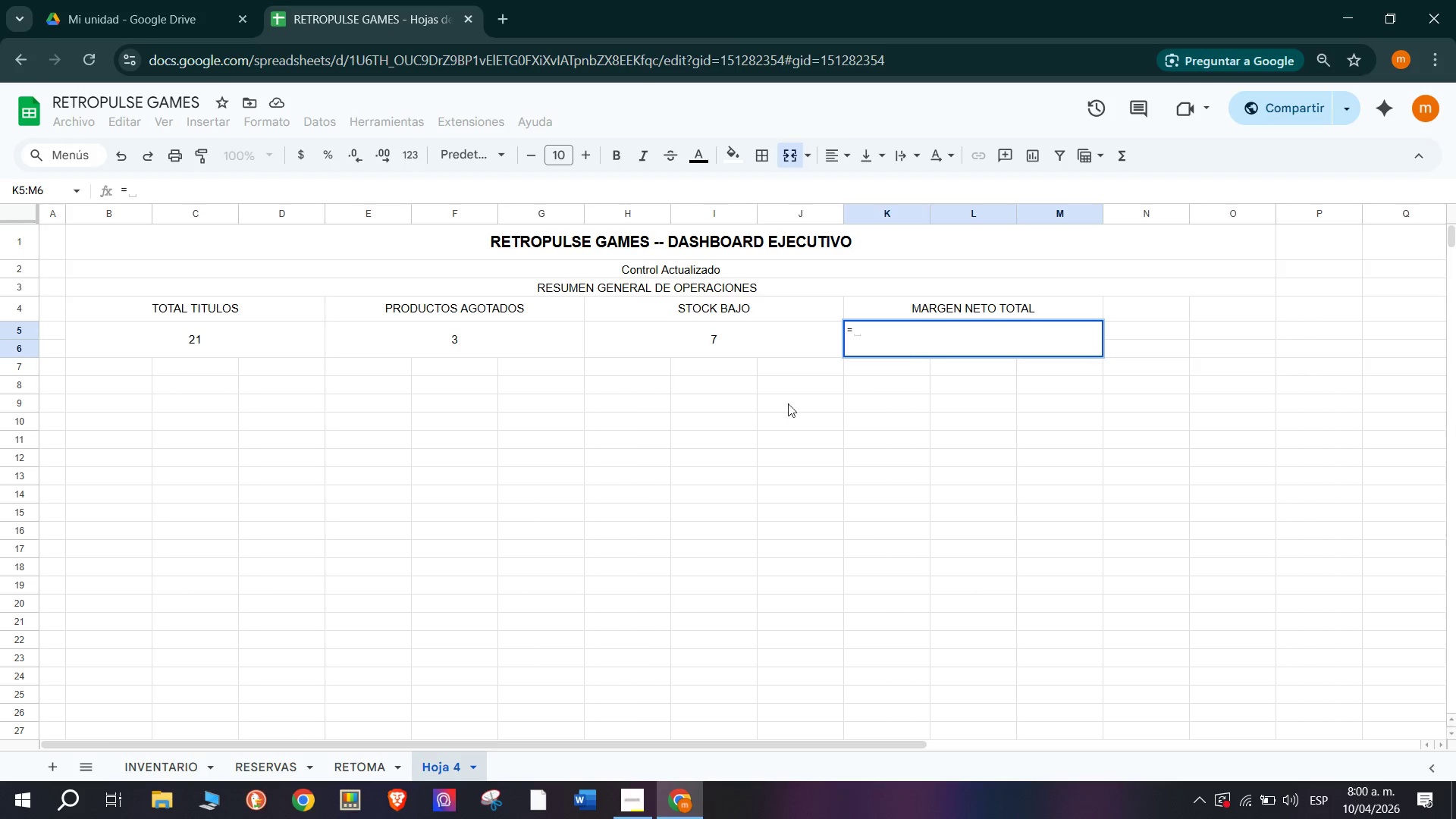 
mouse_move([171, 747])
 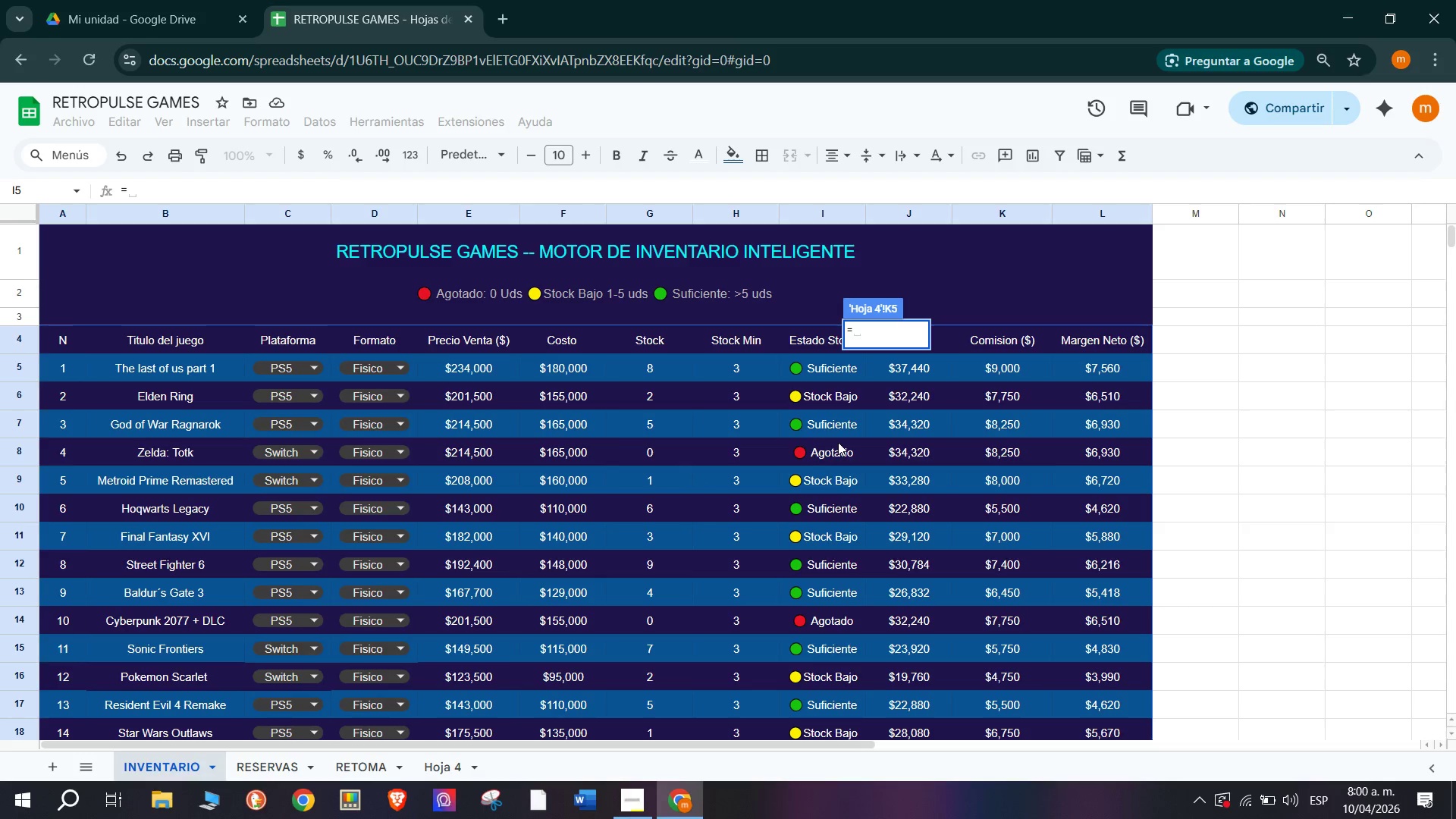 
wait(6.5)
 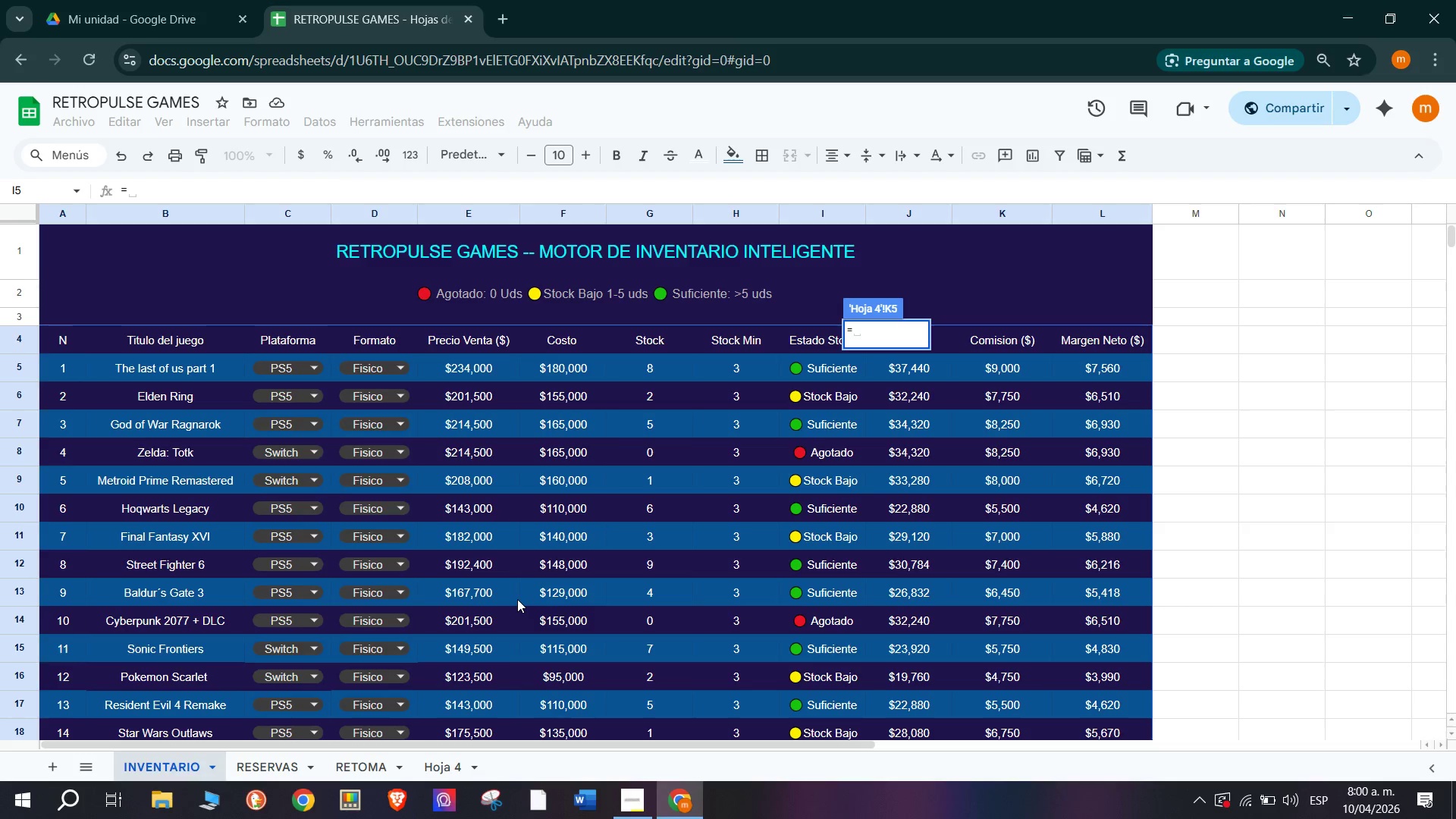 
scroll: coordinate [361, 447], scroll_direction: down, amount: 1.0
 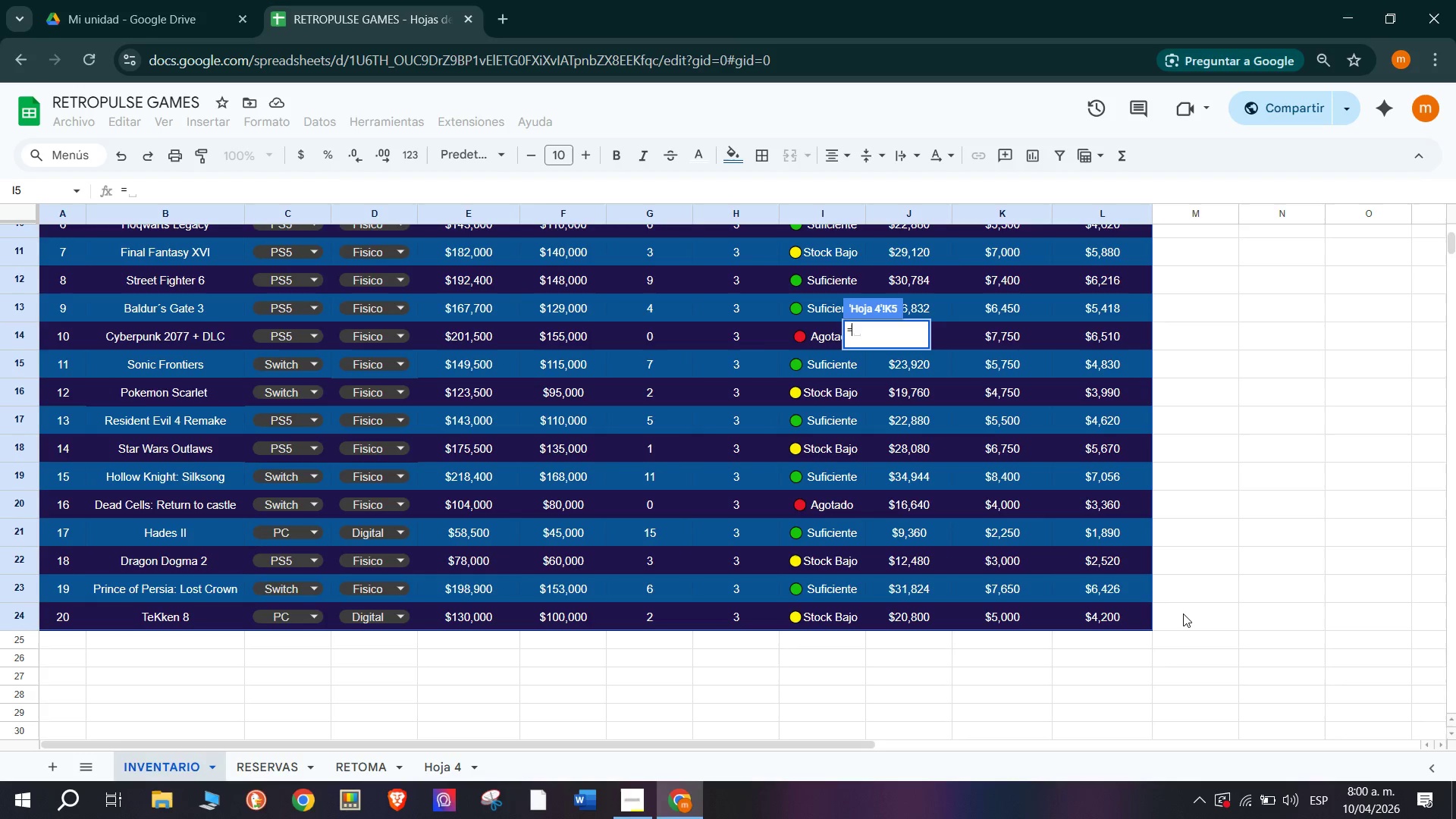 
left_click([1118, 639])
 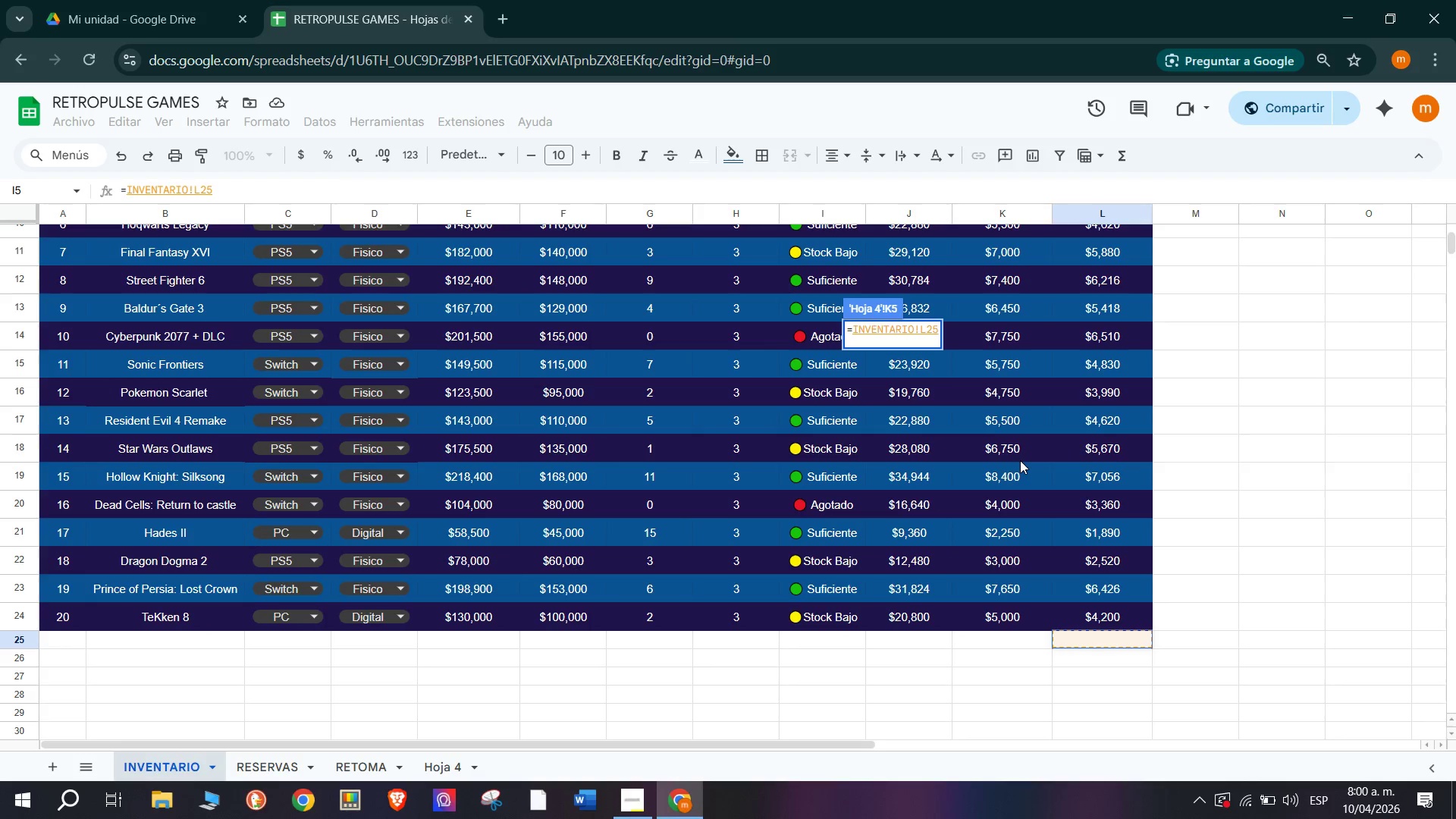 
key(Enter)
 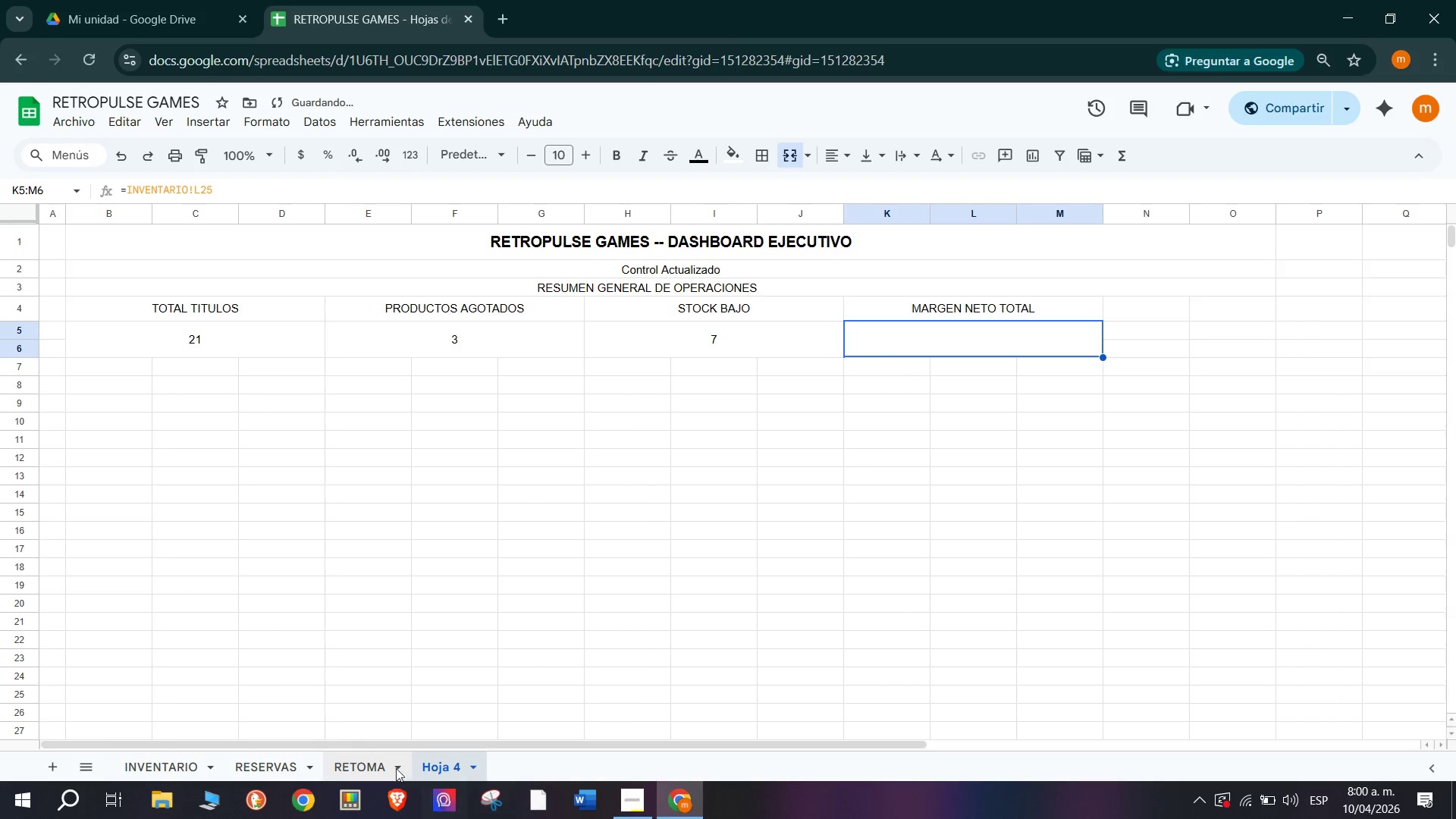 
left_click([356, 764])
 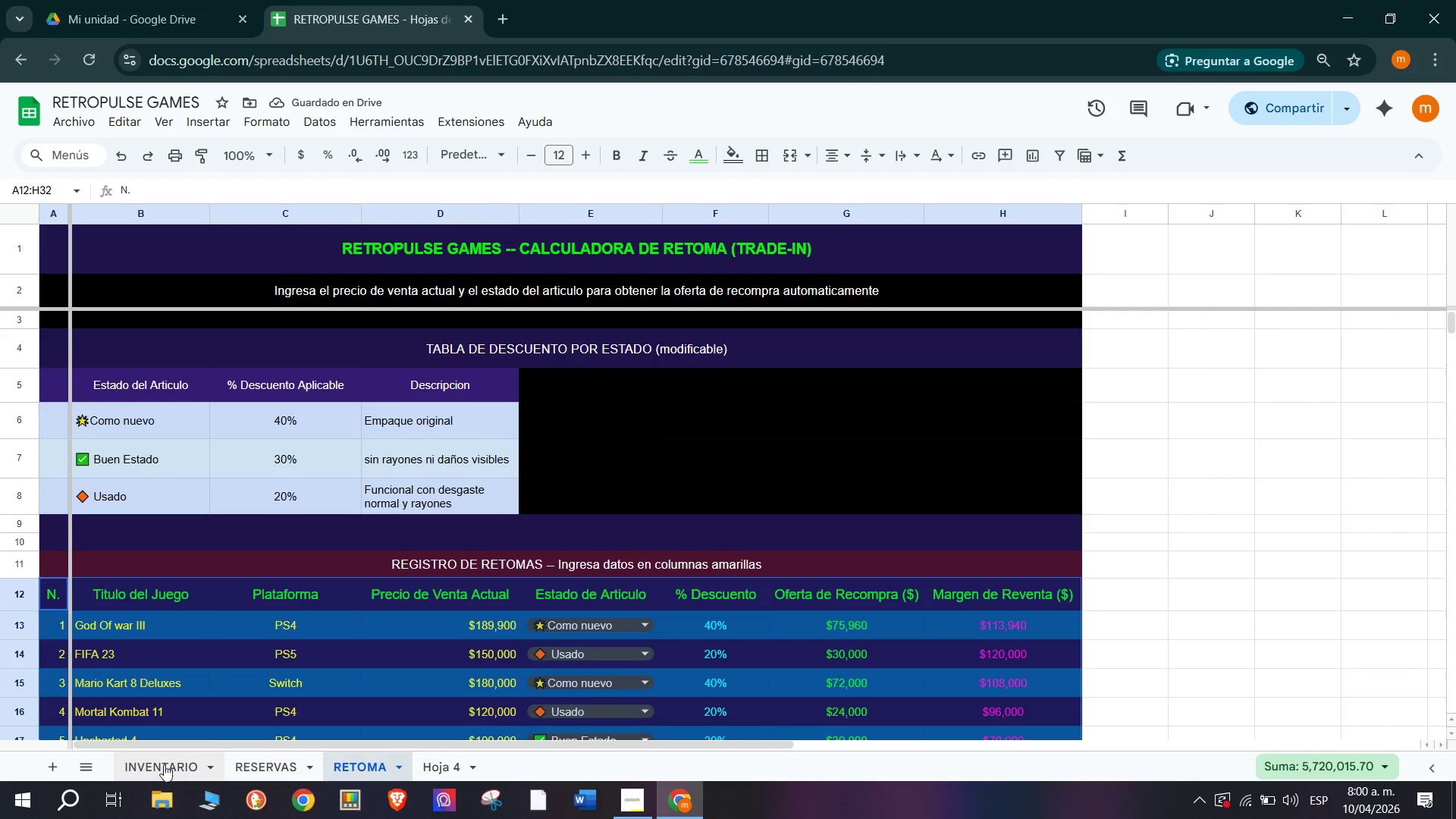 
scroll: coordinate [618, 532], scroll_direction: down, amount: 1.0
 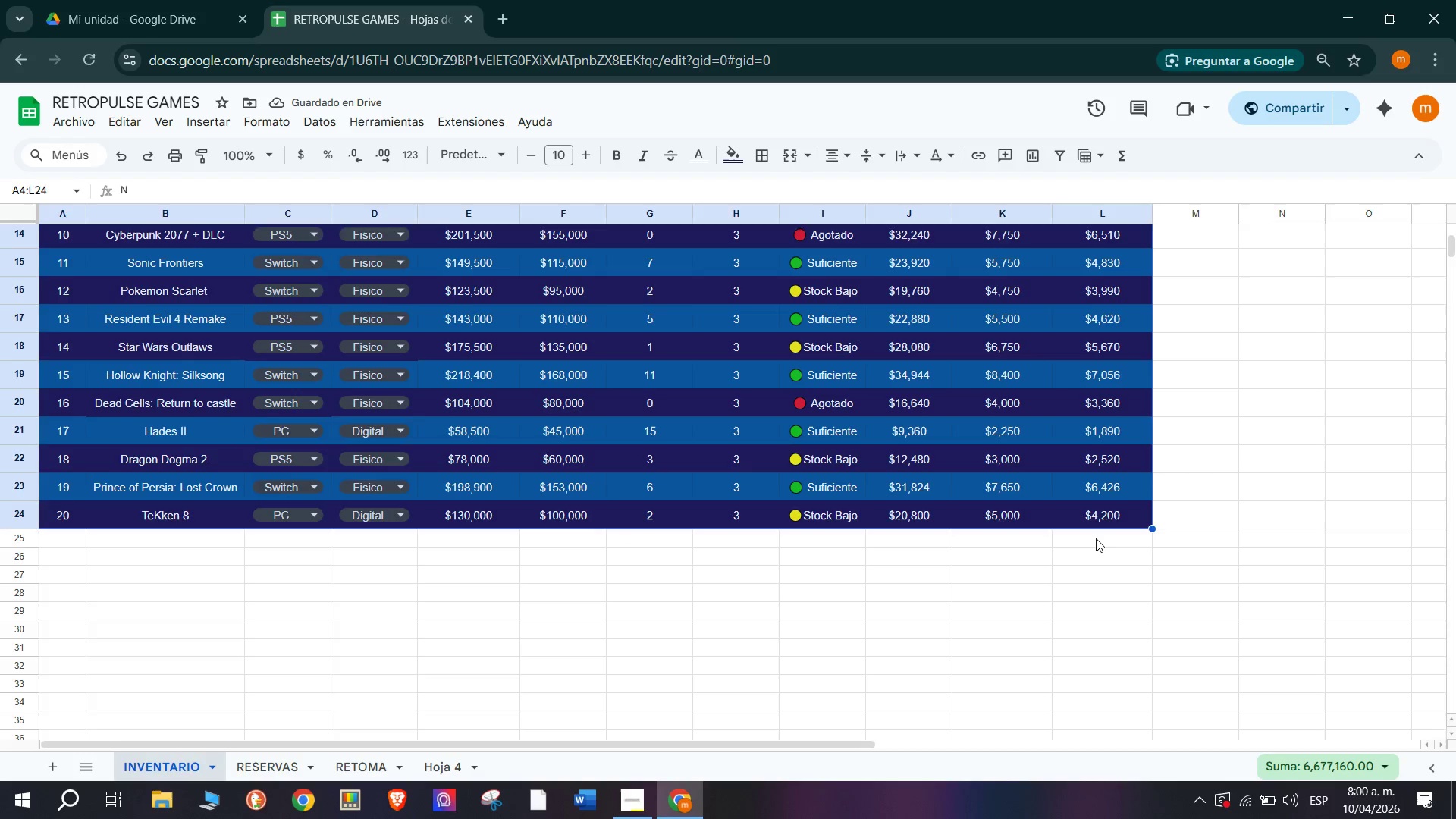 
left_click([1096, 538])
 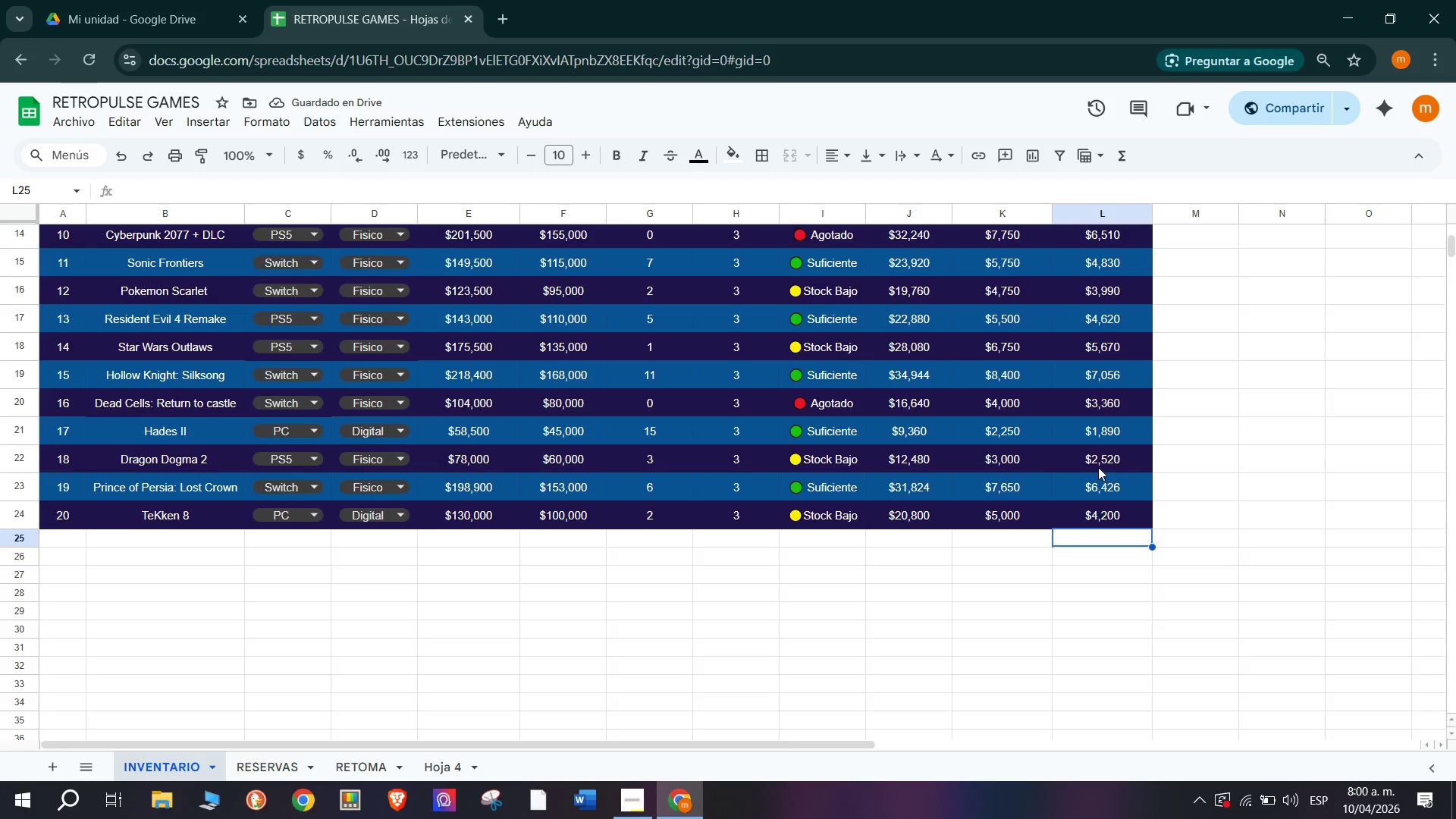 
scroll: coordinate [1097, 465], scroll_direction: up, amount: 4.0
 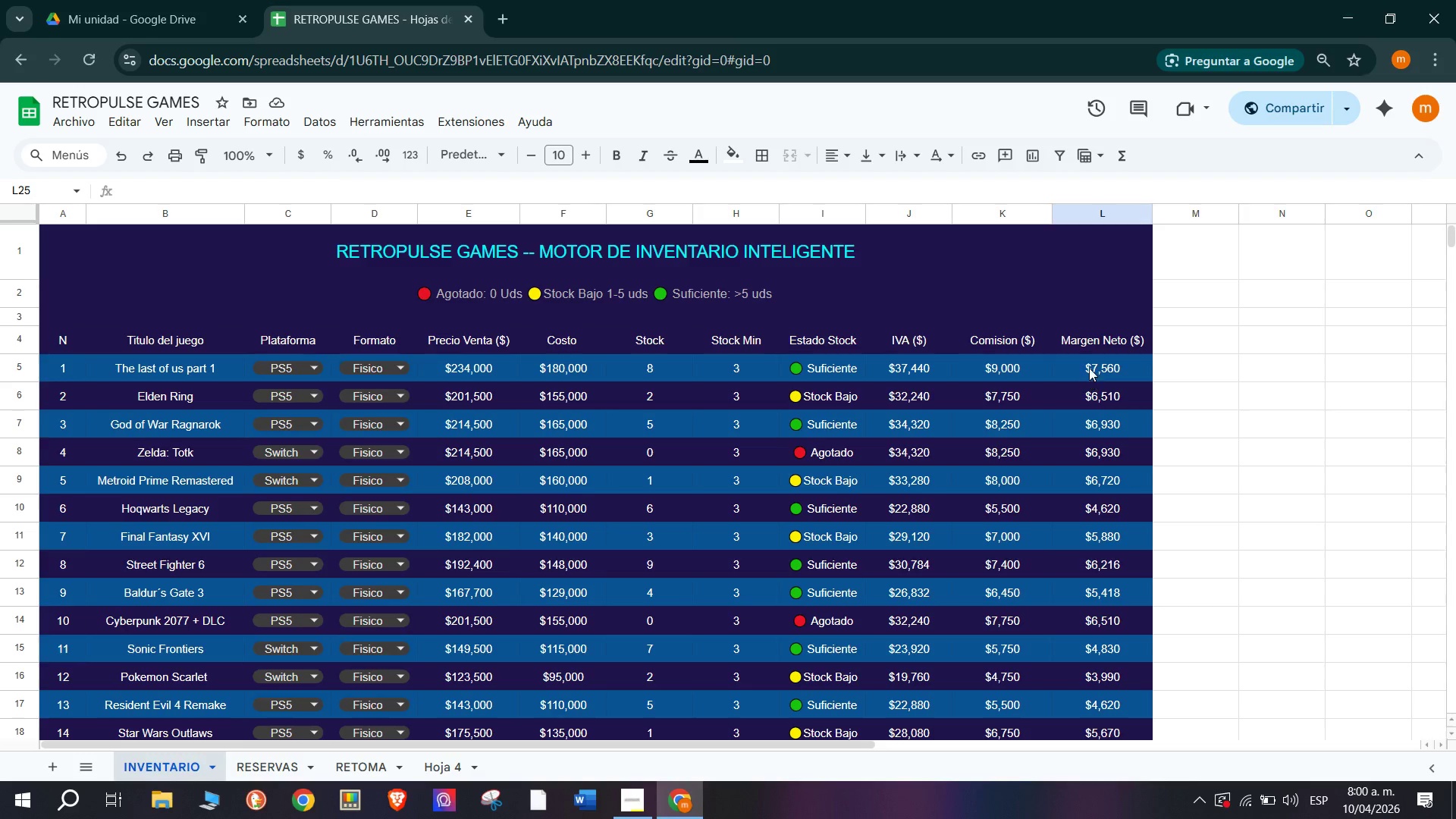 
left_click_drag(start_coordinate=[1089, 363], to_coordinate=[1090, 413])
 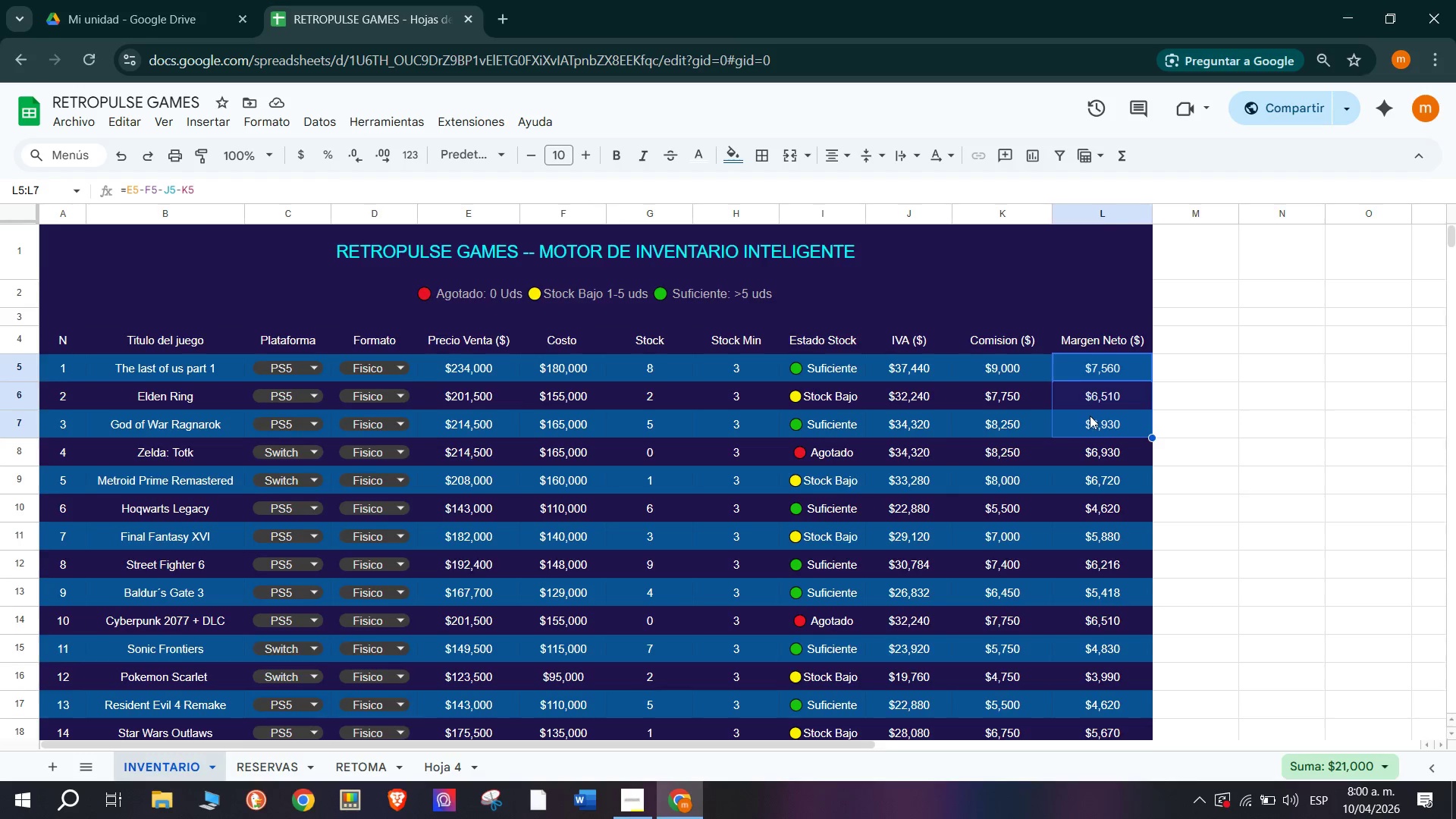 
scroll: coordinate [1090, 416], scroll_direction: down, amount: 1.0
 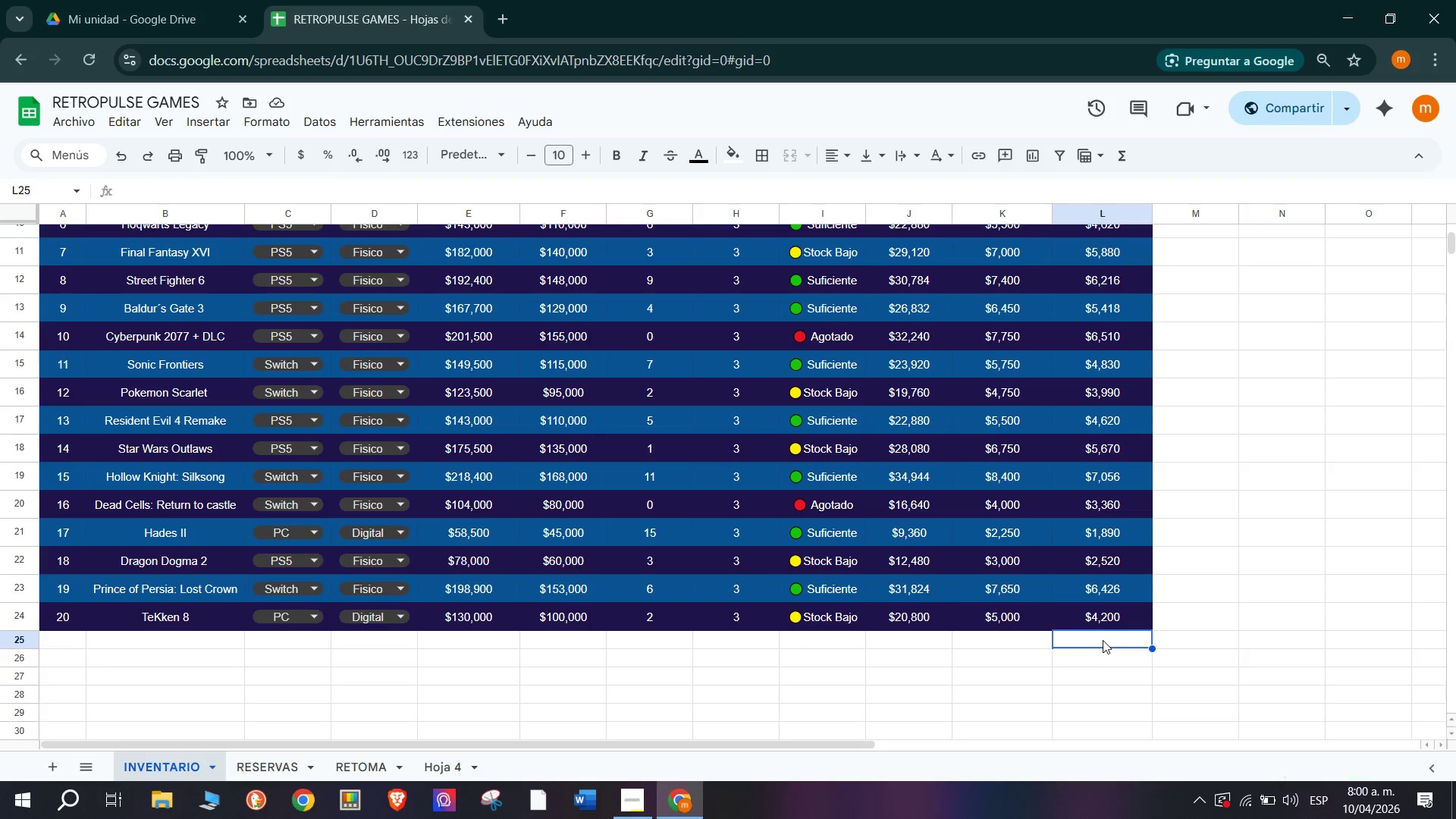 
key(Shift+0)
 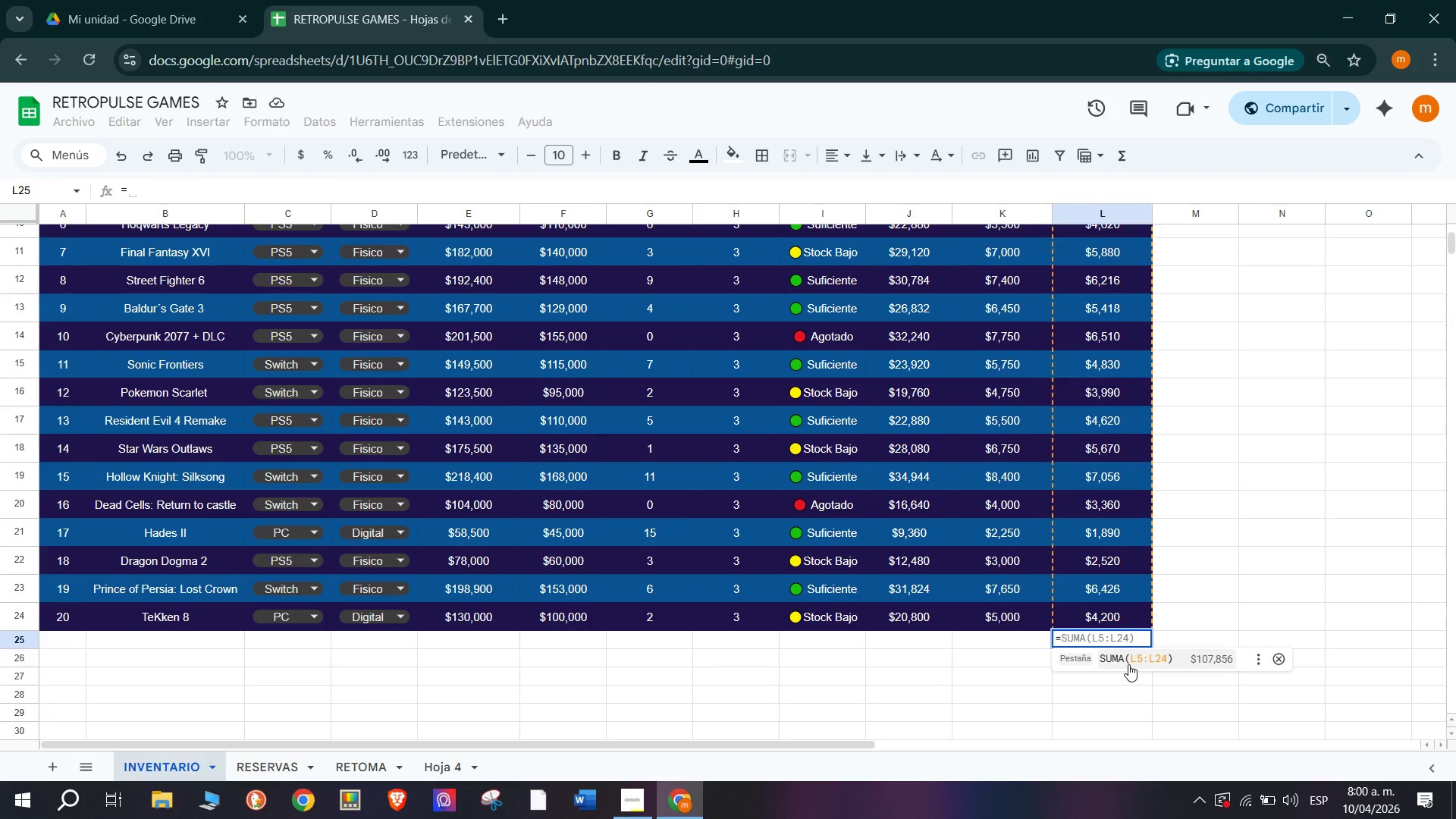 
left_click([1139, 656])
 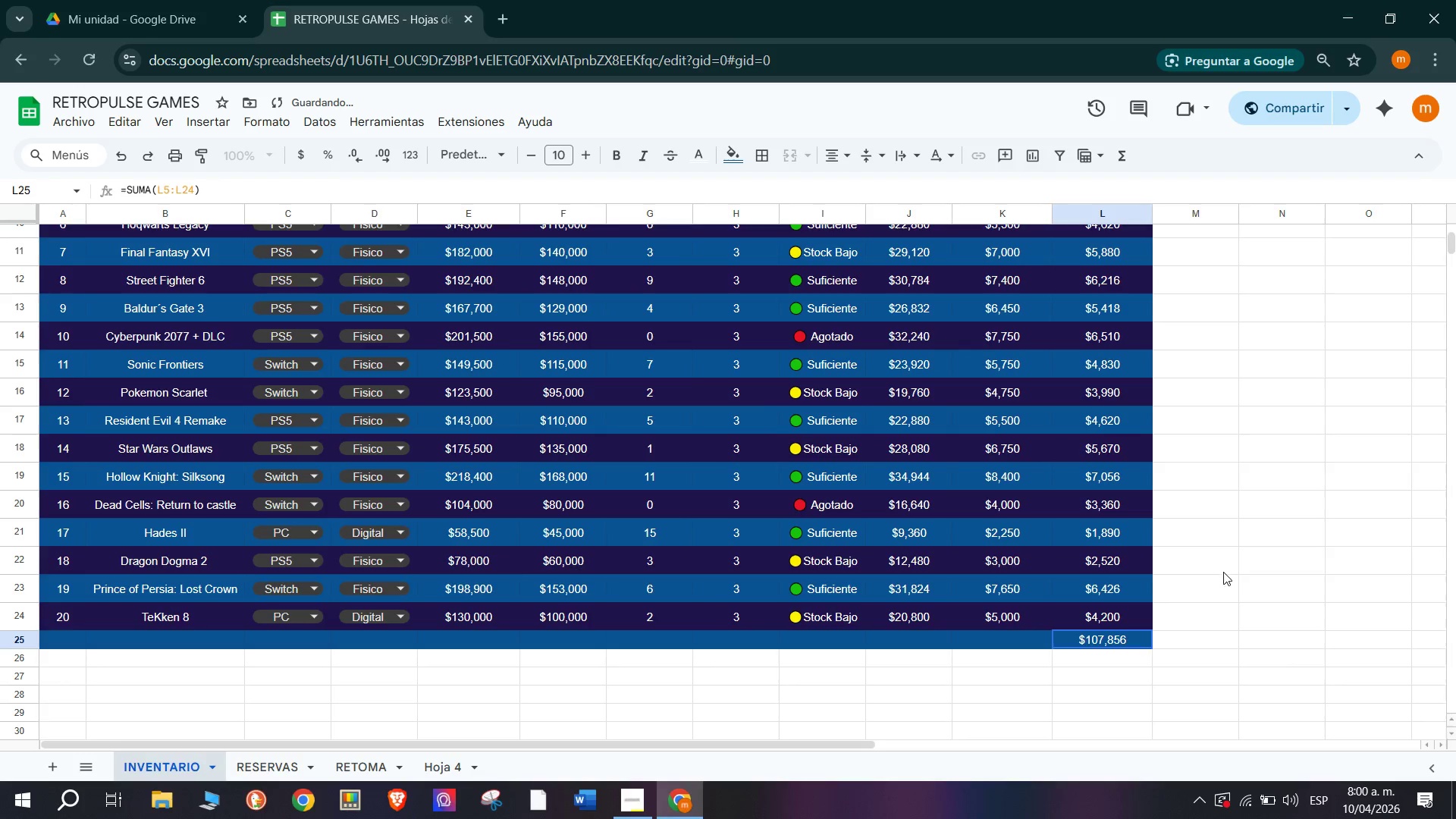 
left_click([1225, 570])
 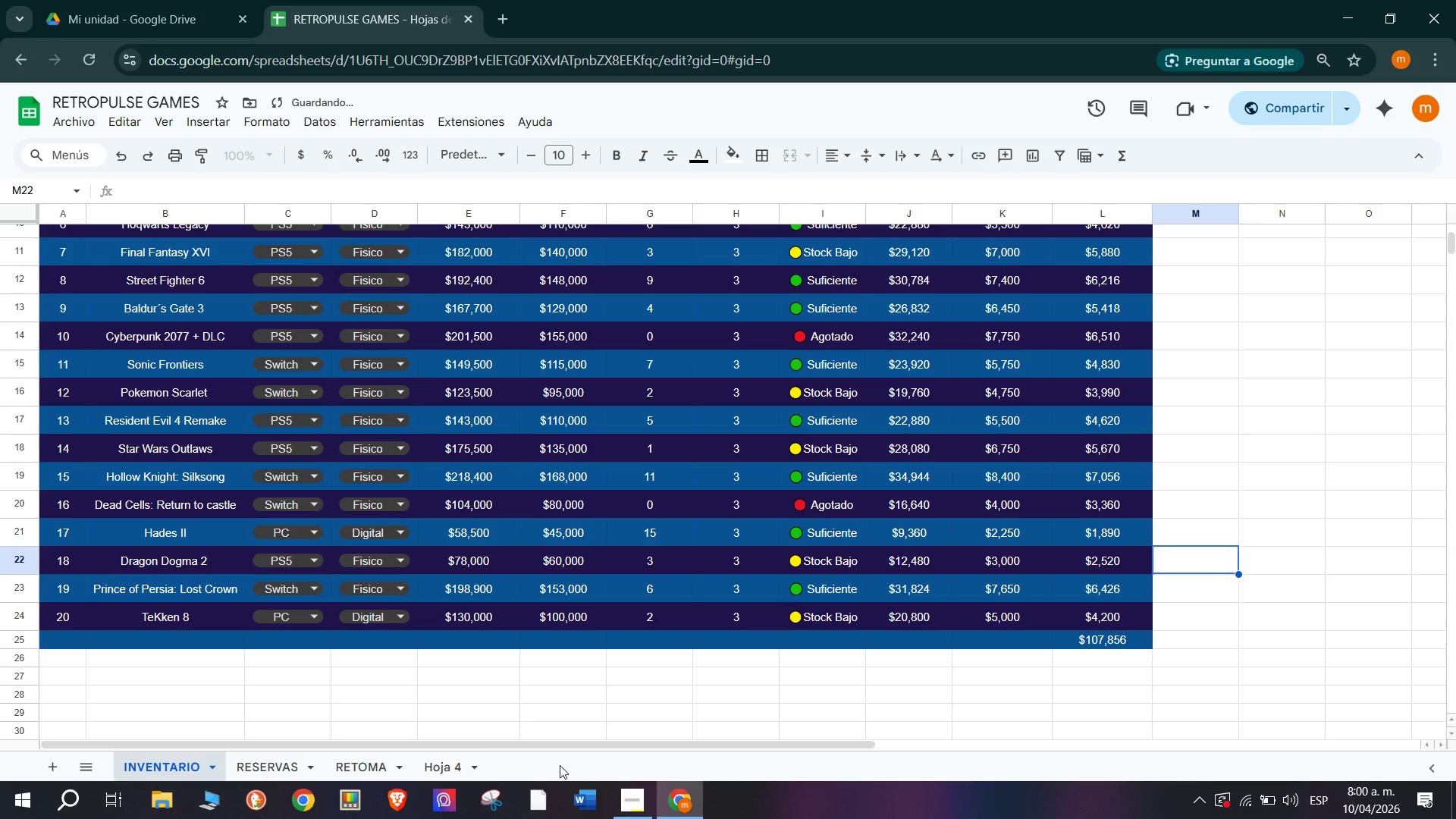 
left_click([454, 766])
 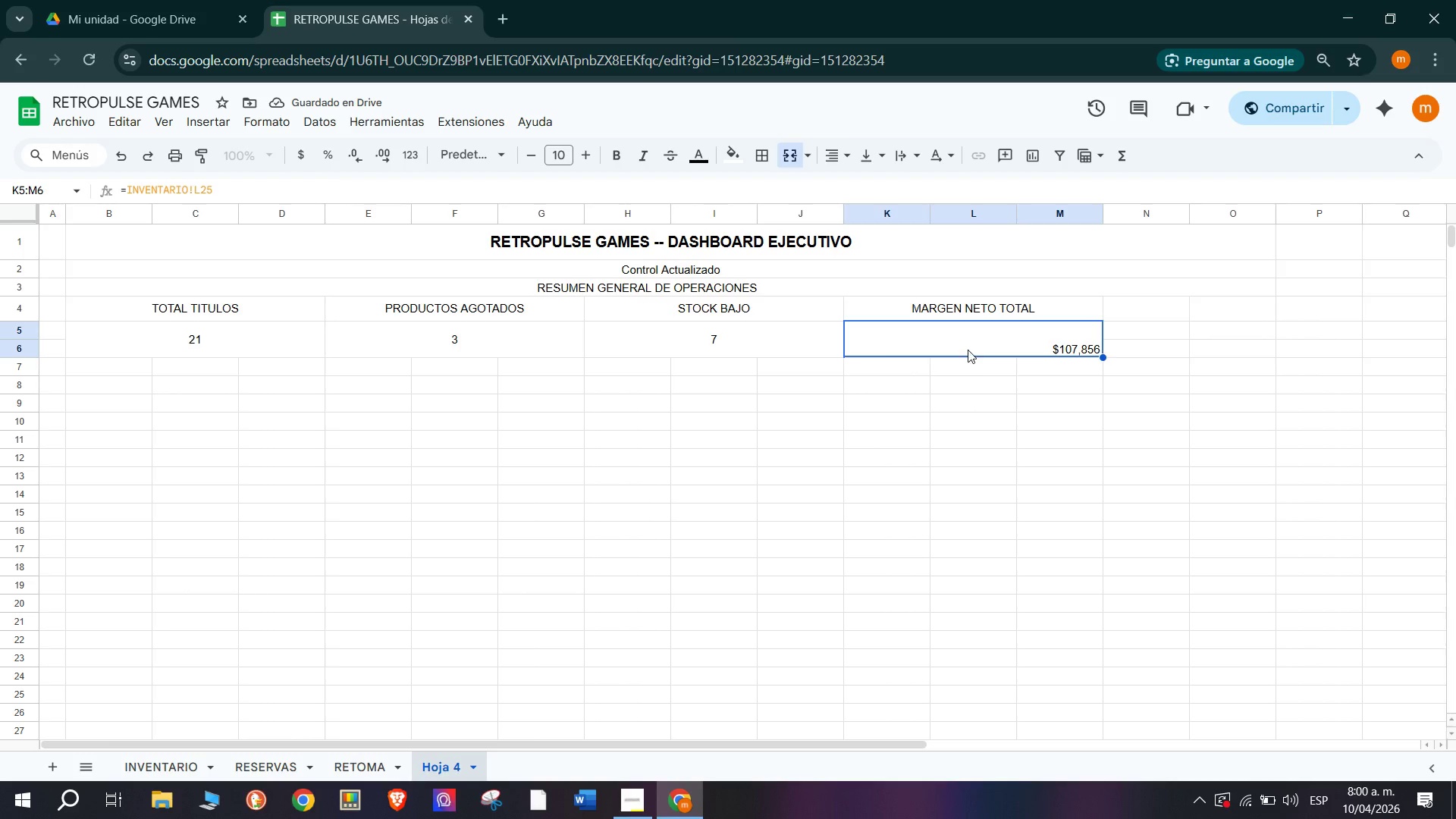 
left_click([972, 340])
 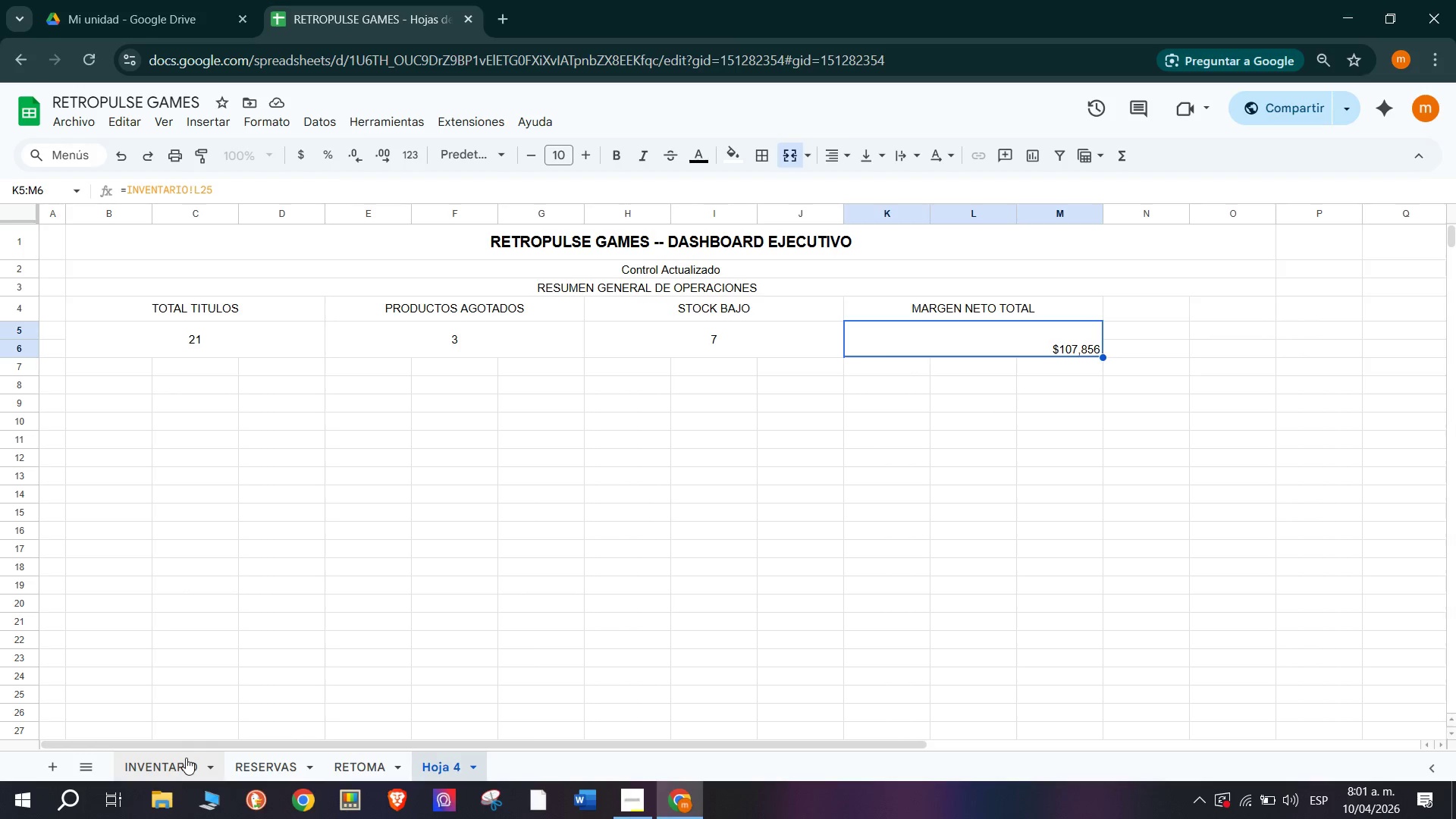 
wait(6.89)
 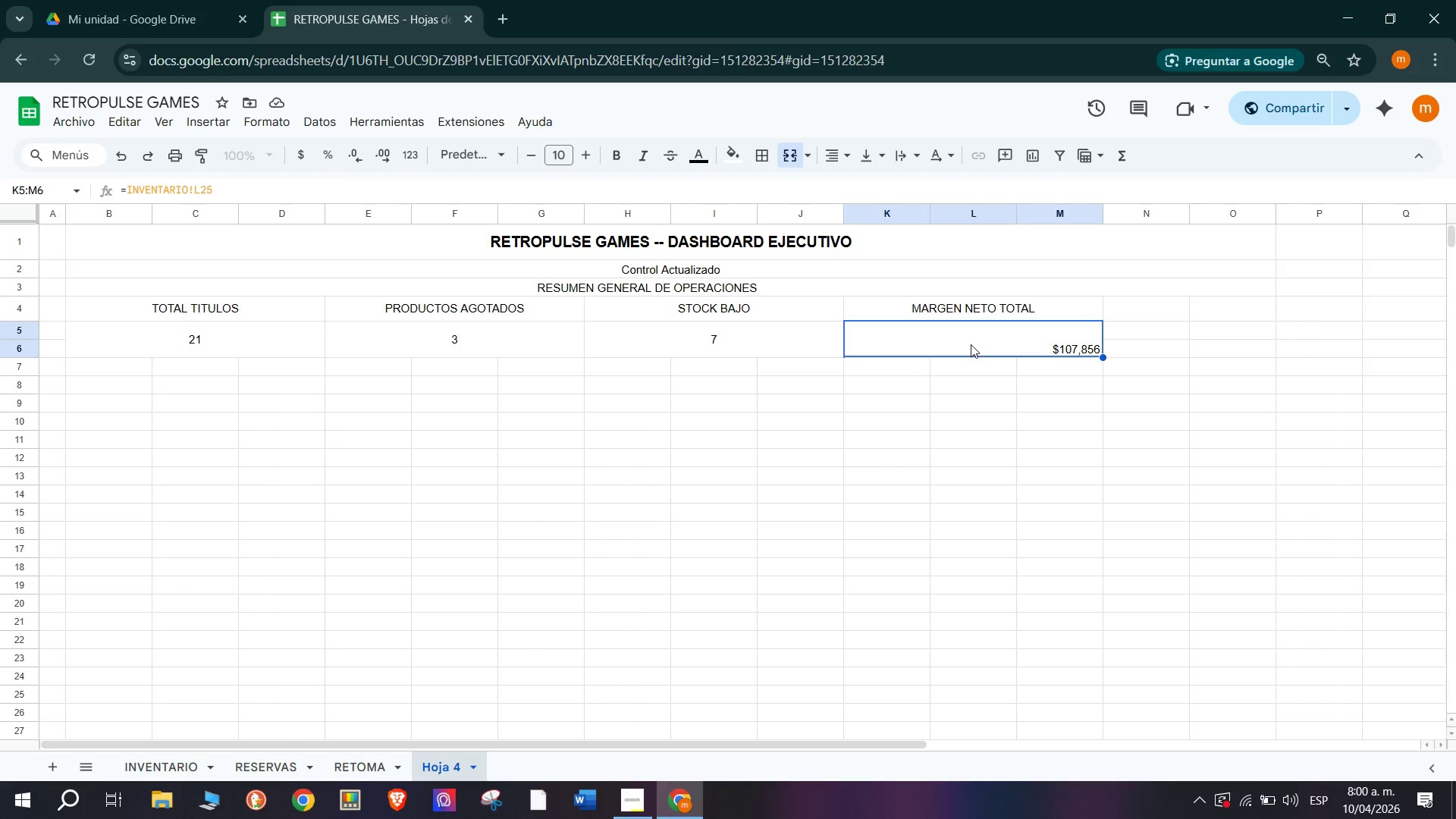 
key(Control+Z)
 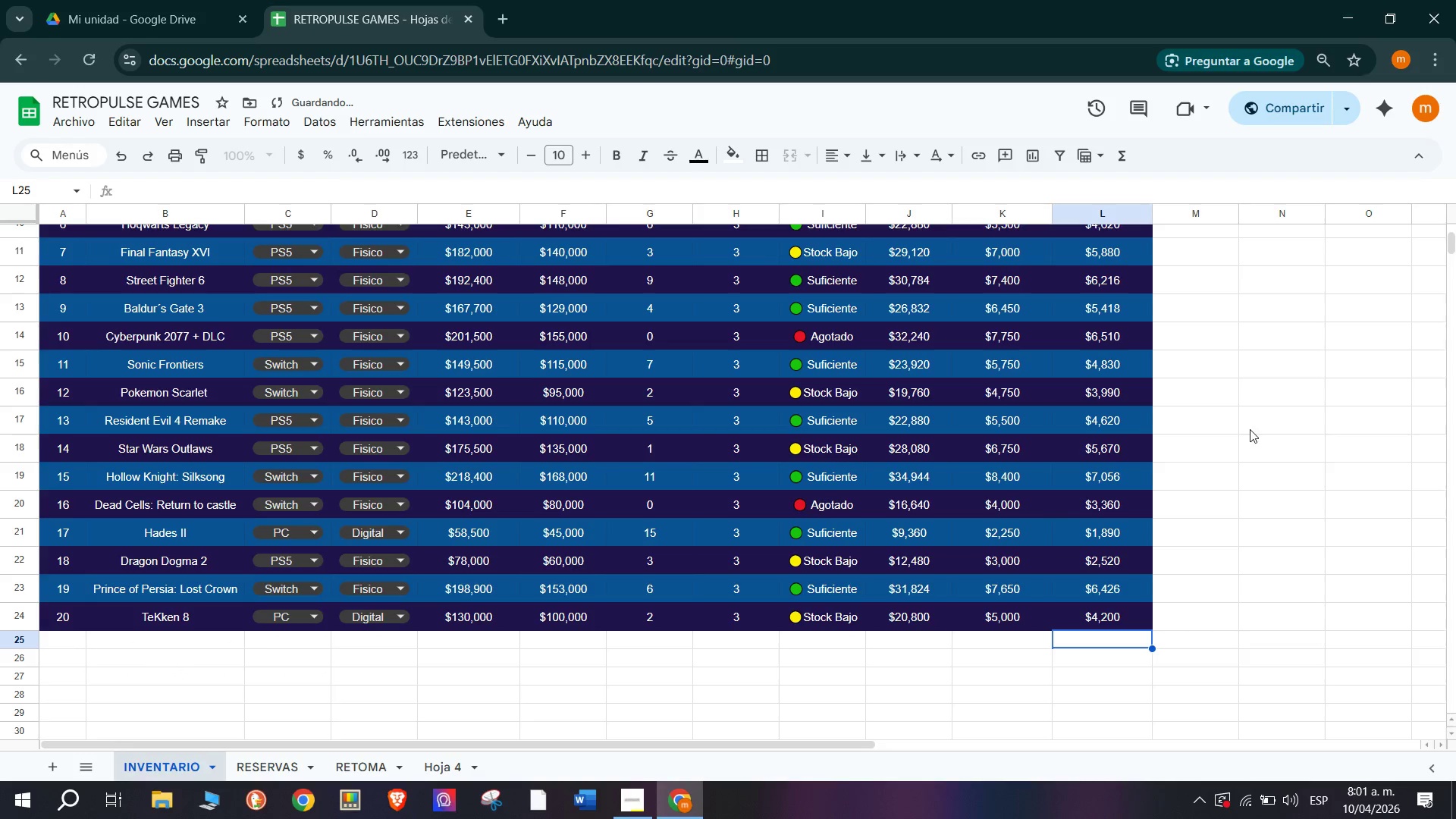 
scroll: coordinate [1250, 427], scroll_direction: up, amount: 2.0
 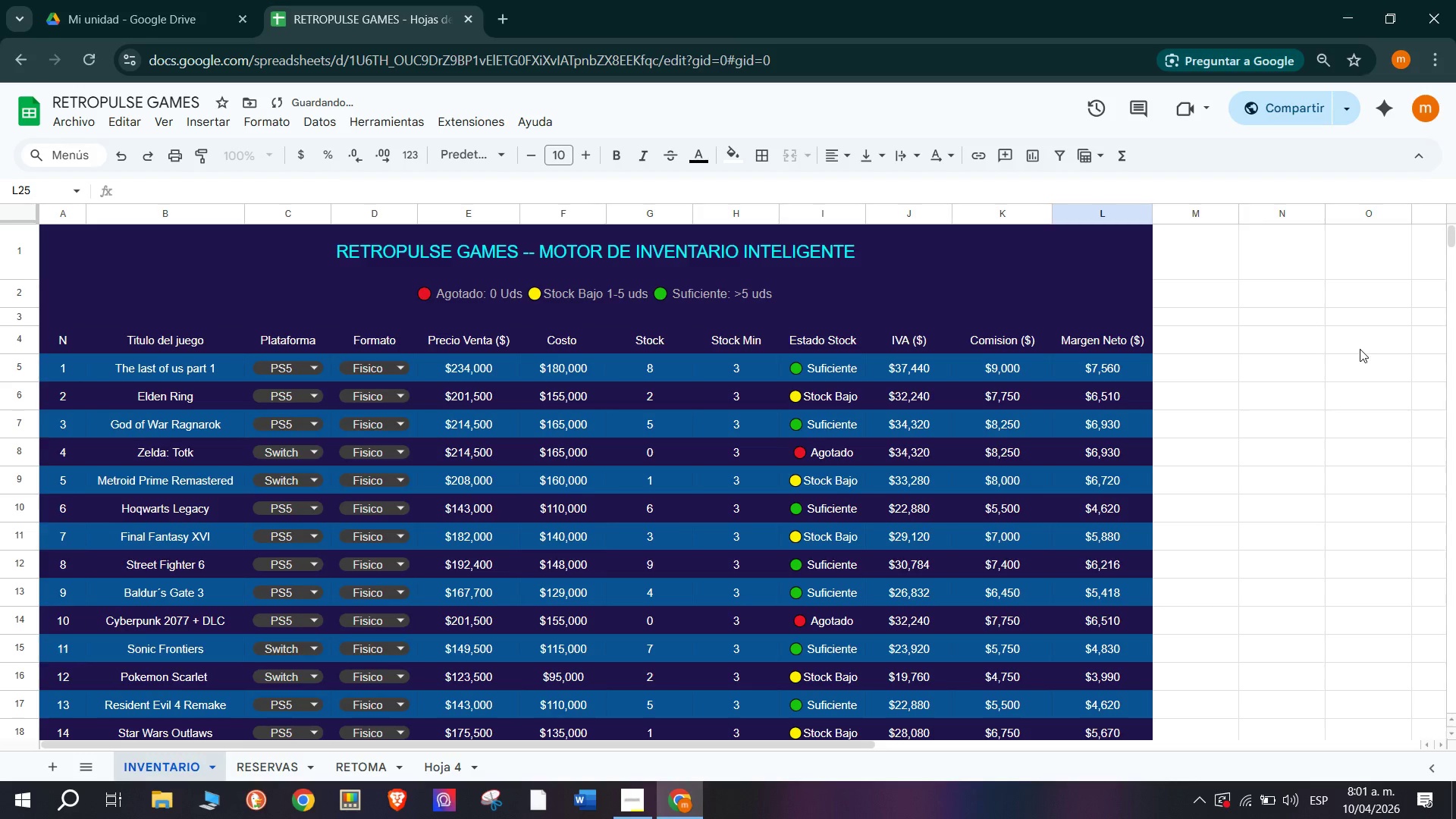 
left_click([1360, 349])
 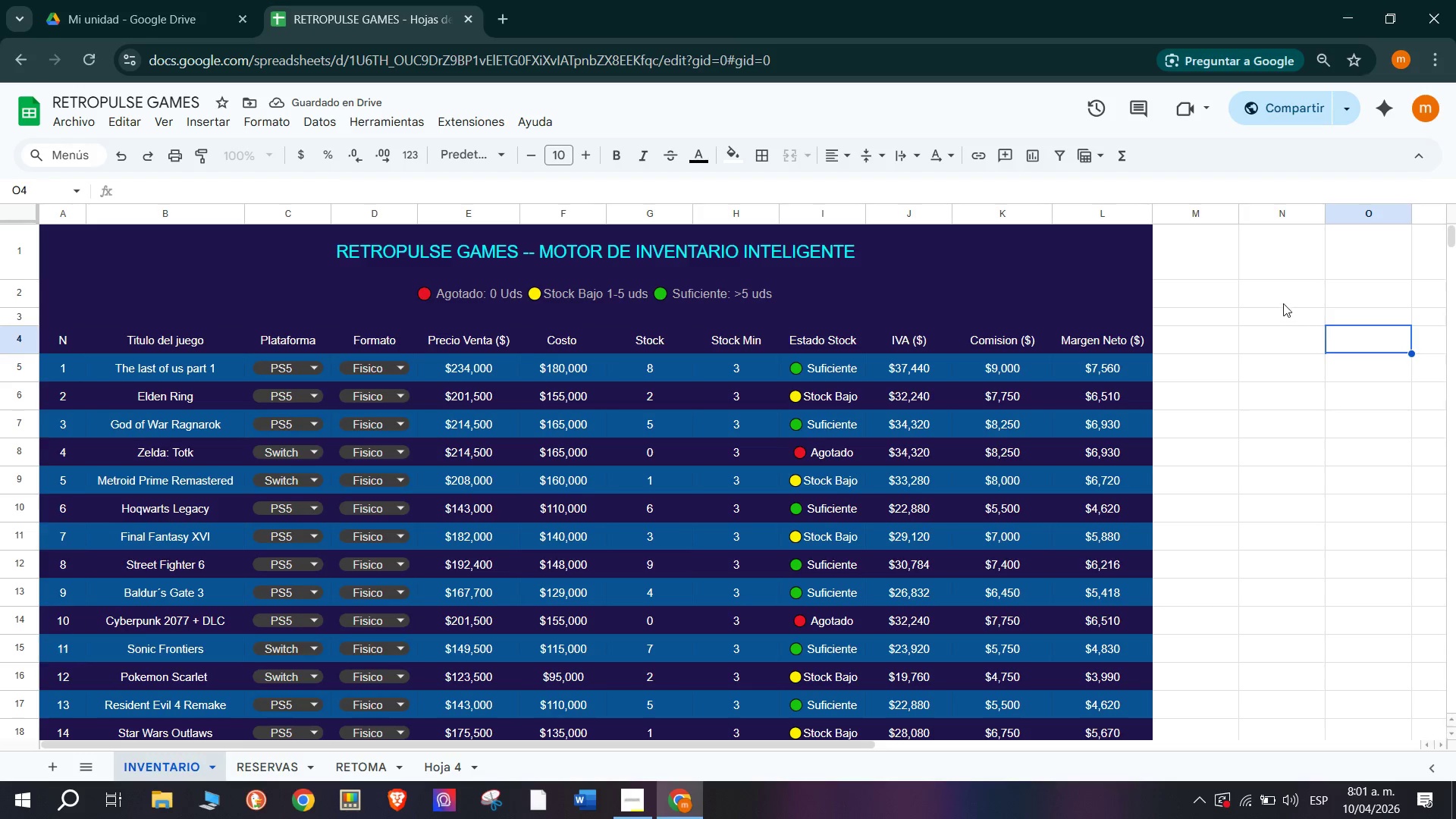 
left_click([1283, 303])
 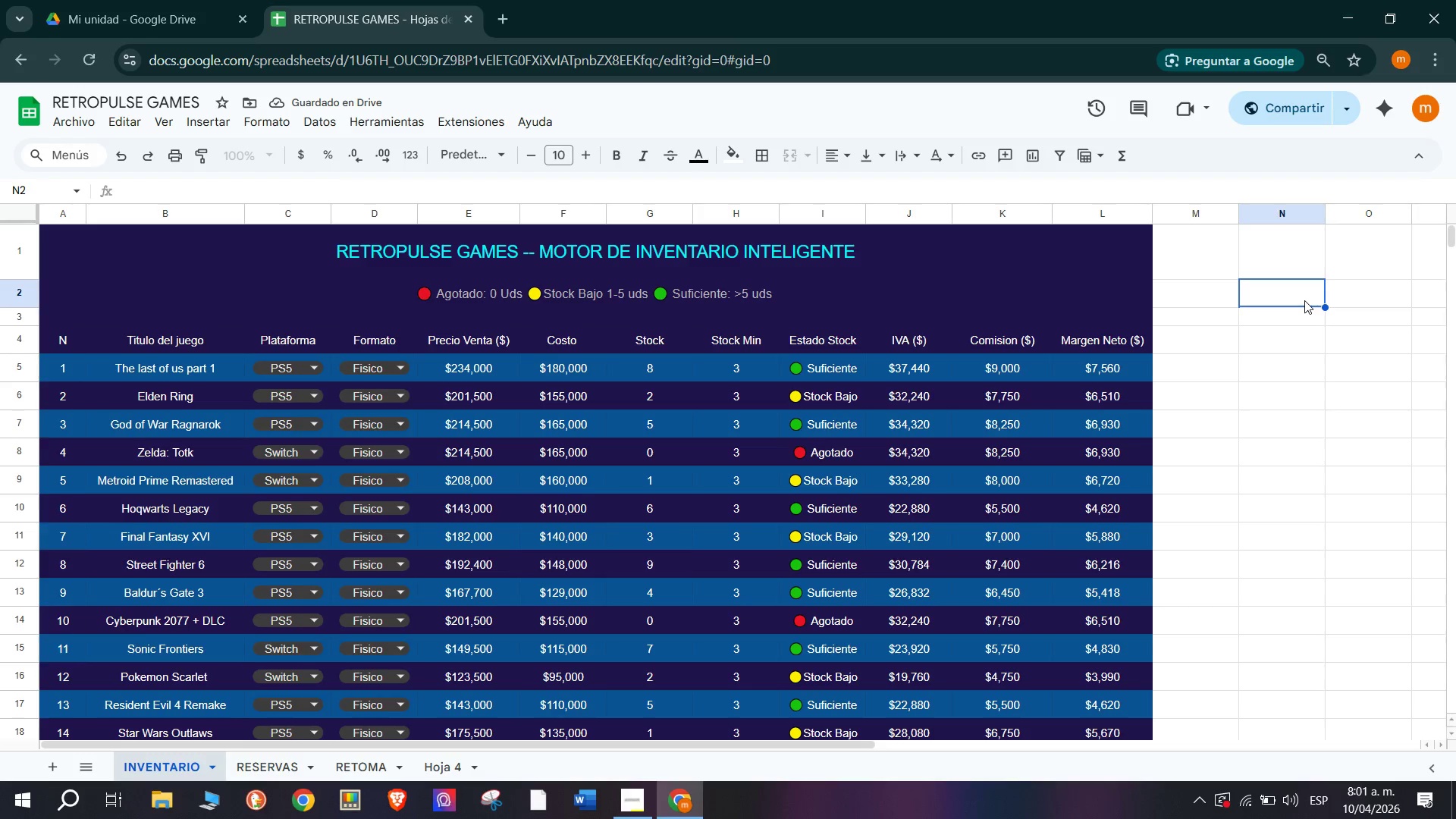 
type(TP)
key(Backspace)
type(OTAL METO>)
 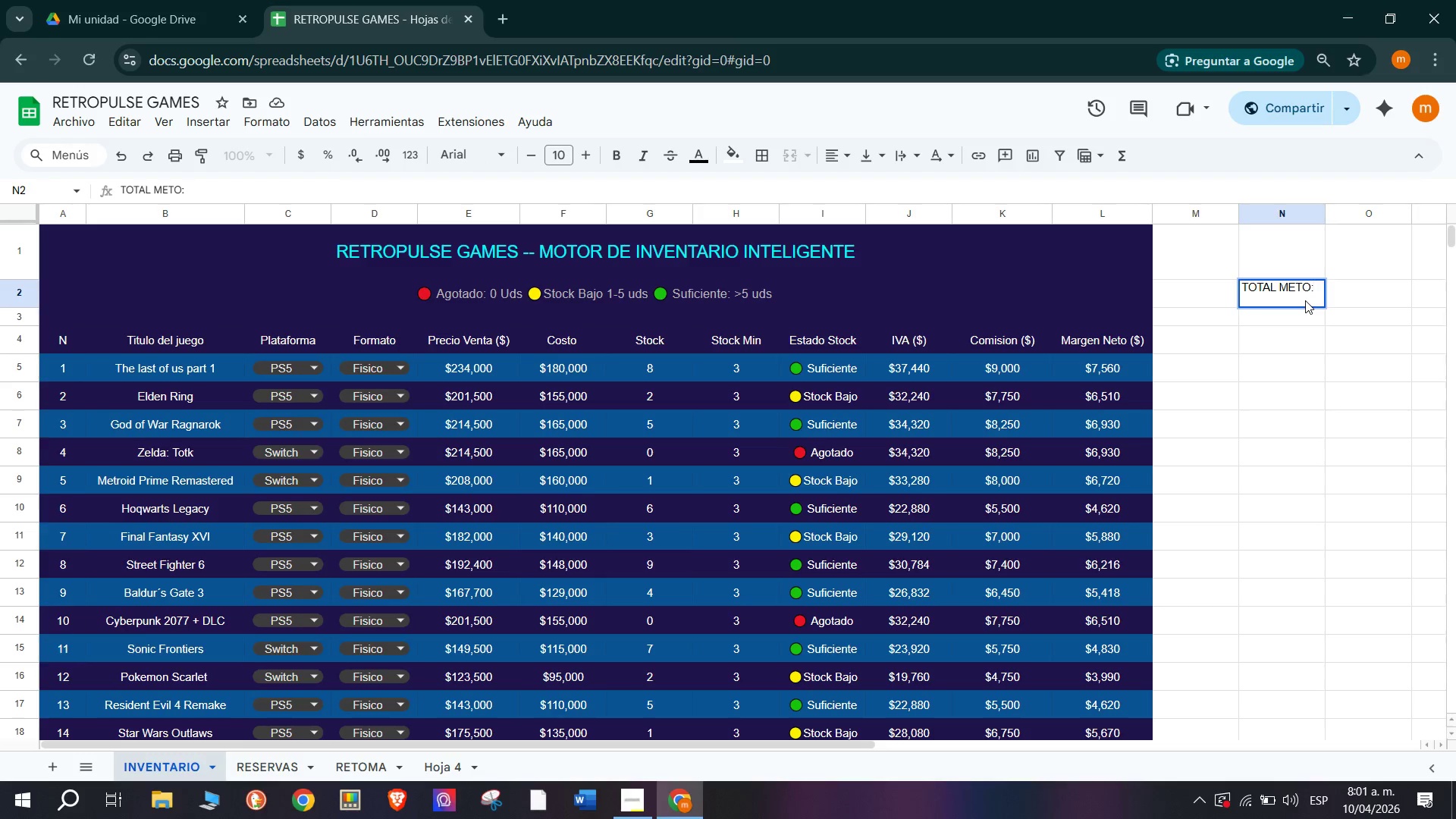 
left_click([1369, 300])
 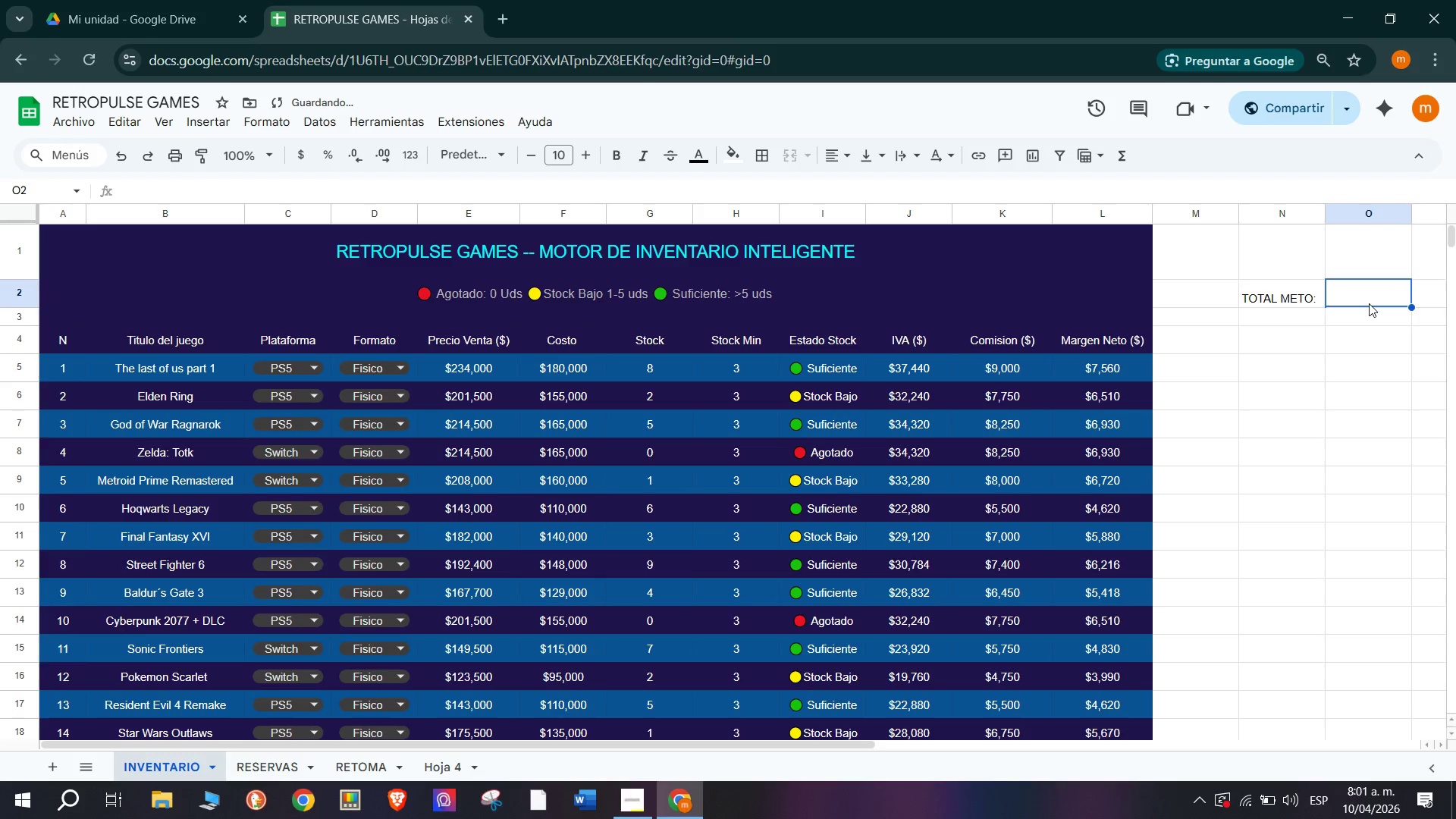 
type()S)
 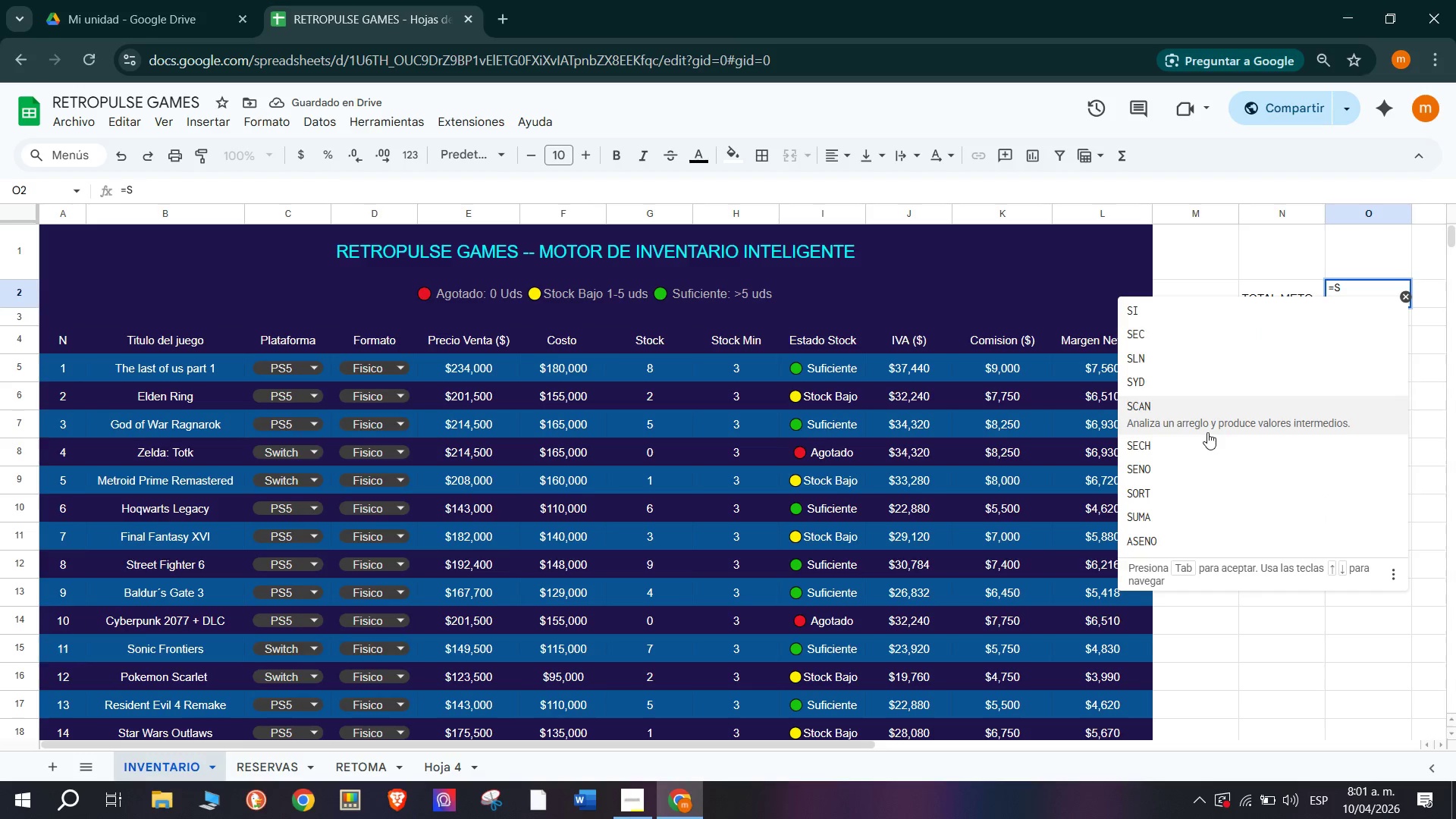 
type(UM)
 